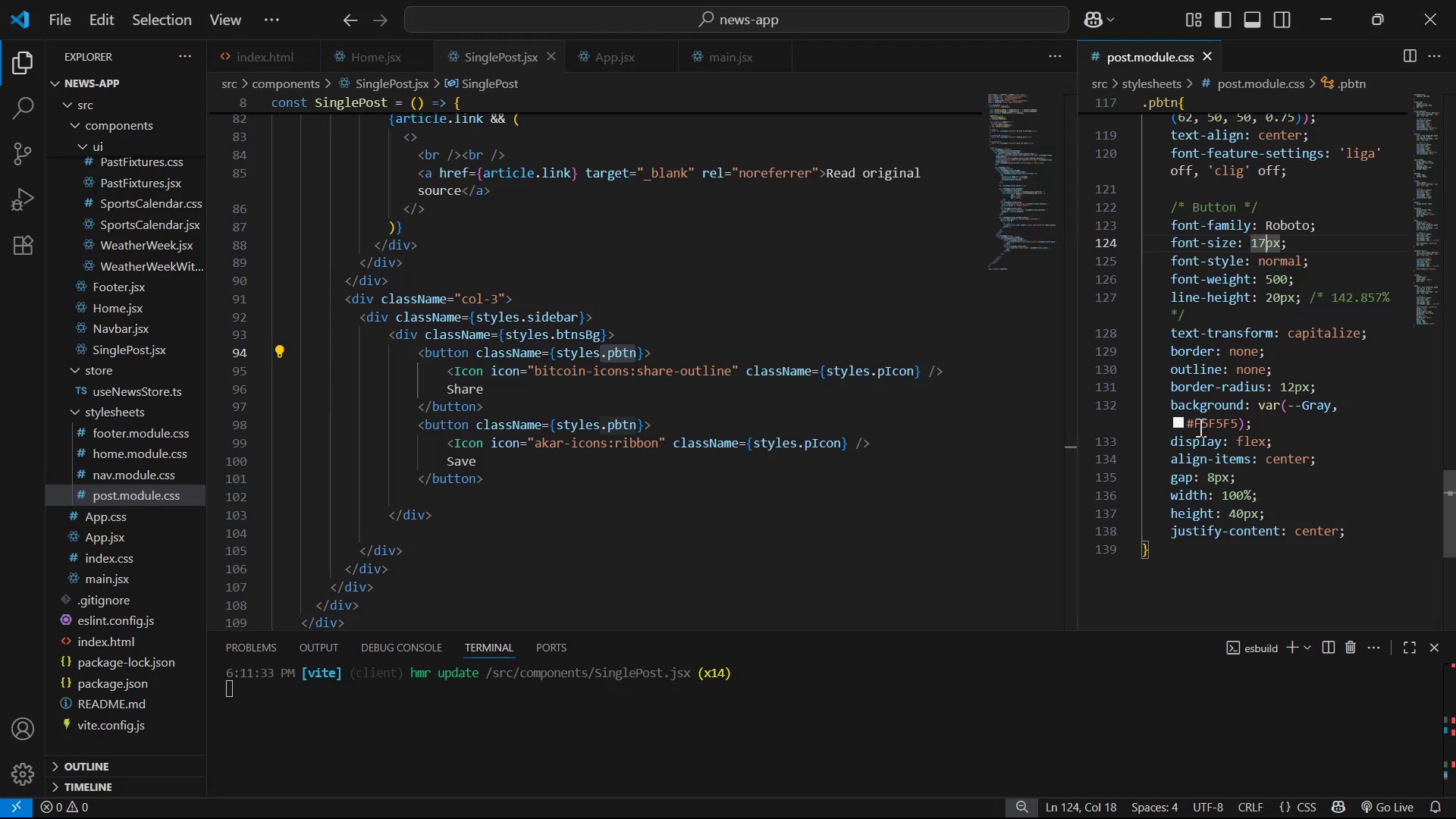 
key(Alt+AltLeft)
 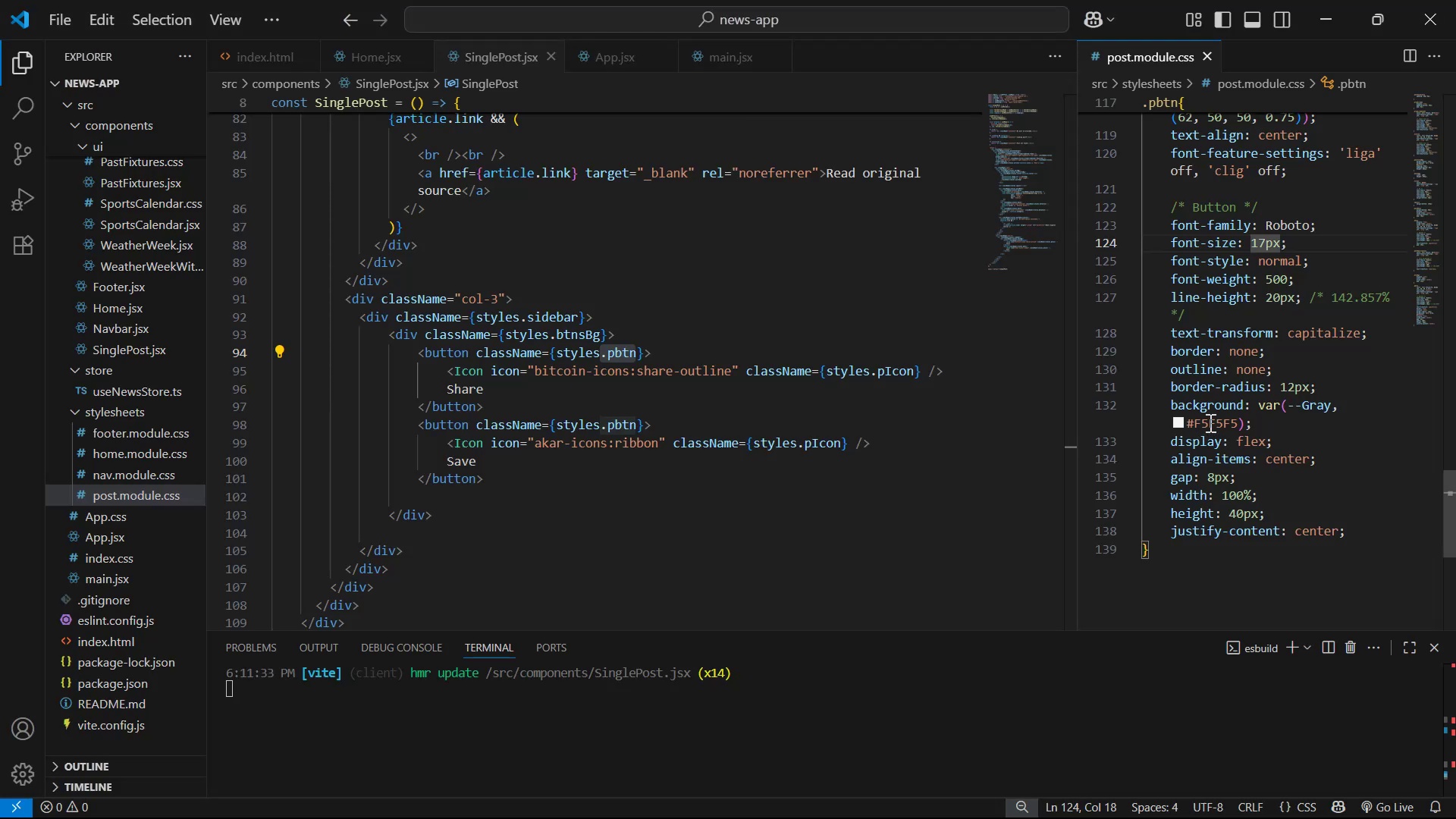 
key(Alt+Tab)
 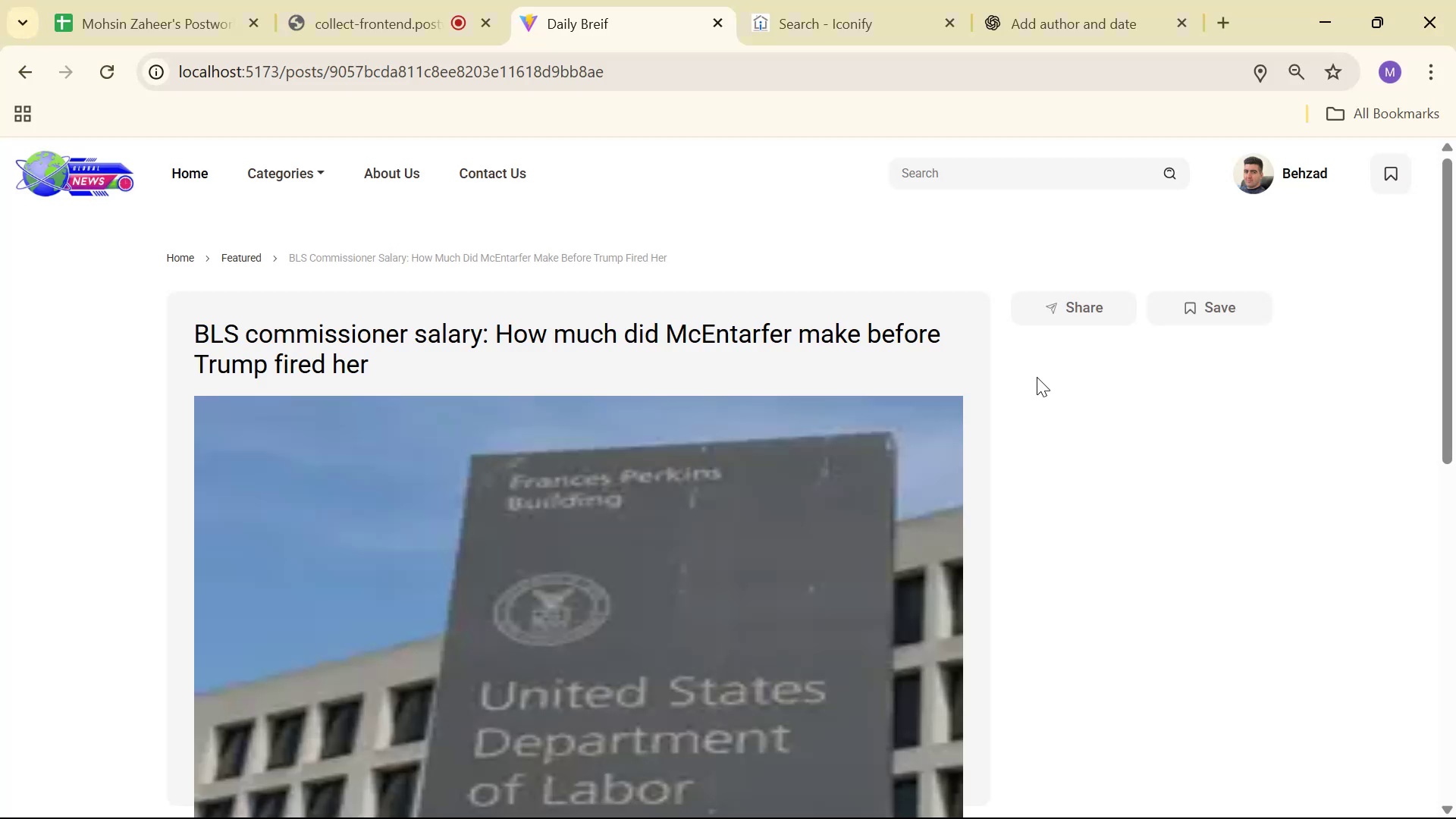 
key(Alt+AltLeft)
 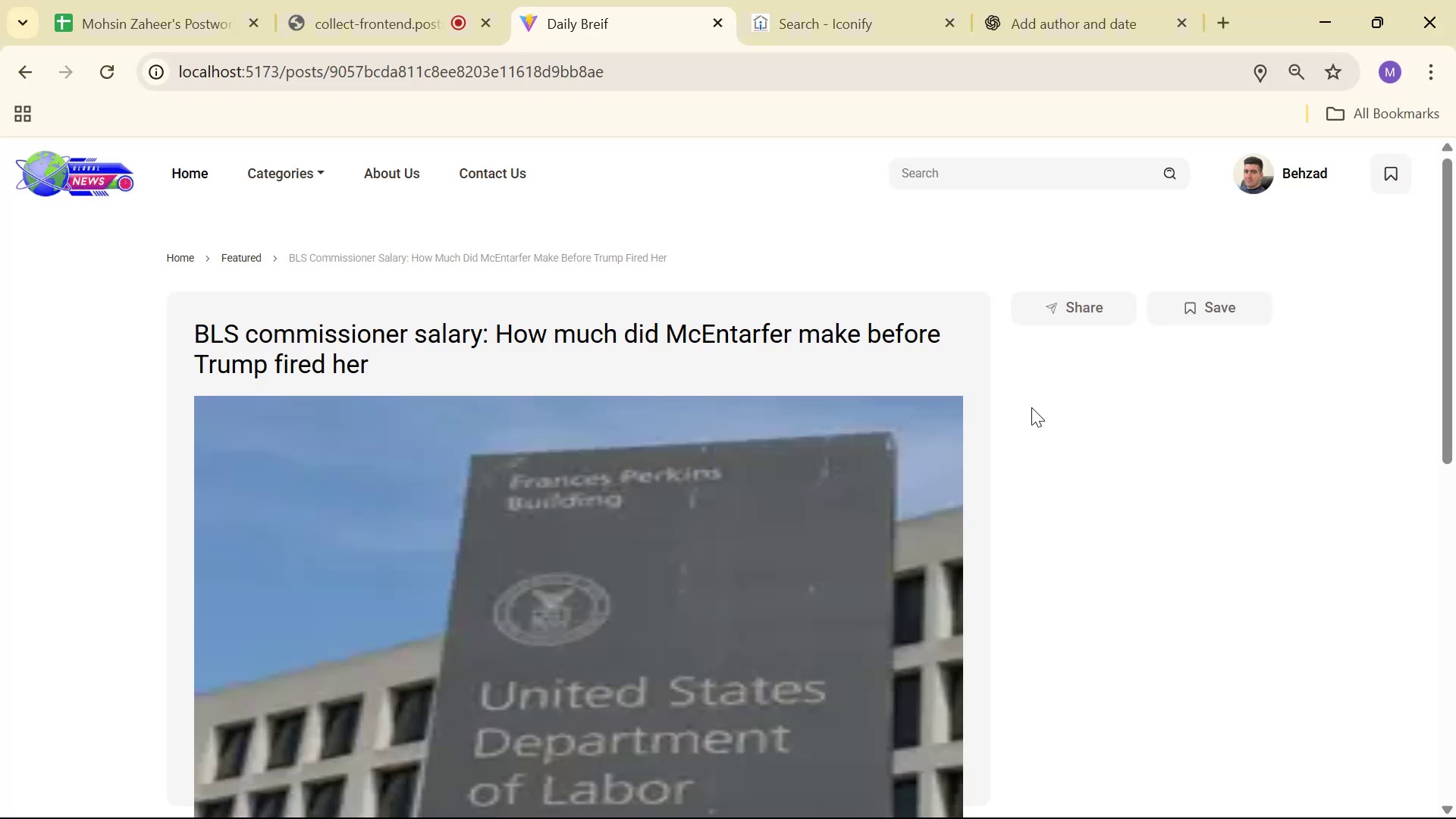 
key(Alt+Tab)
 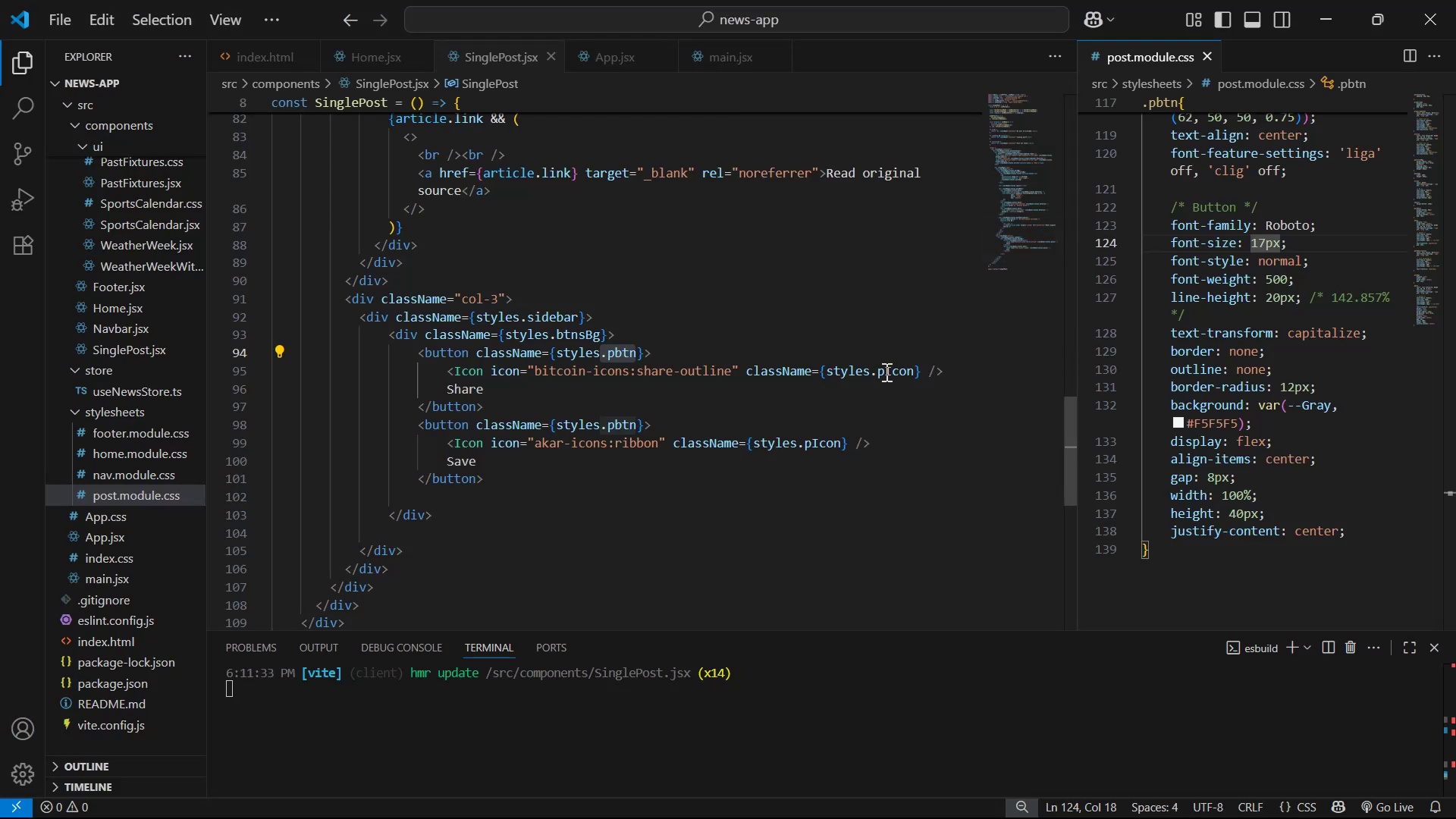 
left_click_drag(start_coordinate=[871, 372], to_coordinate=[911, 371])
 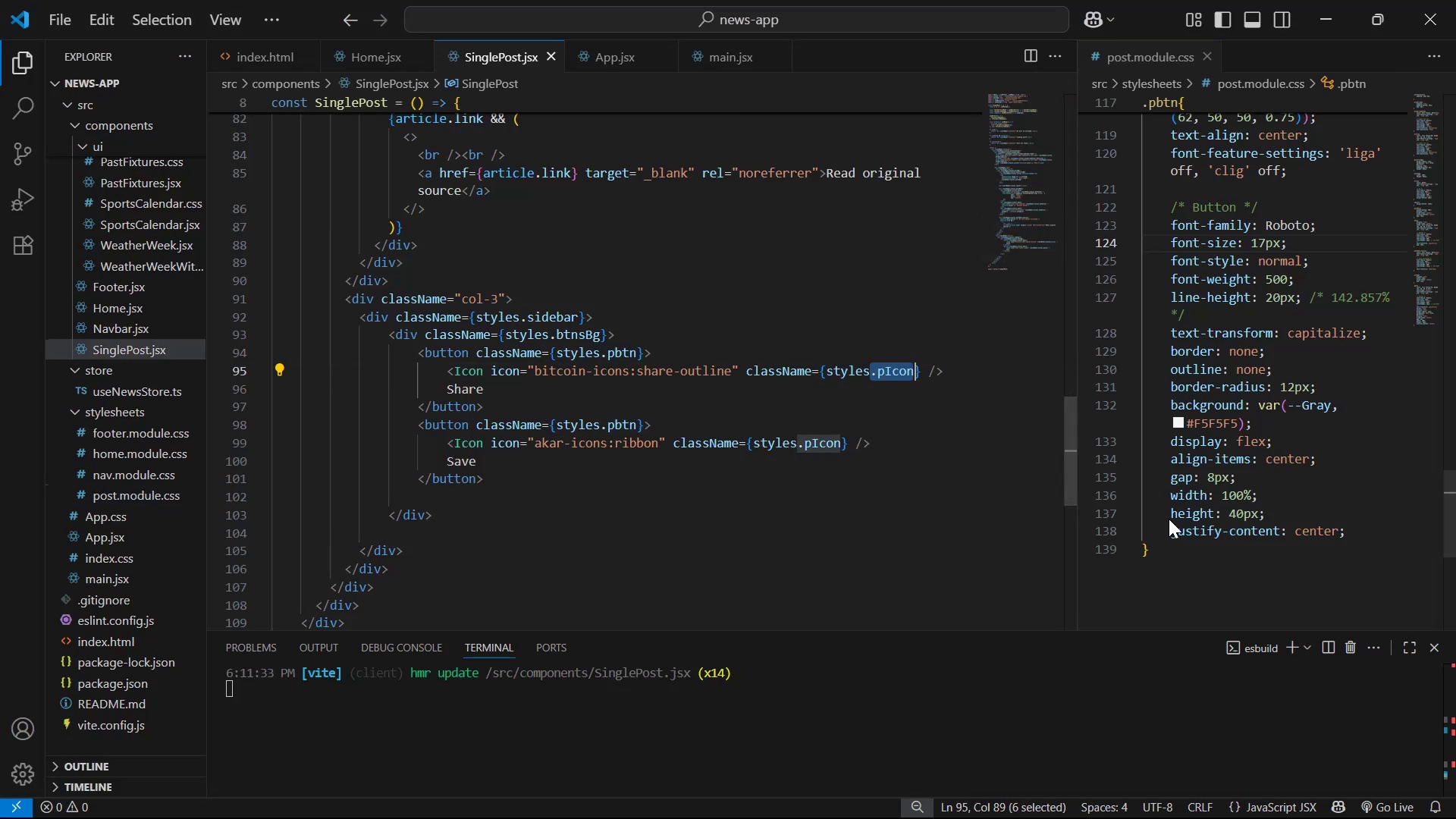 
key(Control+ControlLeft)
 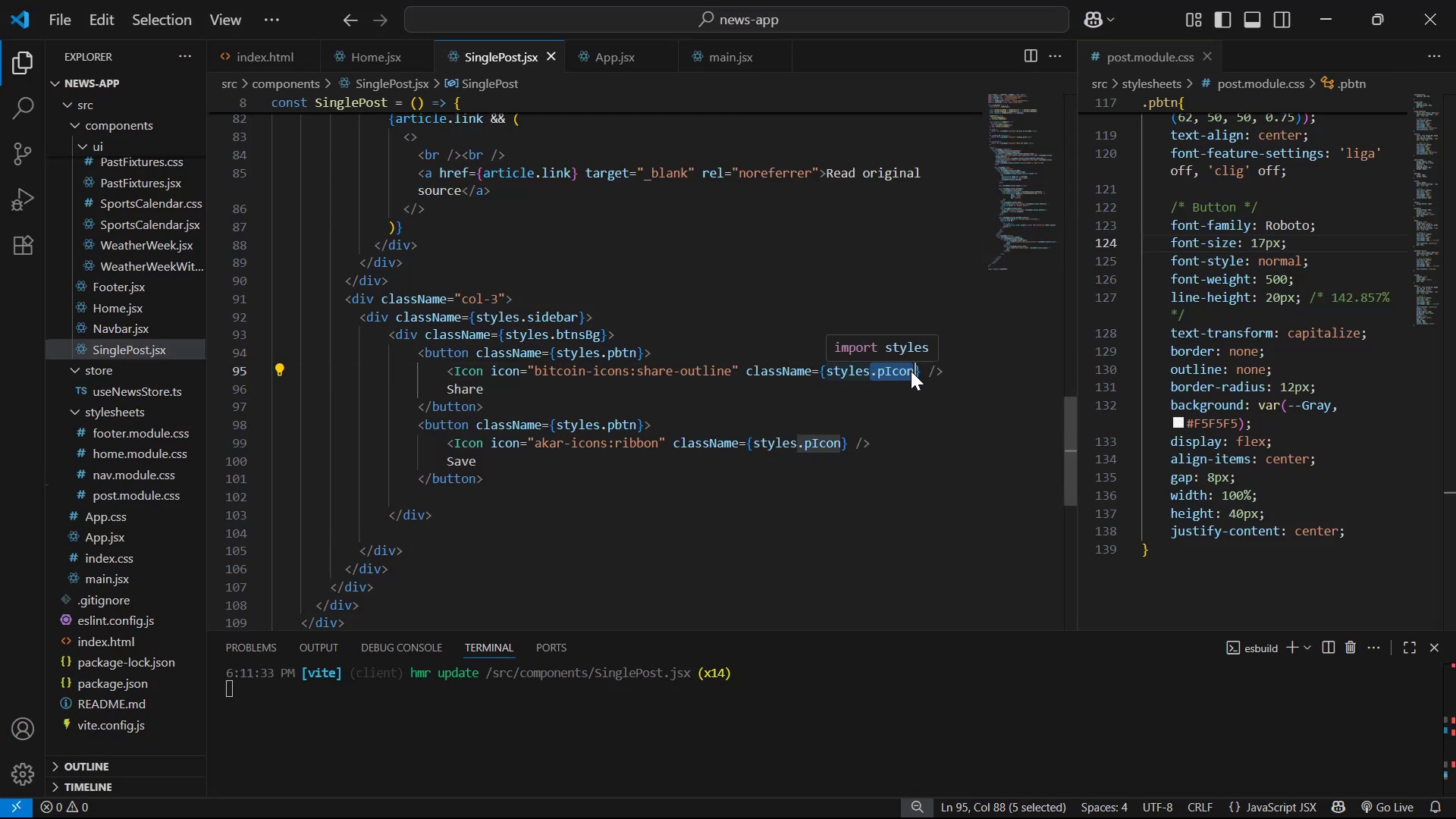 
key(Control+C)
 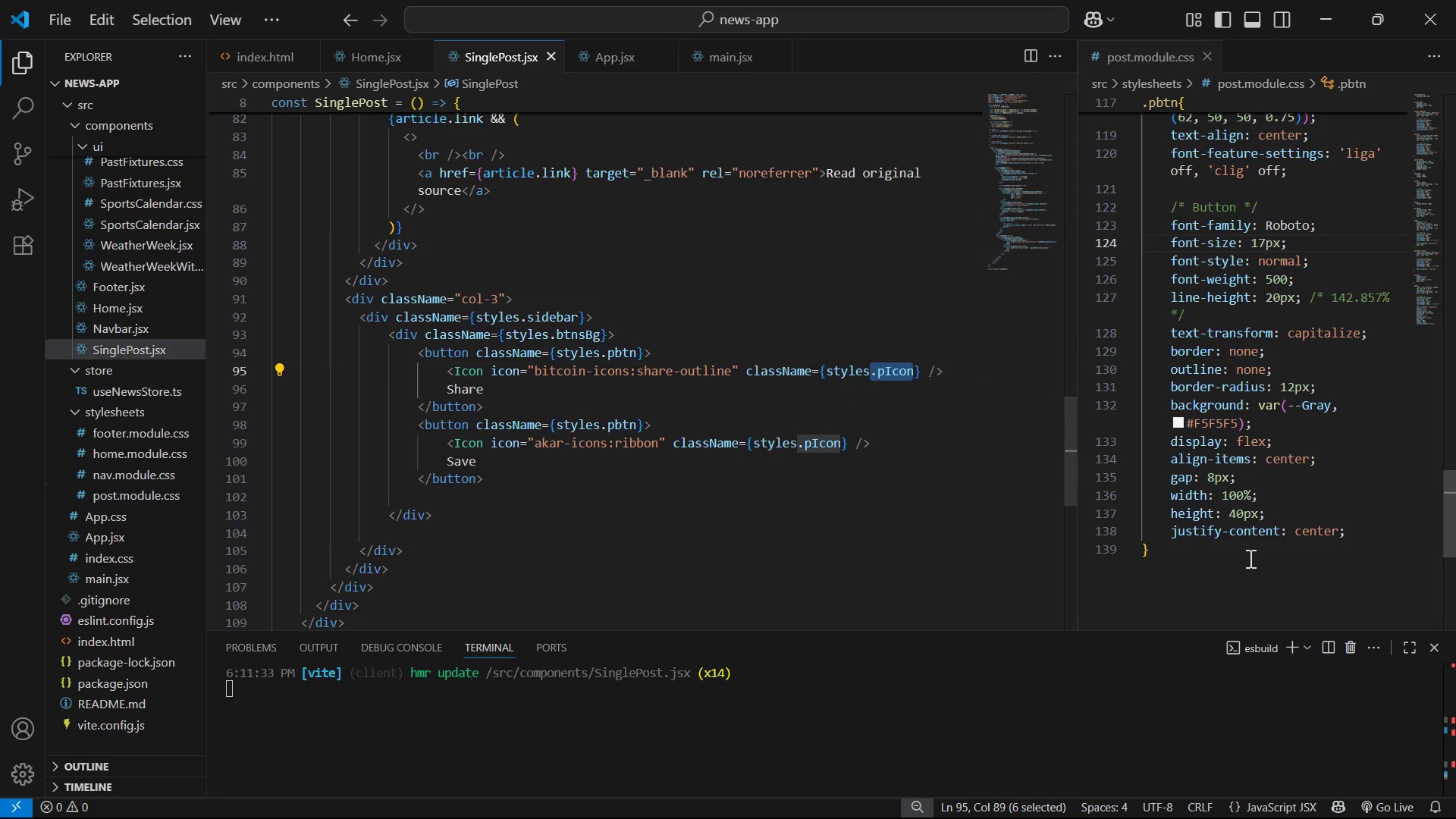 
left_click([1249, 558])
 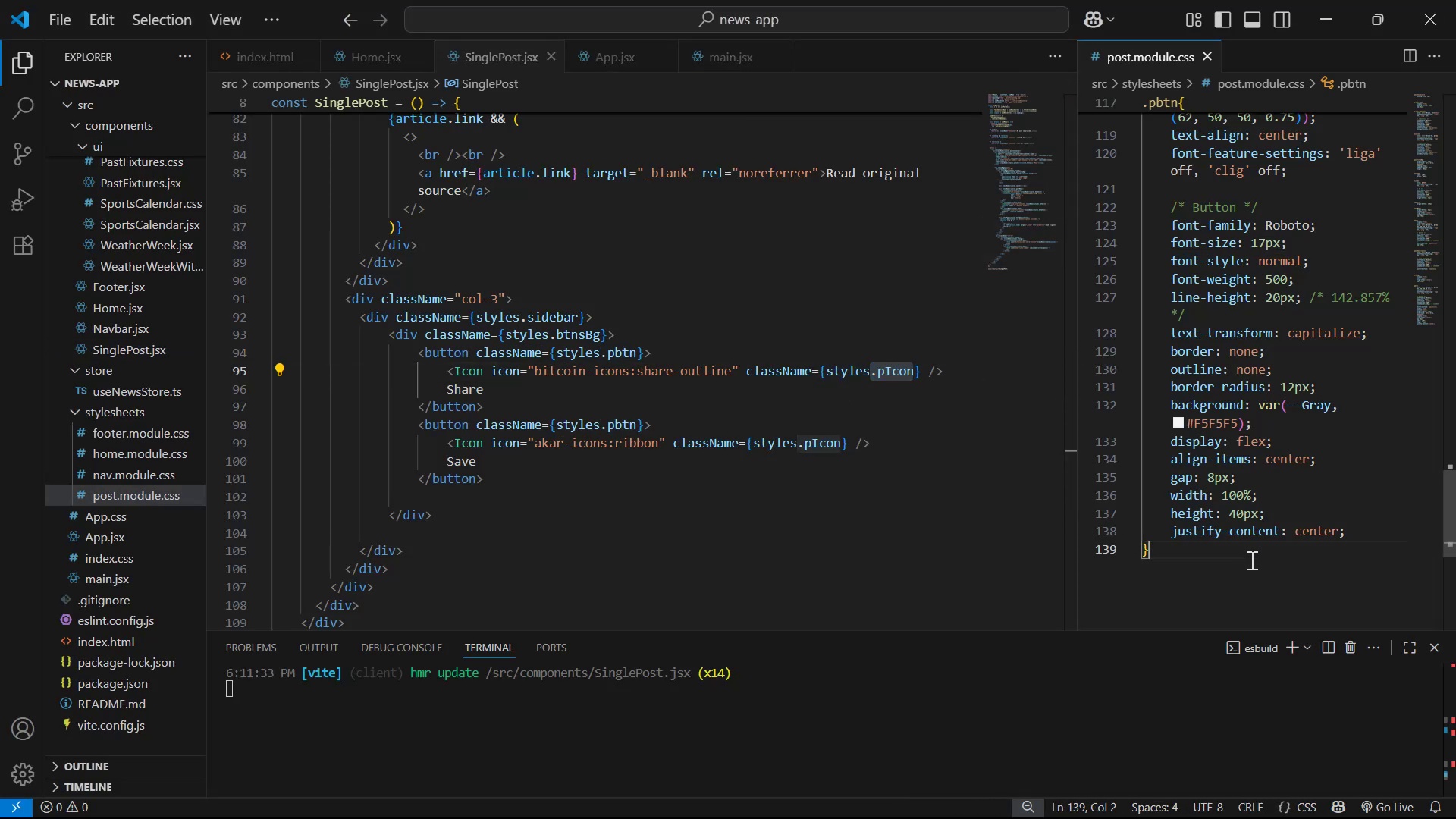 
key(Control+Shift+ShiftRight)
 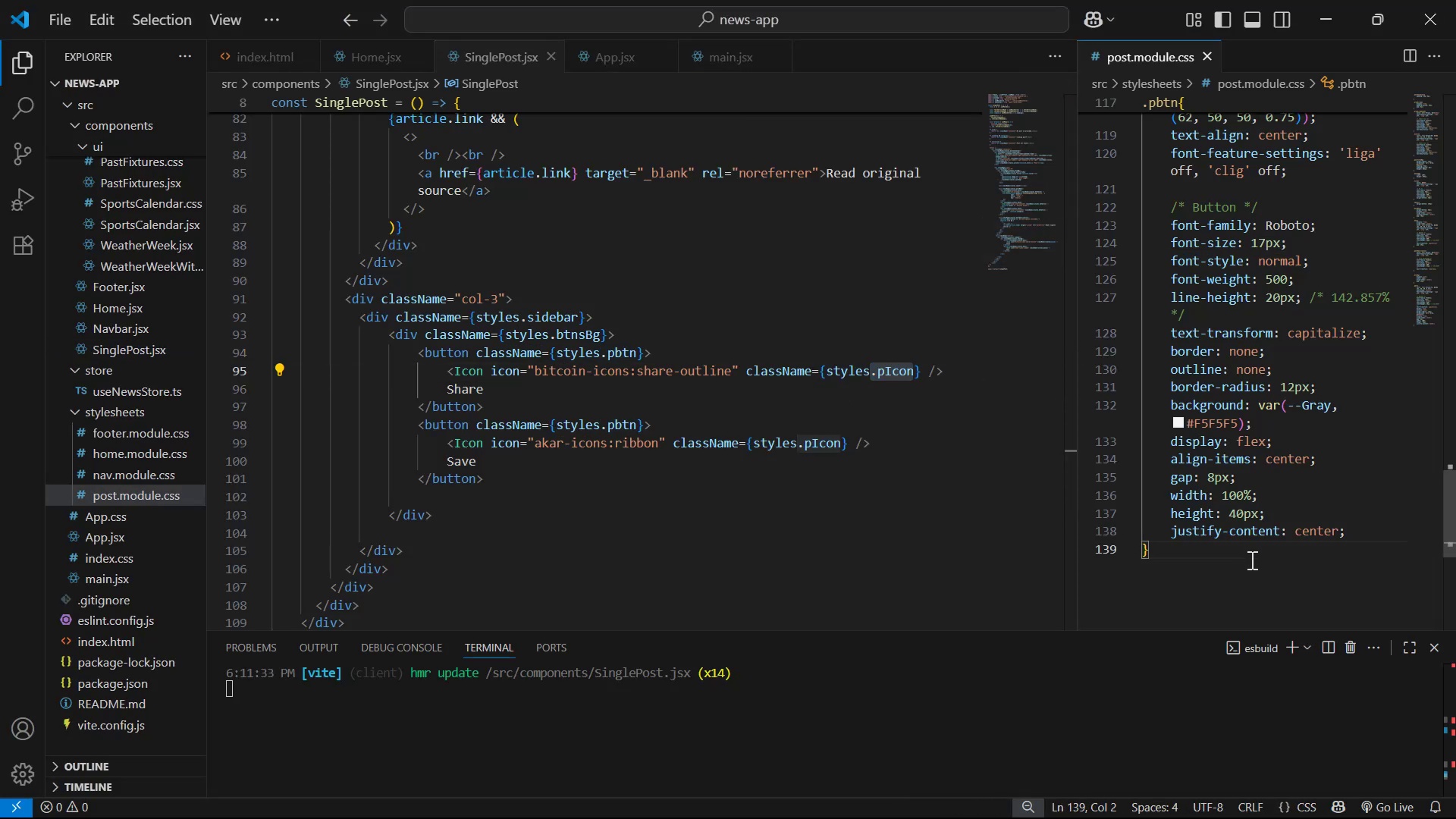 
key(Control+Shift+ShiftRight)
 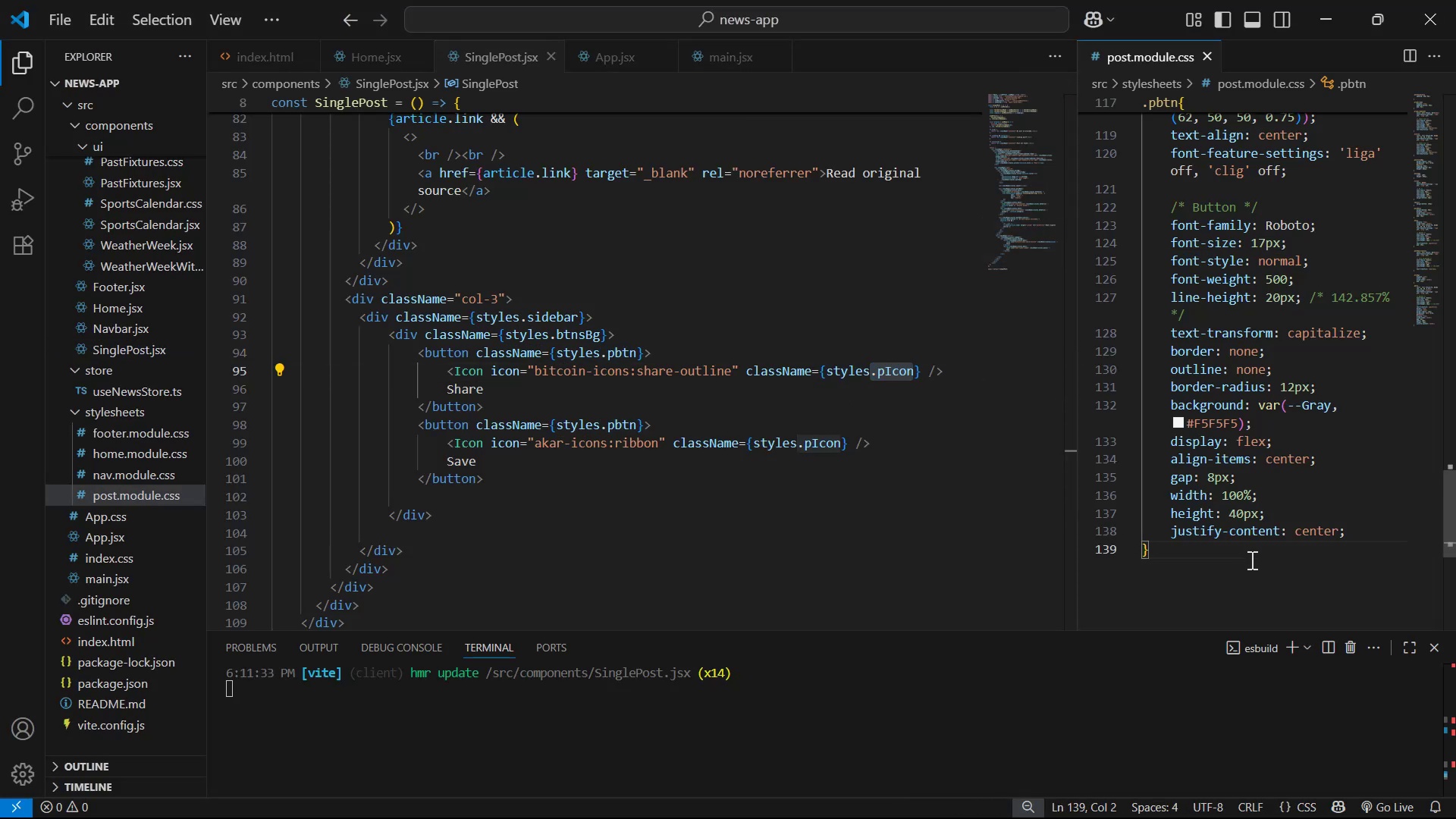 
key(Control+Enter)
 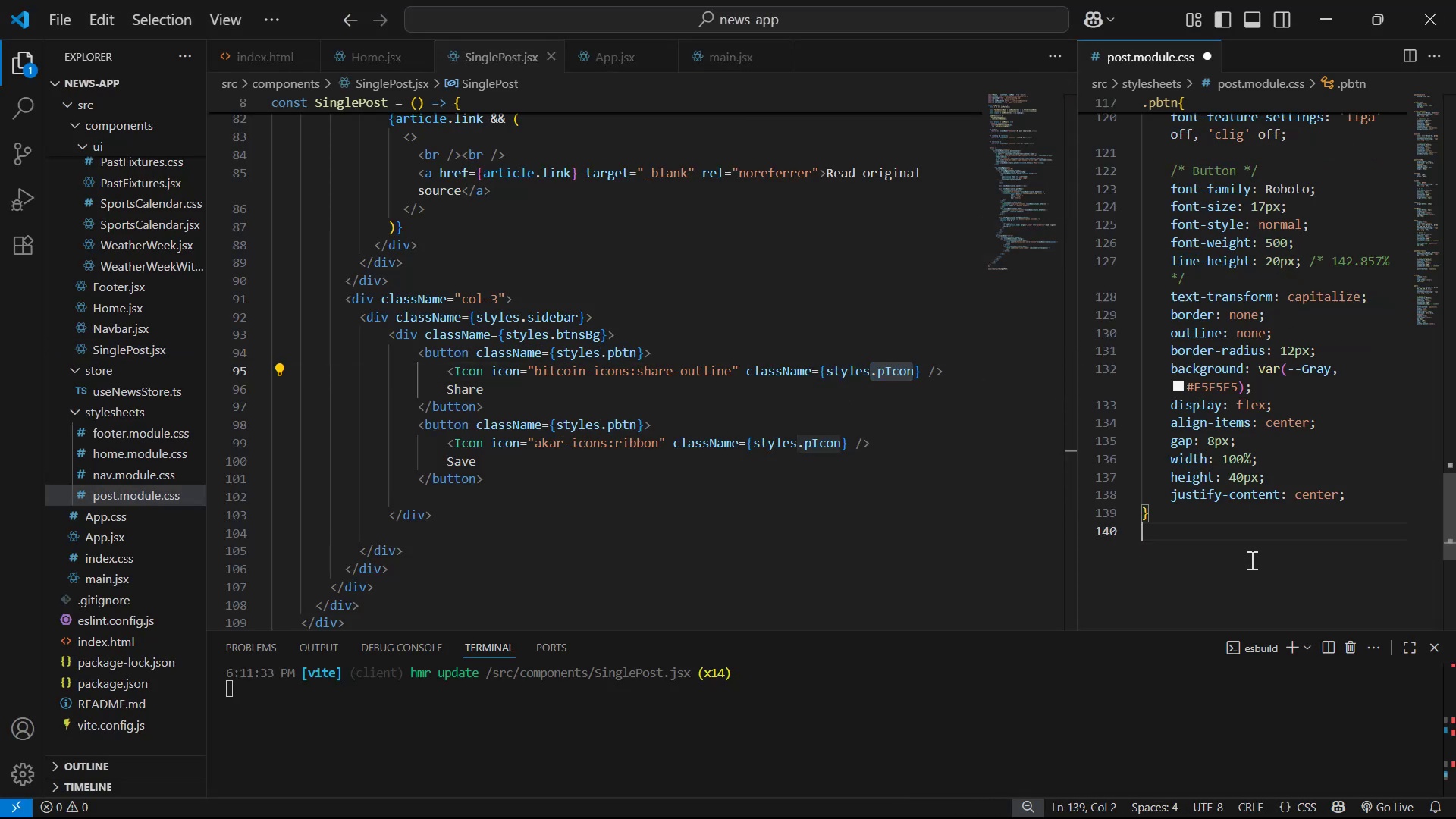 
key(Enter)
 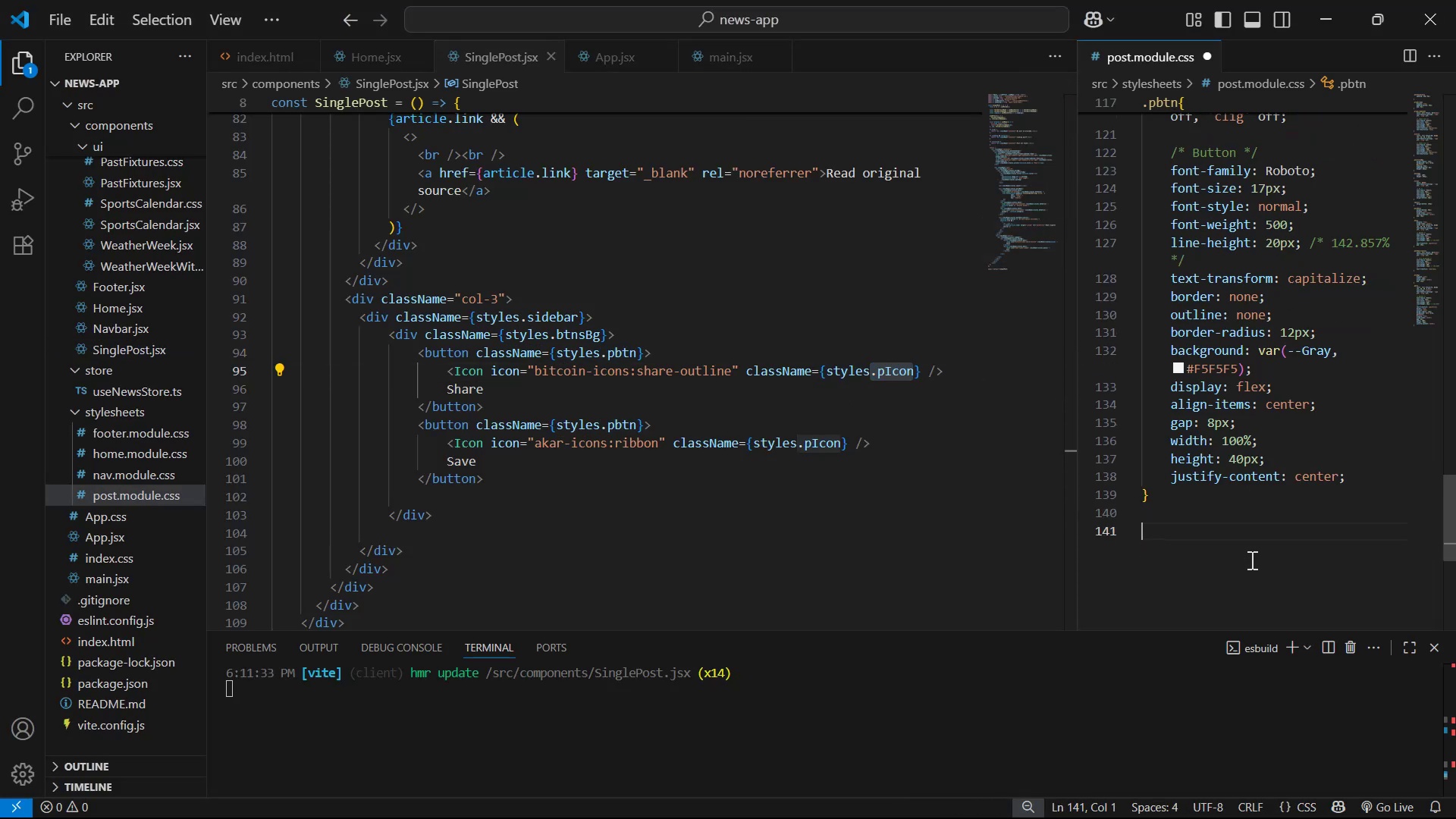 
key(Control+ControlLeft)
 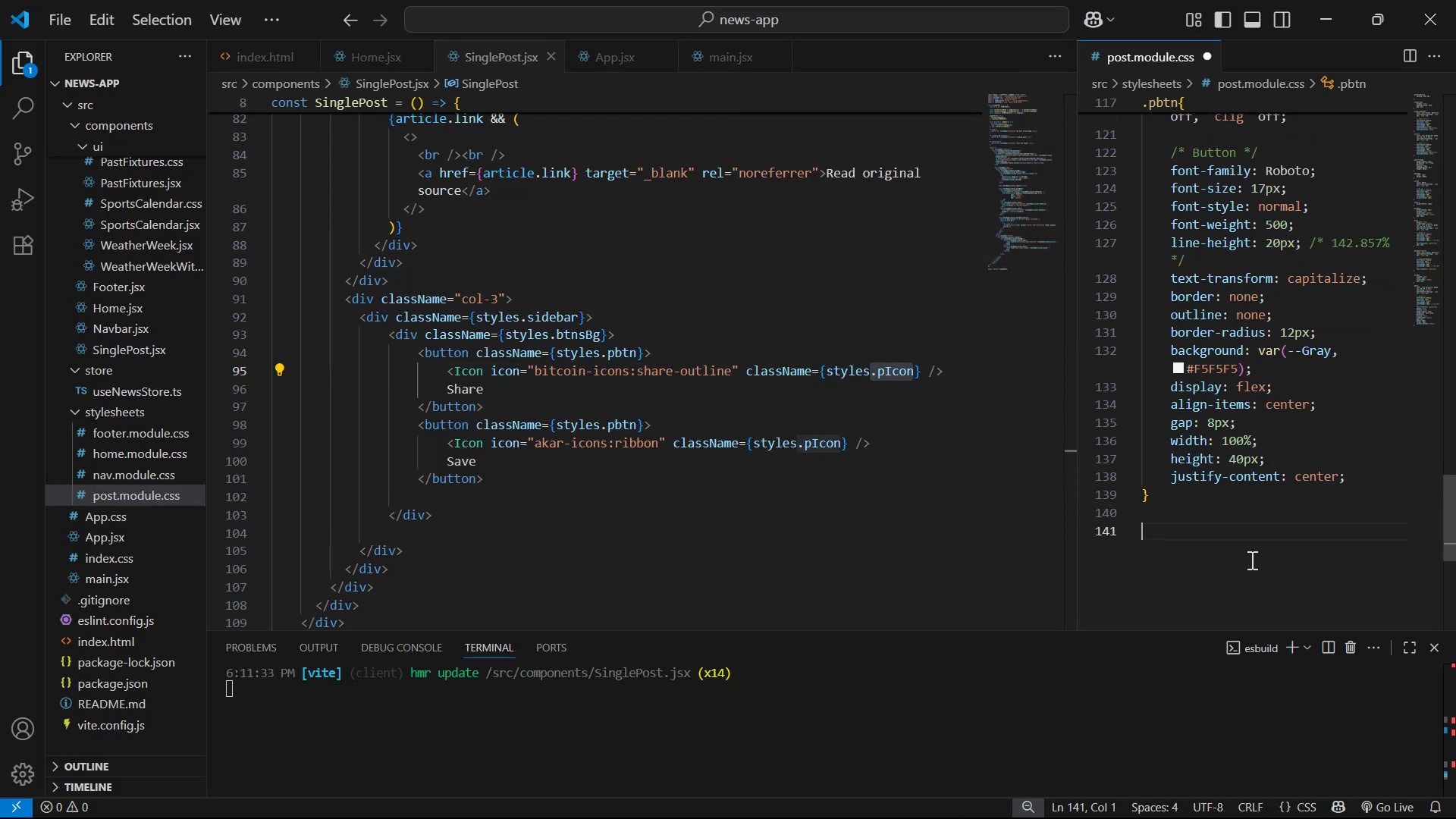 
key(Control+V)
 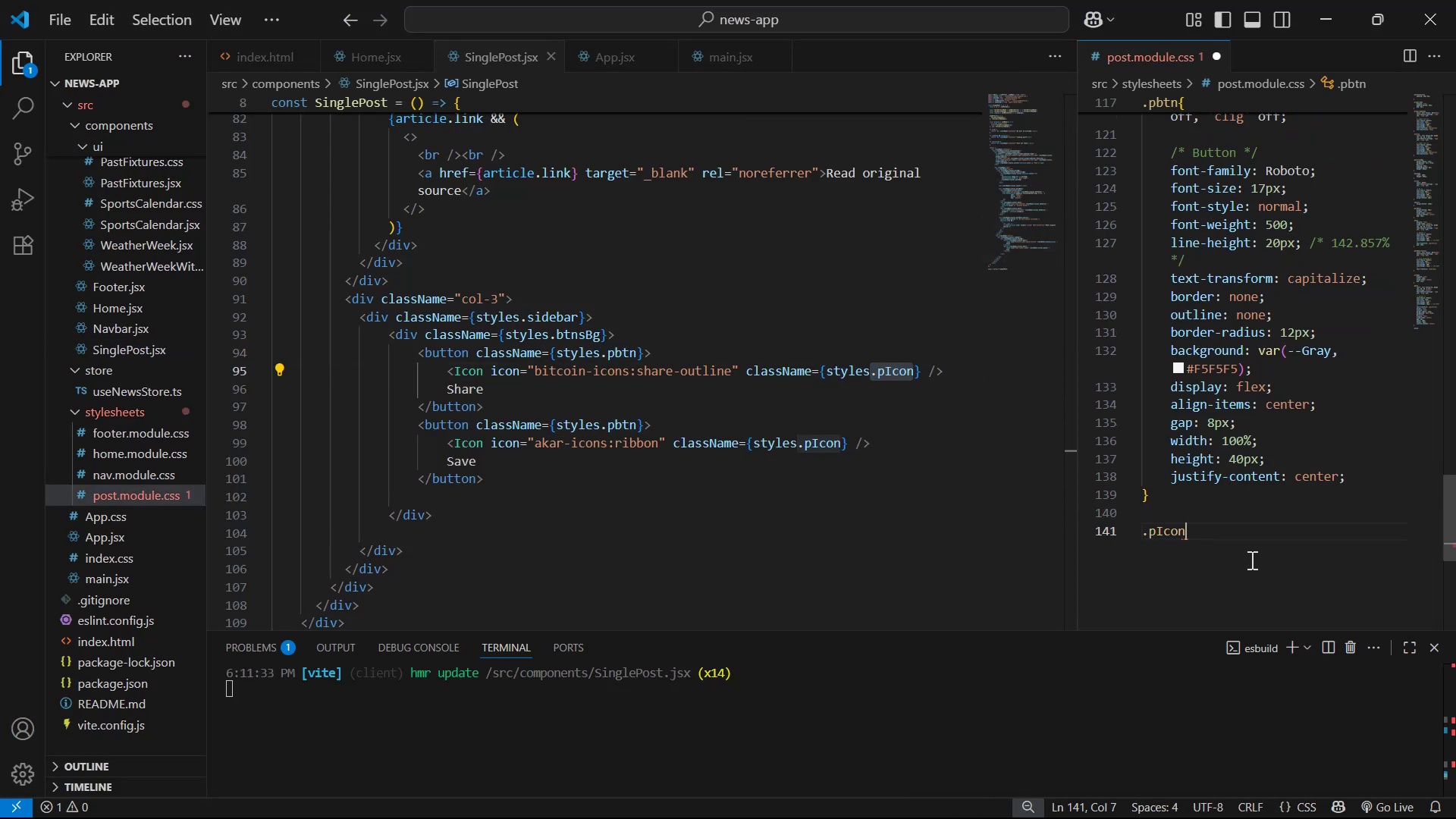 
key(Shift+ShiftLeft)
 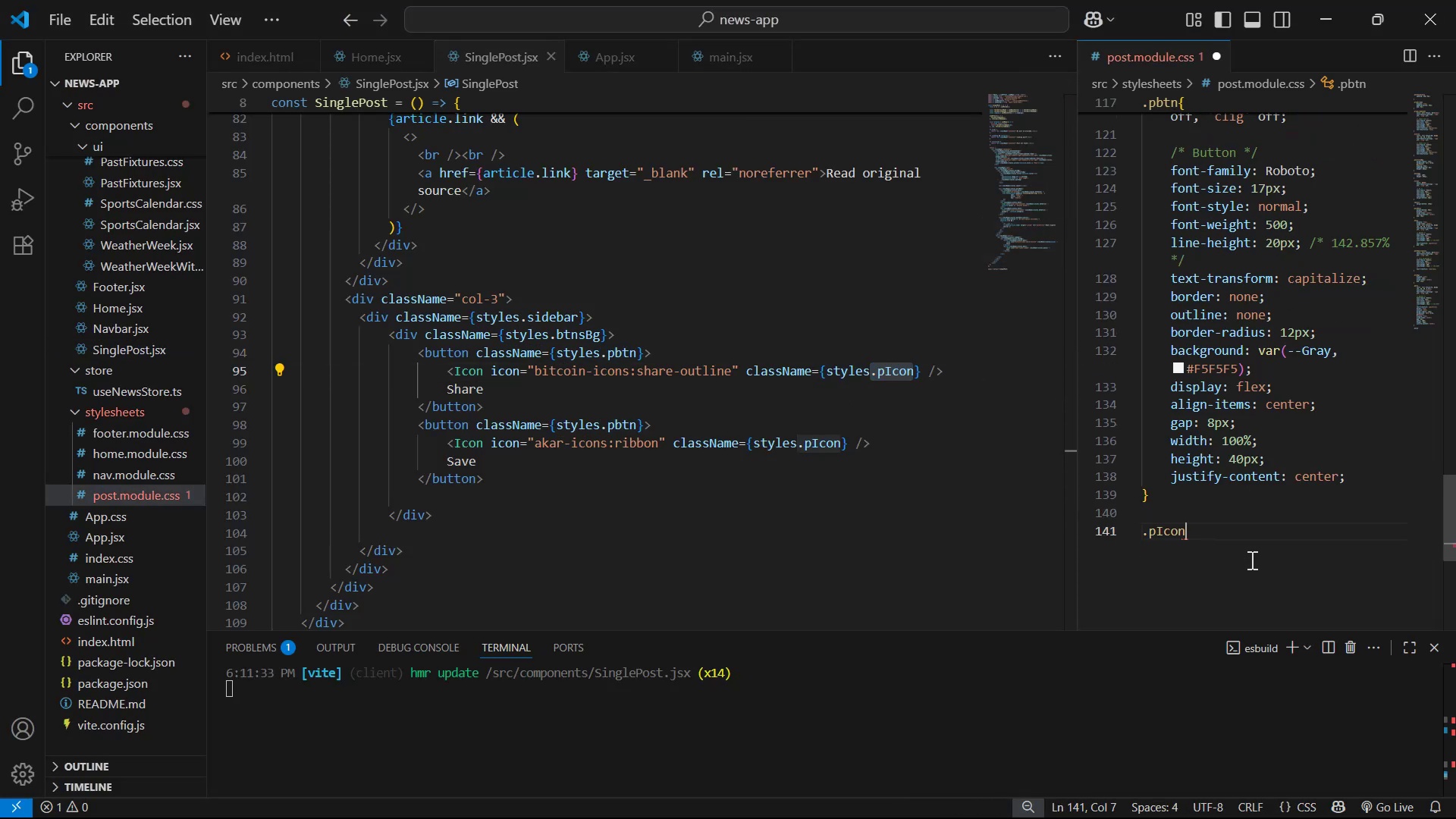 
key(Shift+BracketLeft)
 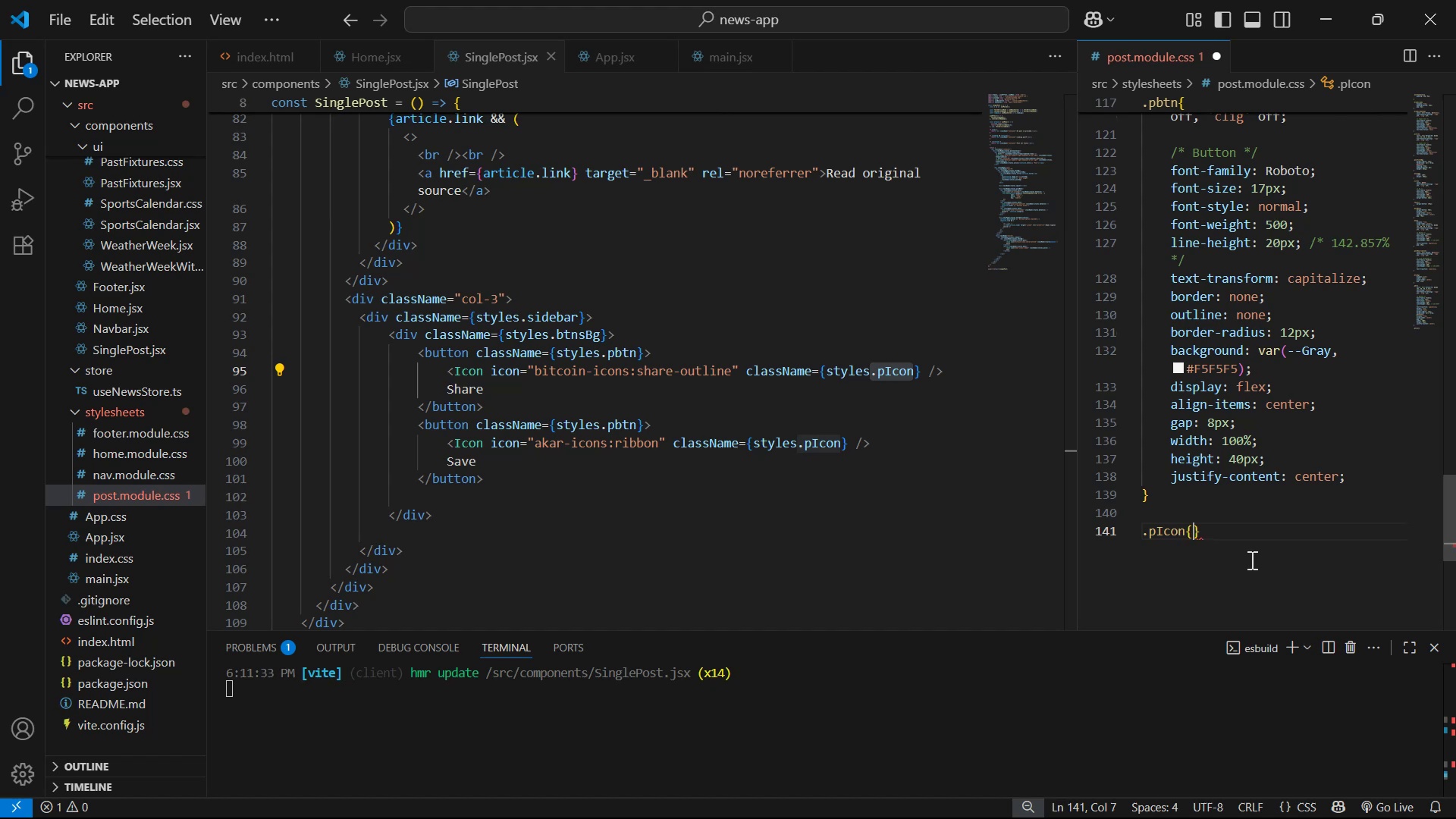 
key(Shift+Enter)
 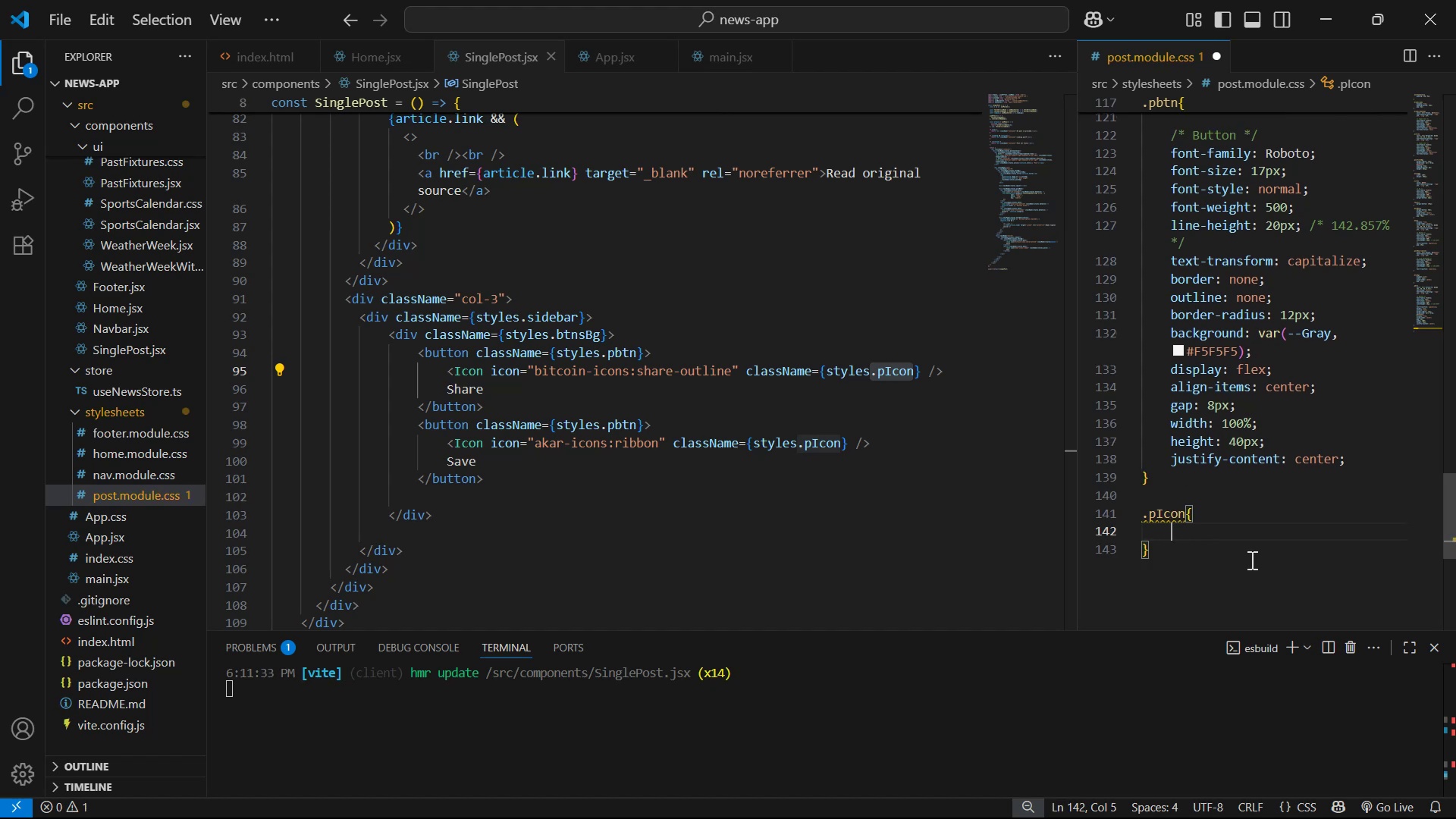 
scroll: coordinate [1296, 326], scroll_direction: up, amount: 3.0
 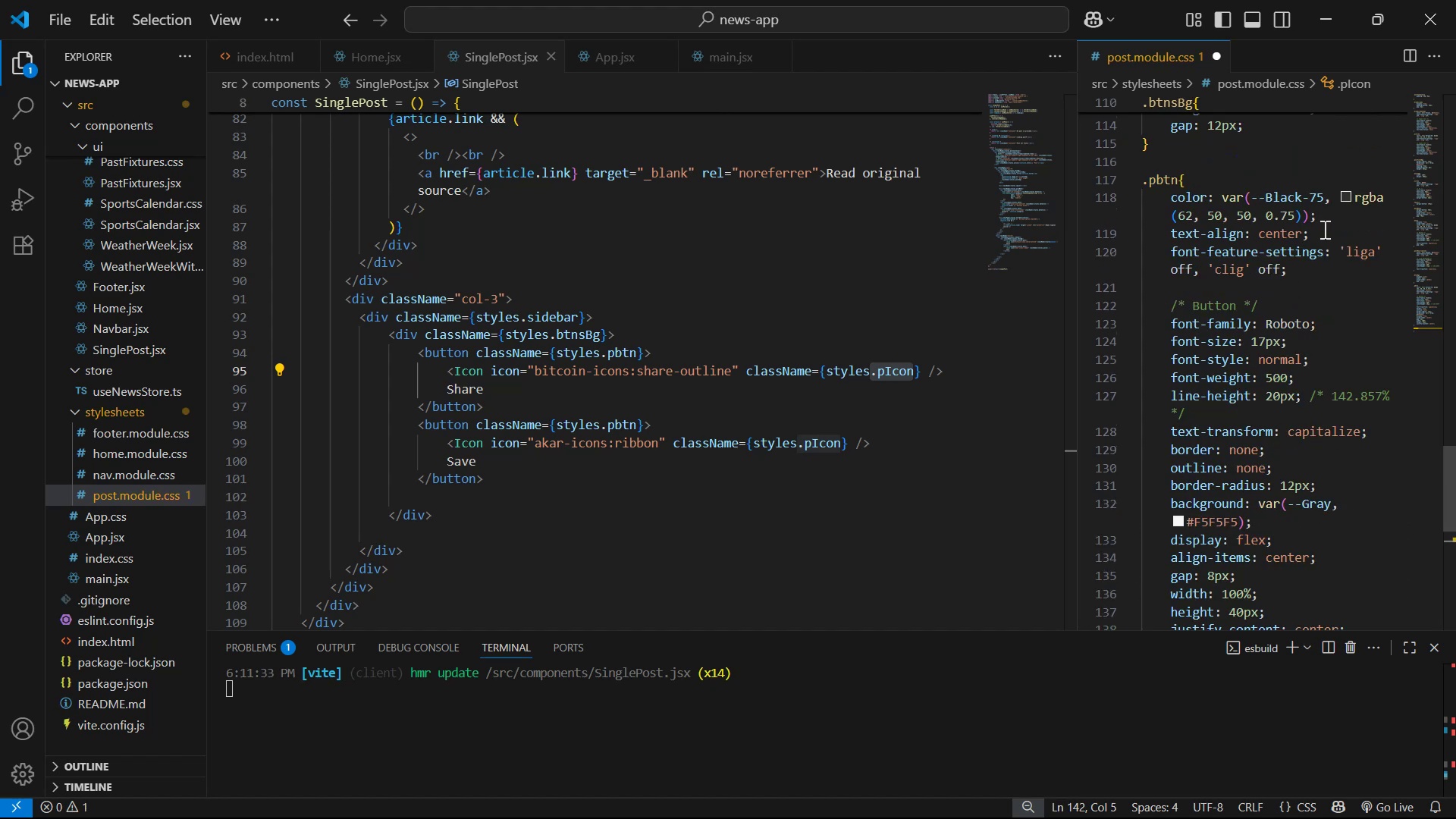 
left_click_drag(start_coordinate=[1325, 217], to_coordinate=[1169, 195])
 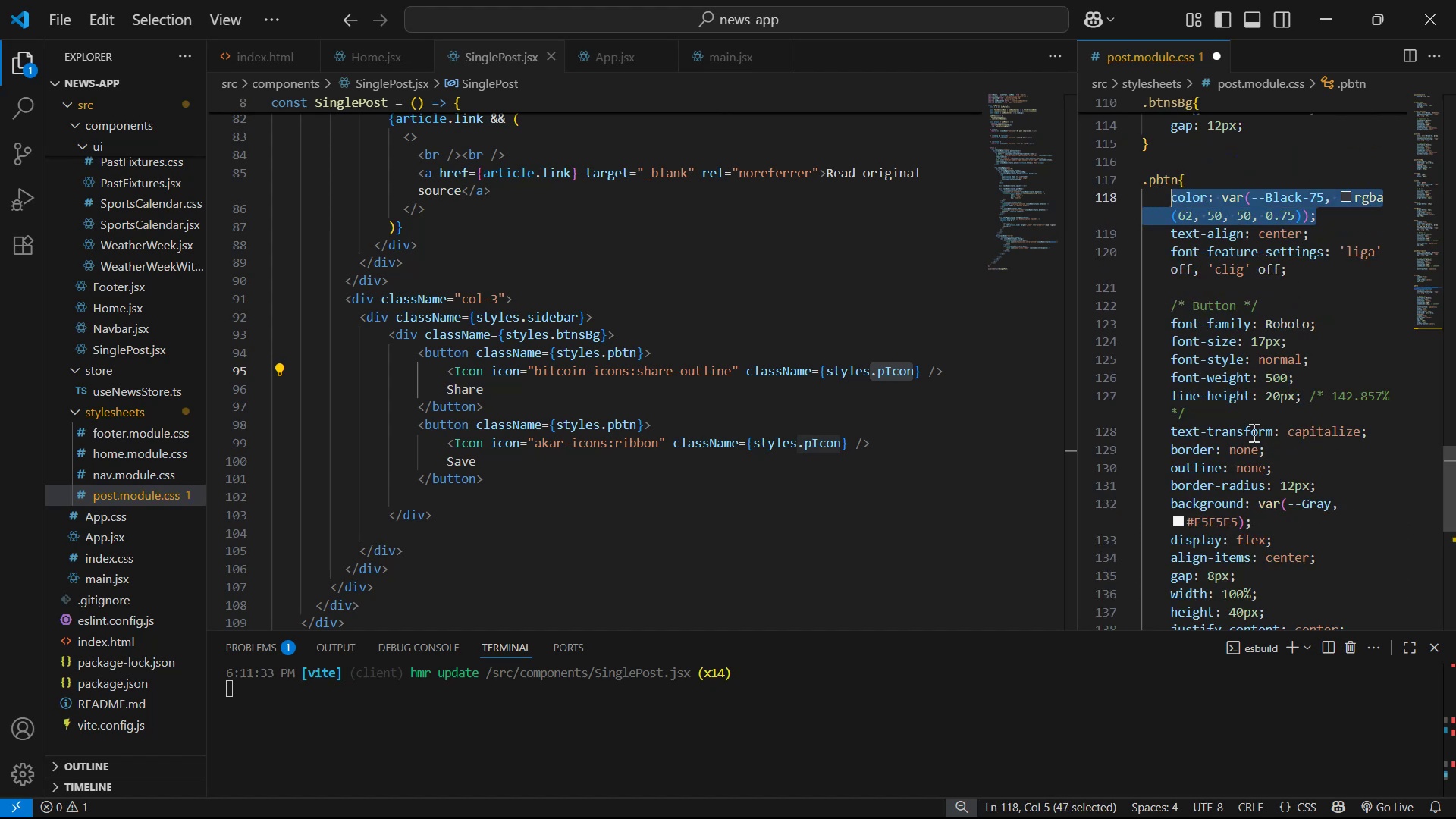 
key(Control+C)
 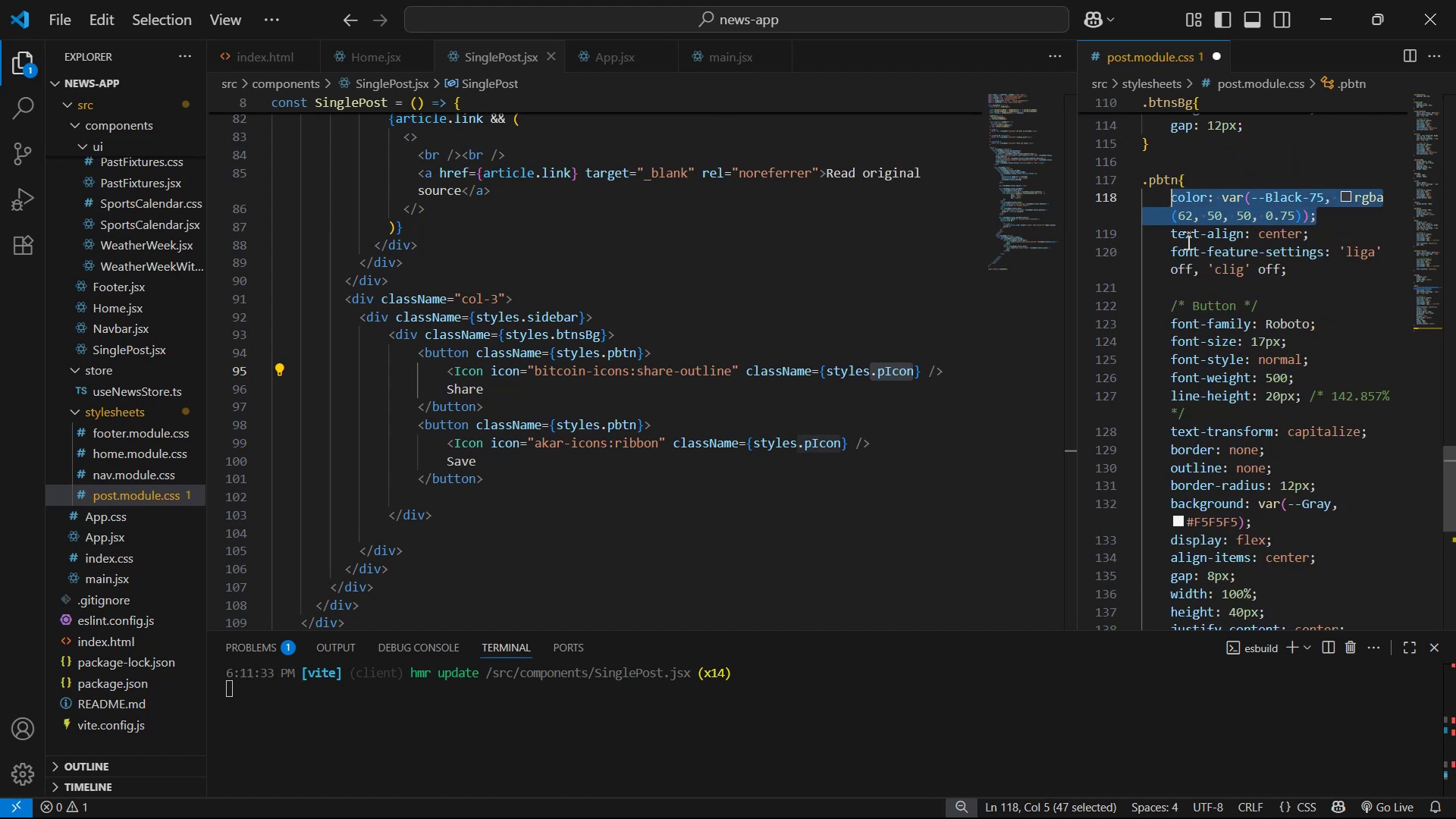 
scroll: coordinate [1263, 460], scroll_direction: down, amount: 6.0
 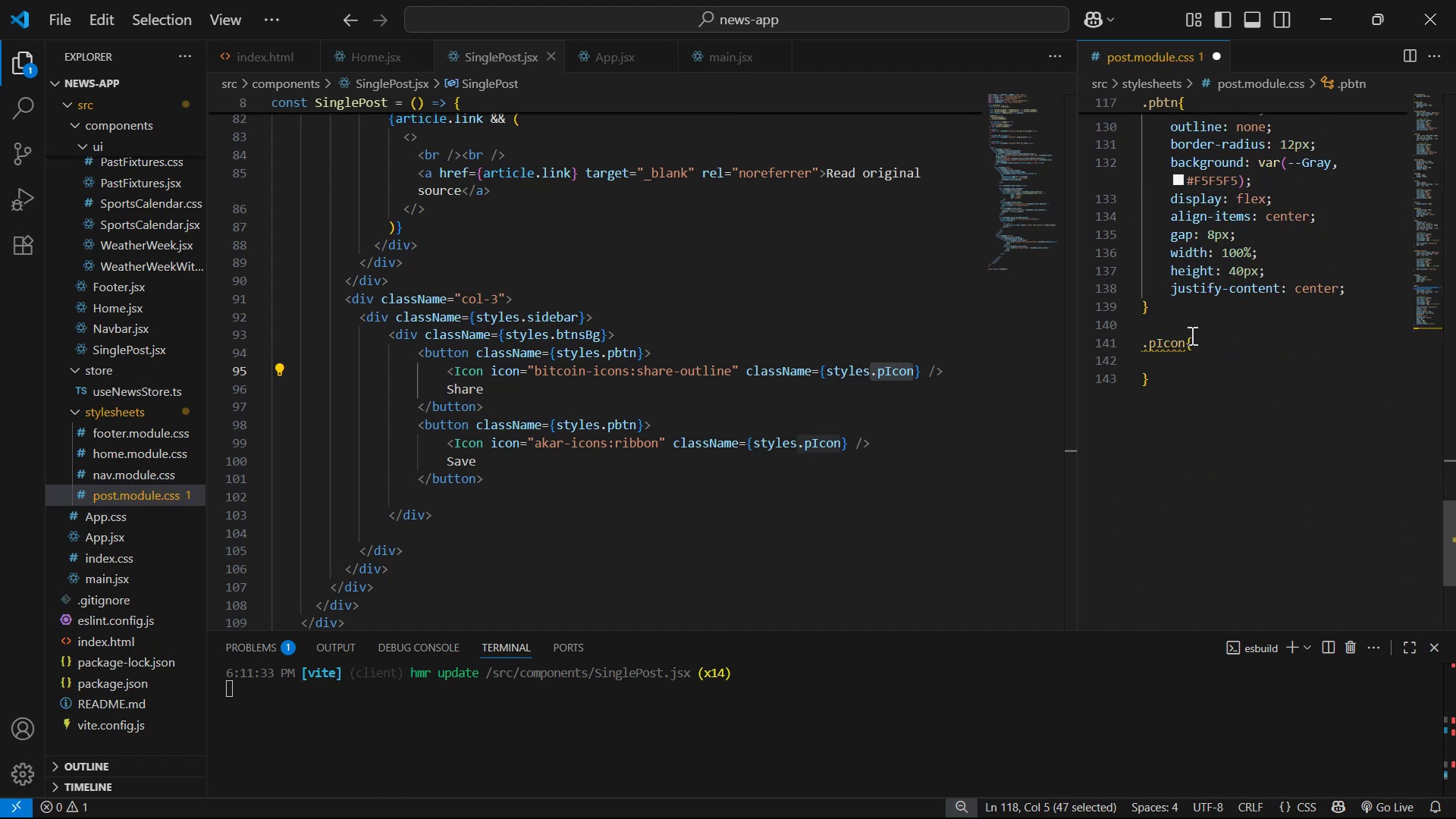 
key(Control+V)
 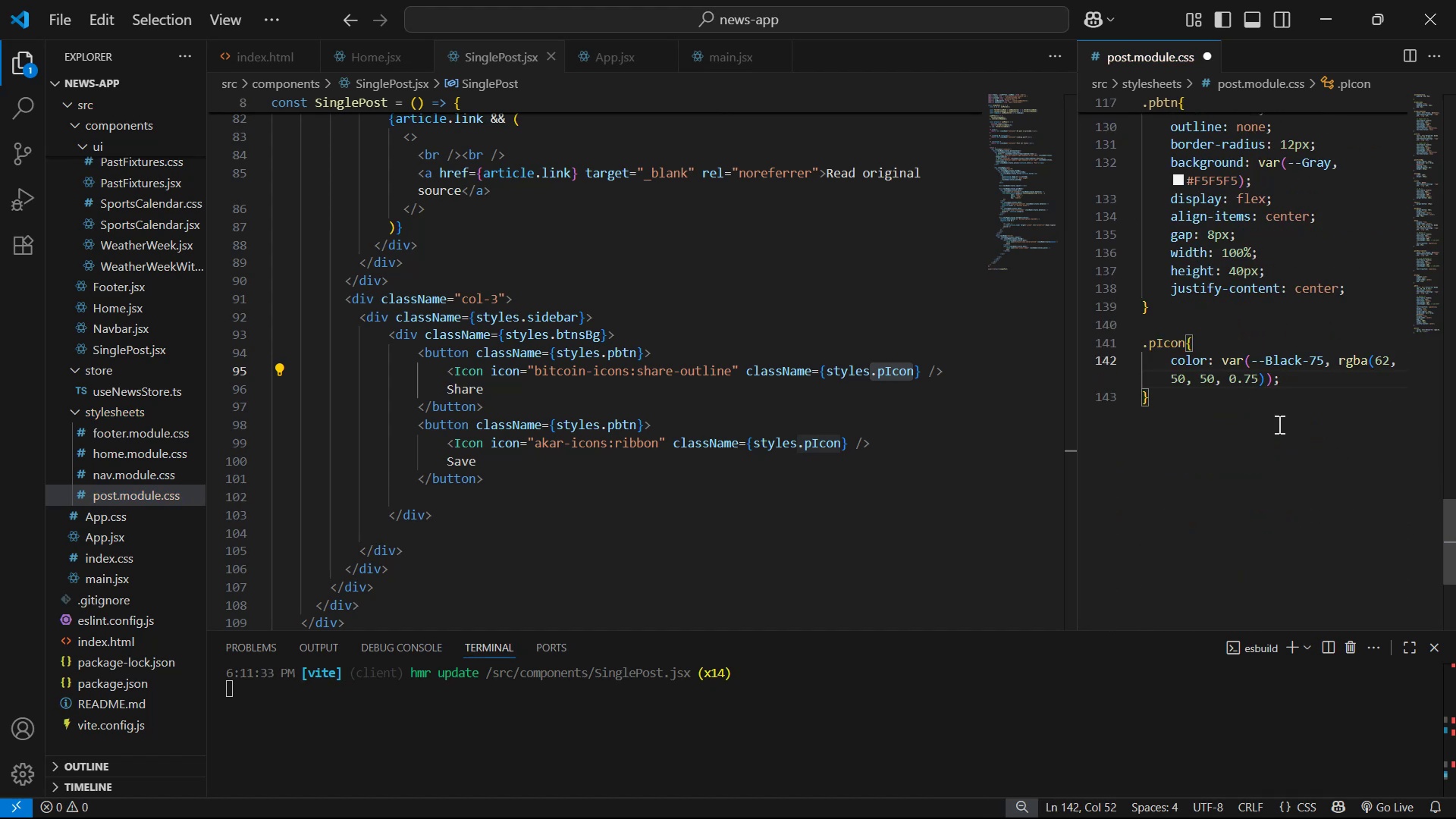 
key(Enter)
 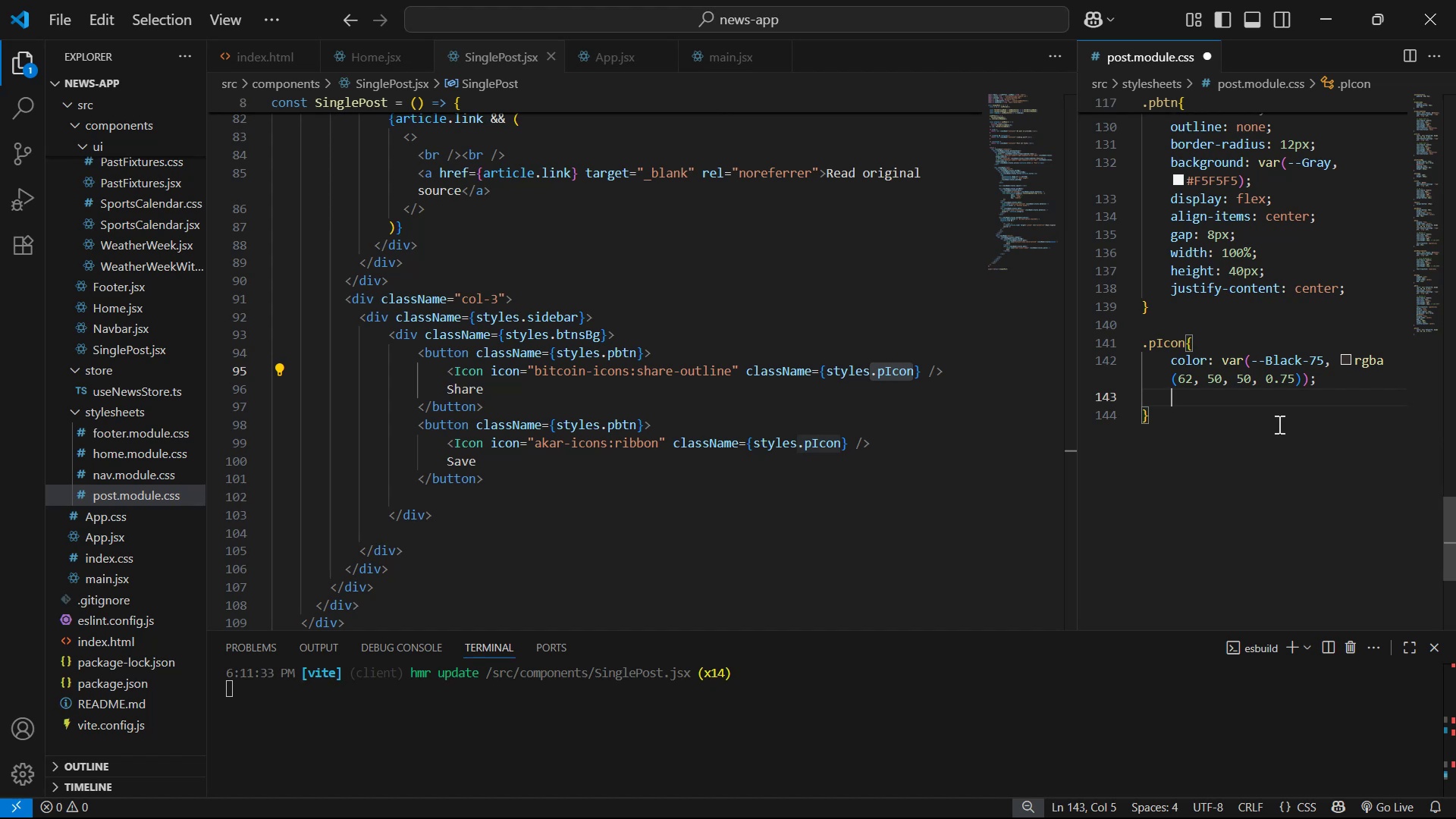 
type(fo)
 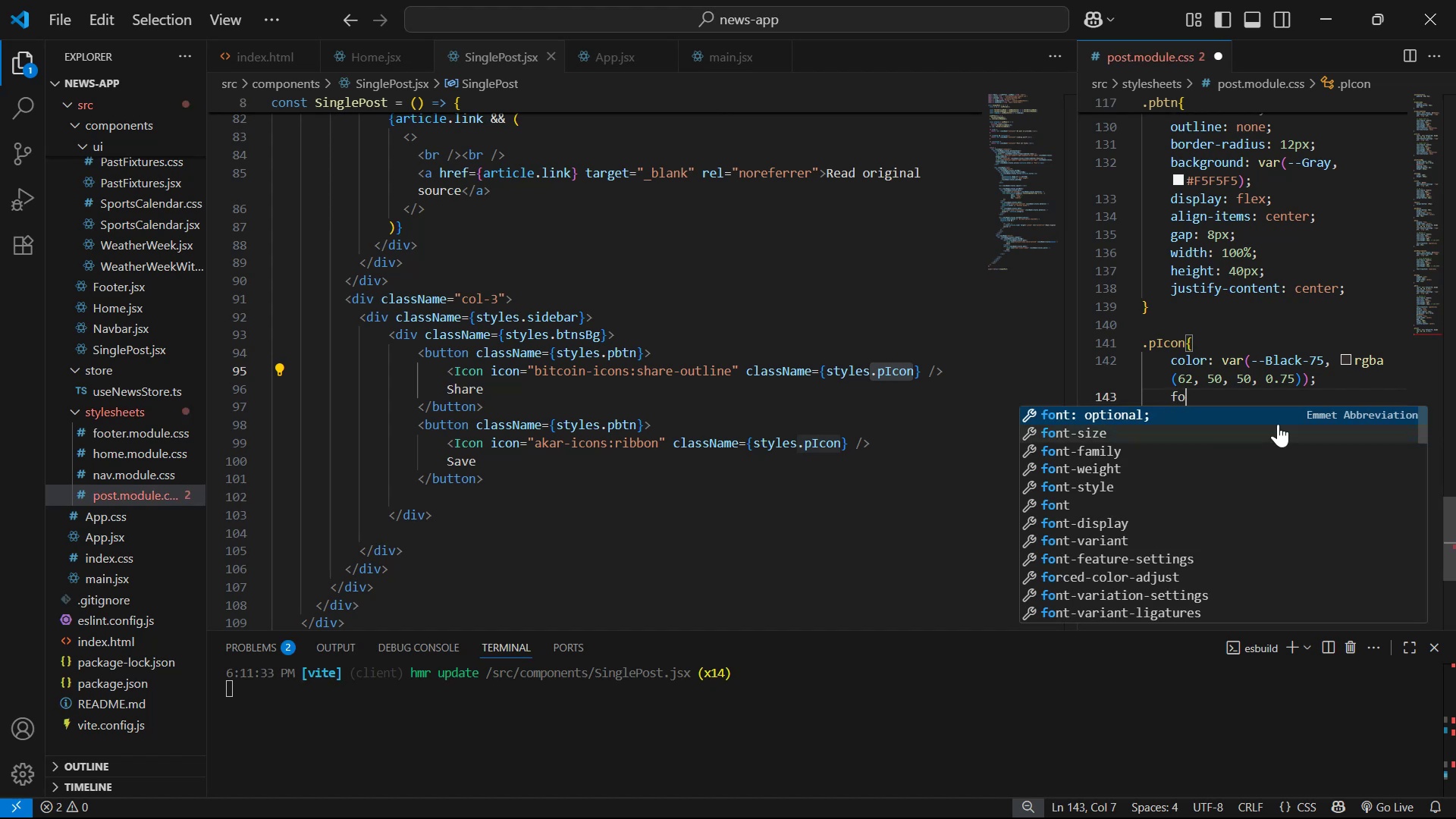 
key(ArrowDown)
 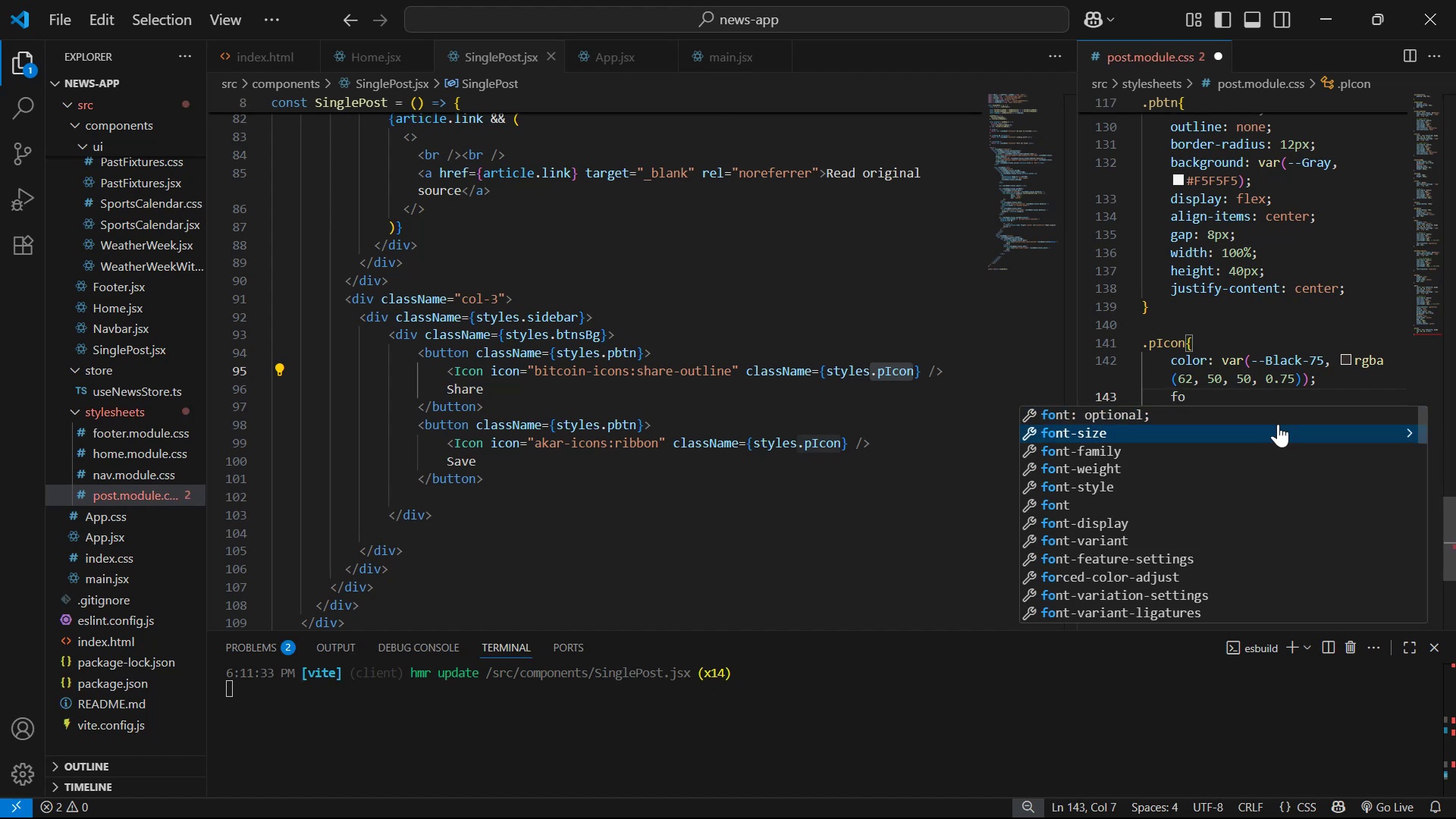 
key(Enter)
 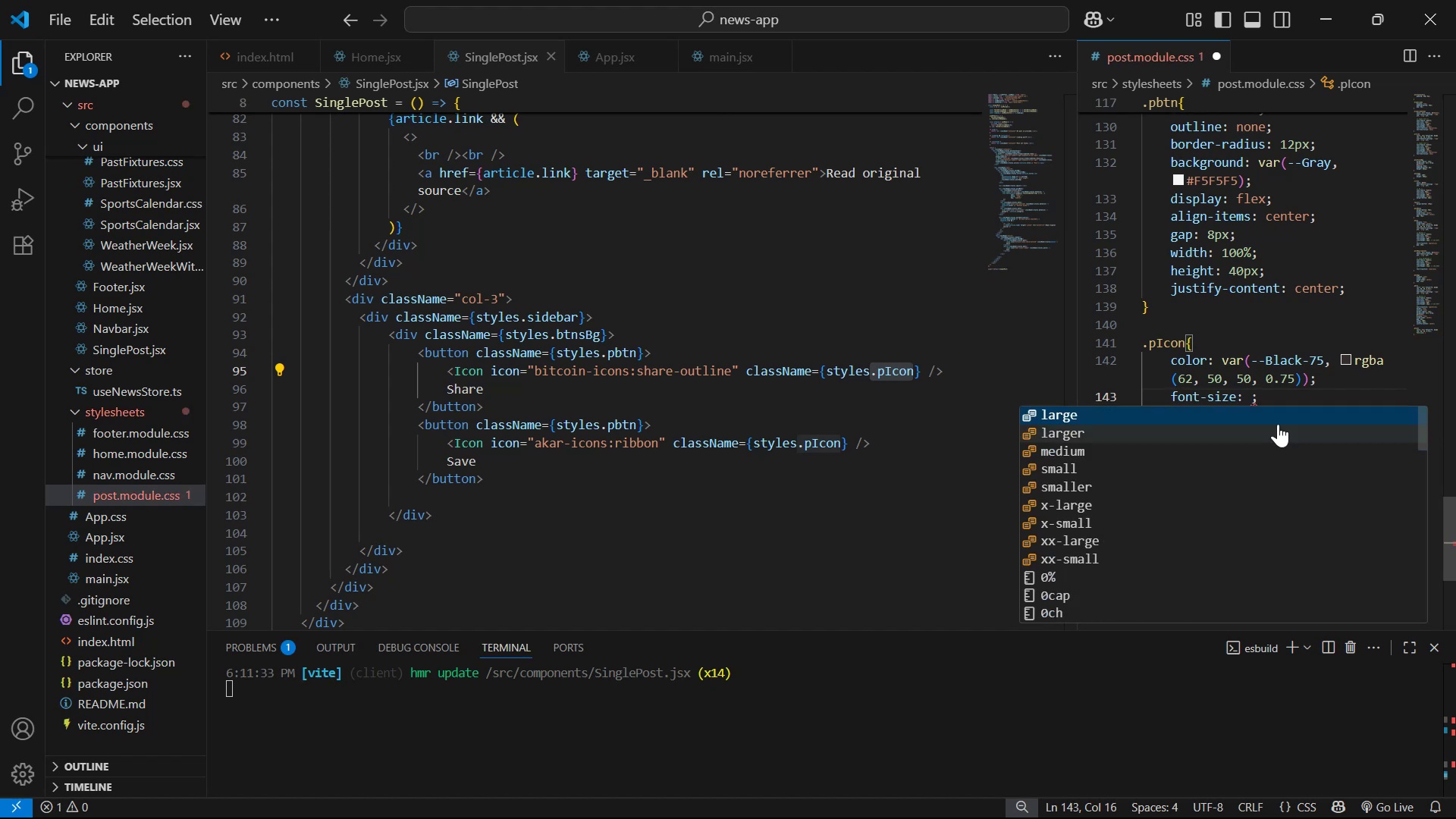 
type(16px)
 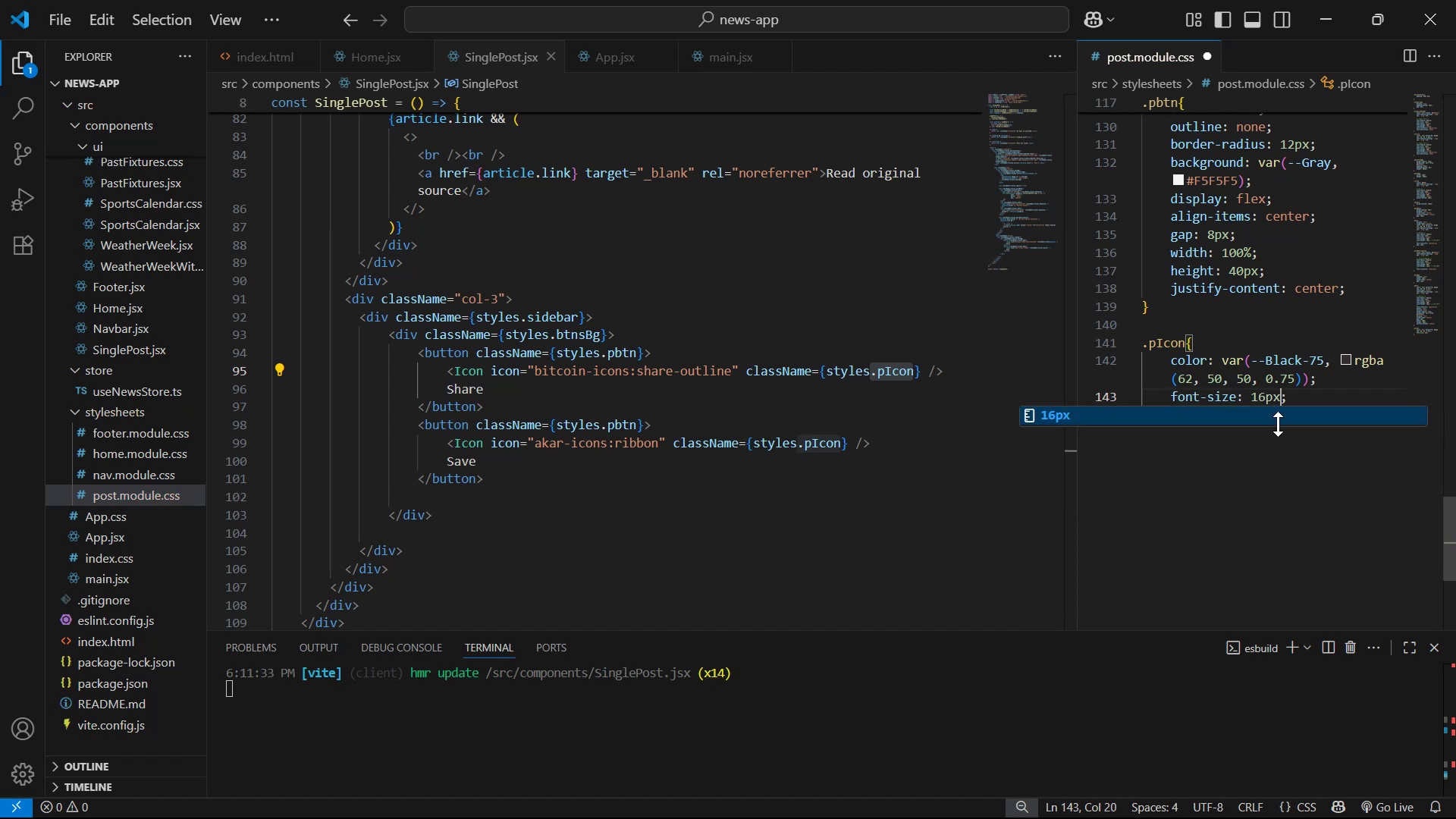 
key(ArrowLeft)
 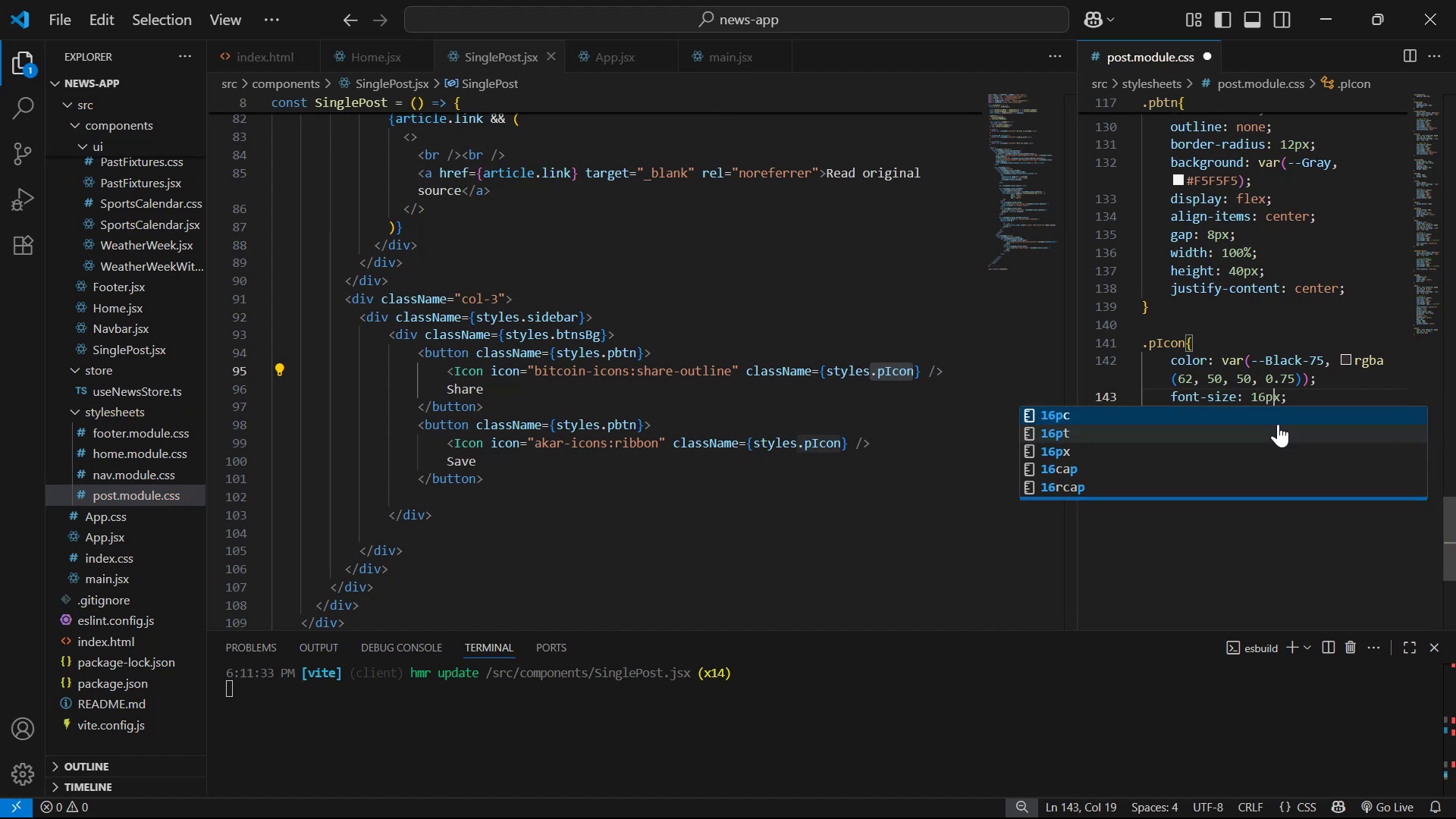 
key(ArrowLeft)
 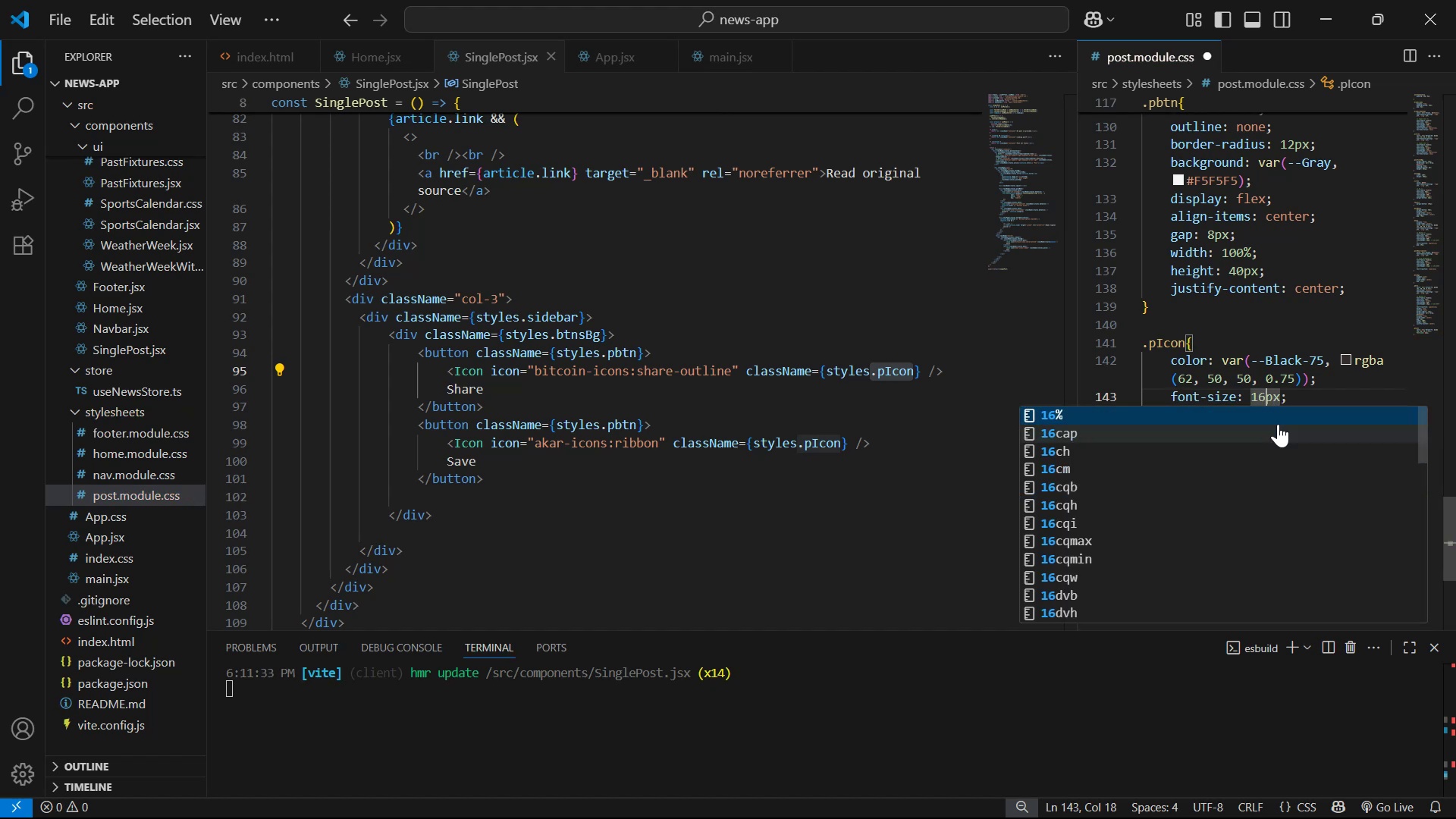 
key(Backspace)
key(Backspace)
type(20)
 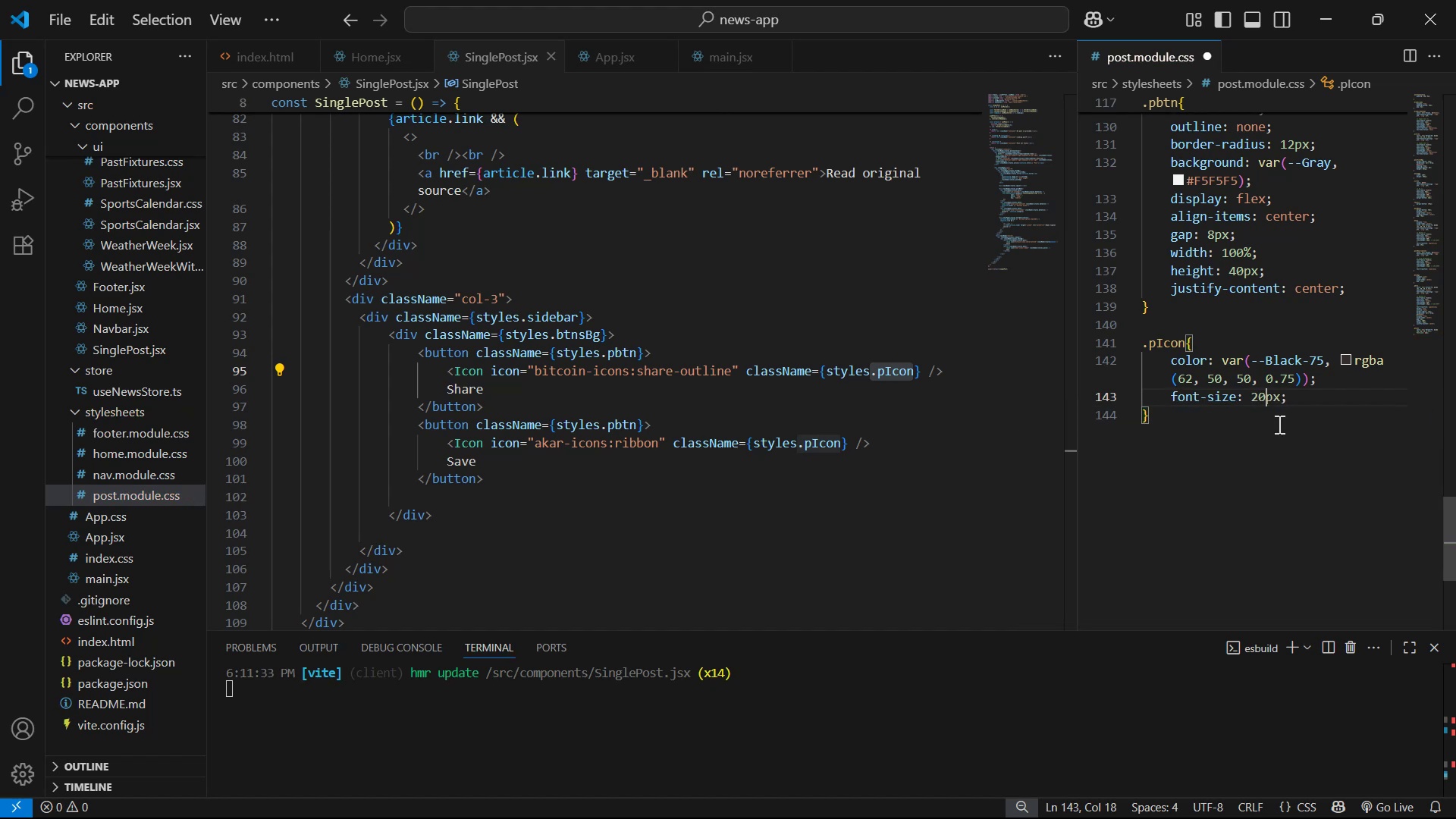 
key(Control+S)
 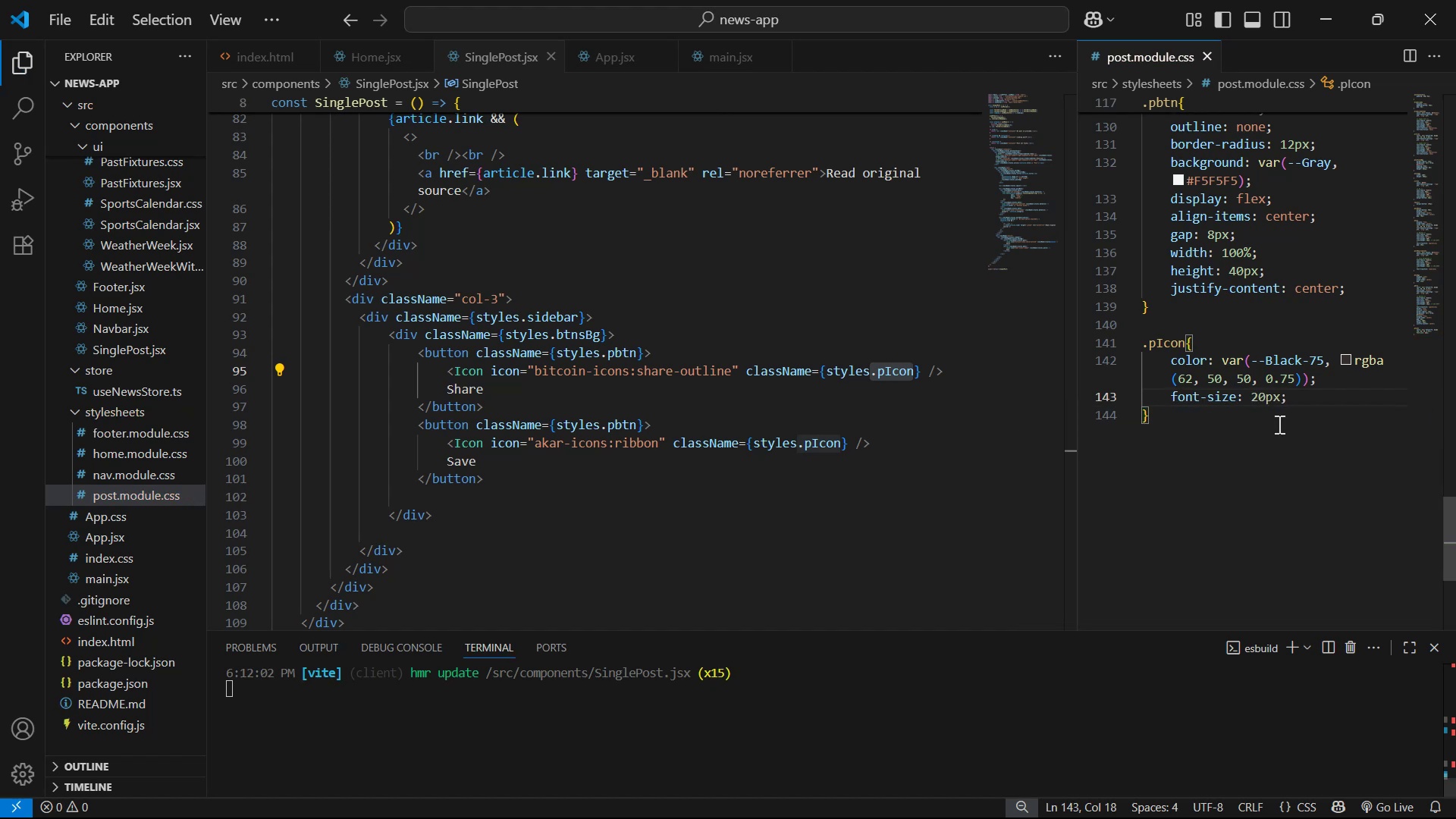 
key(Alt+AltLeft)
 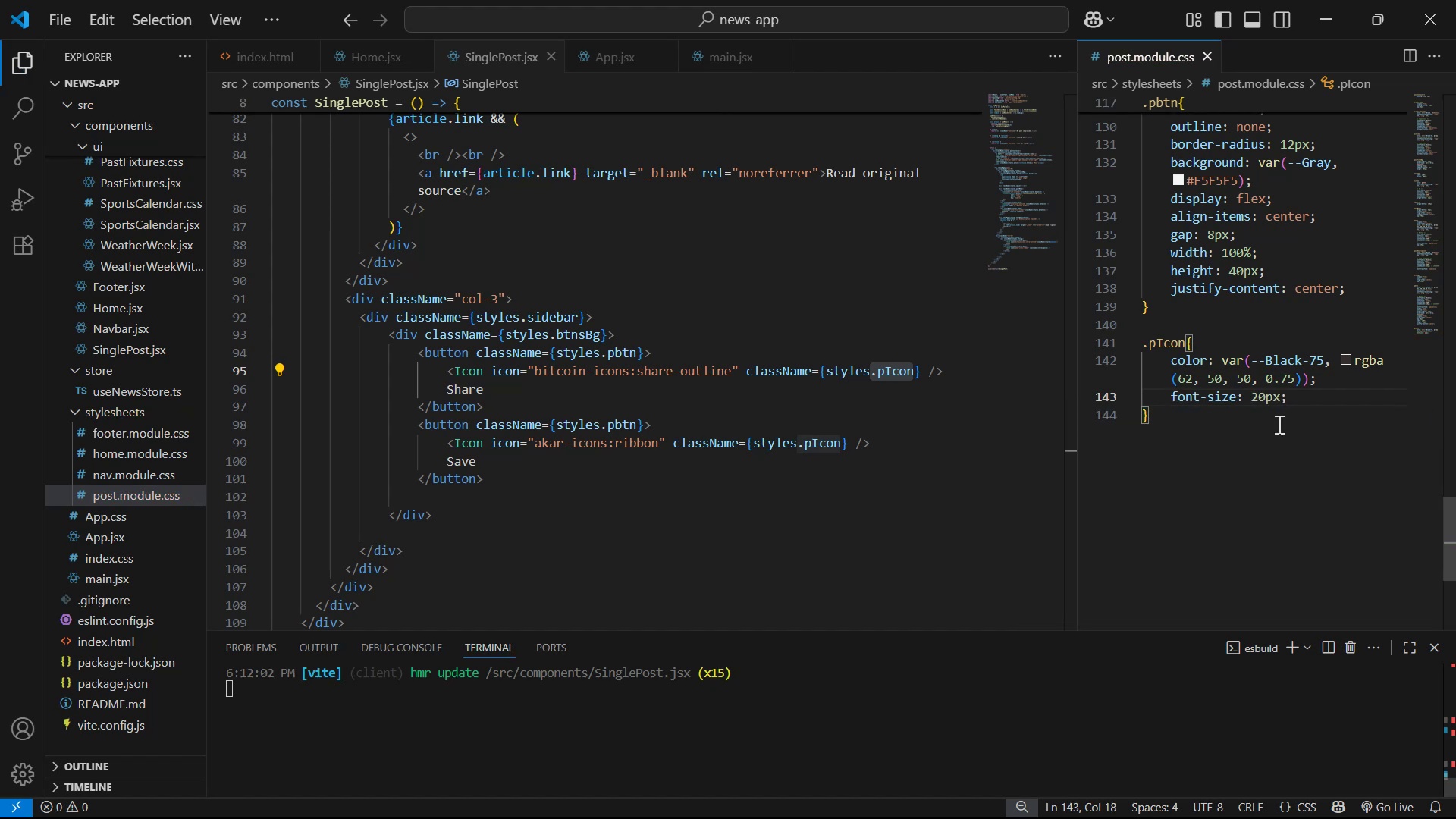 
key(Alt+Tab)
 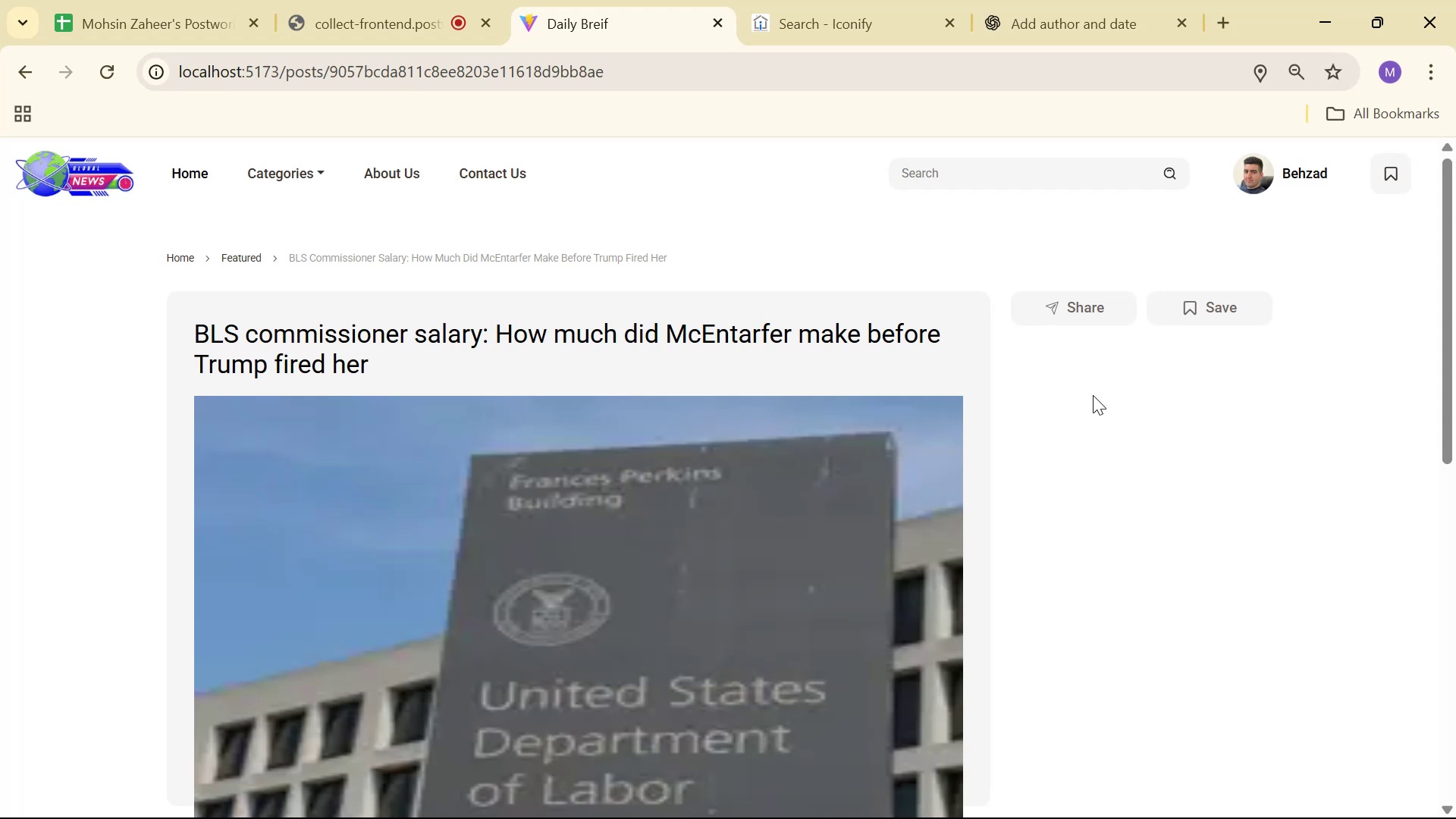 
wait(5.34)
 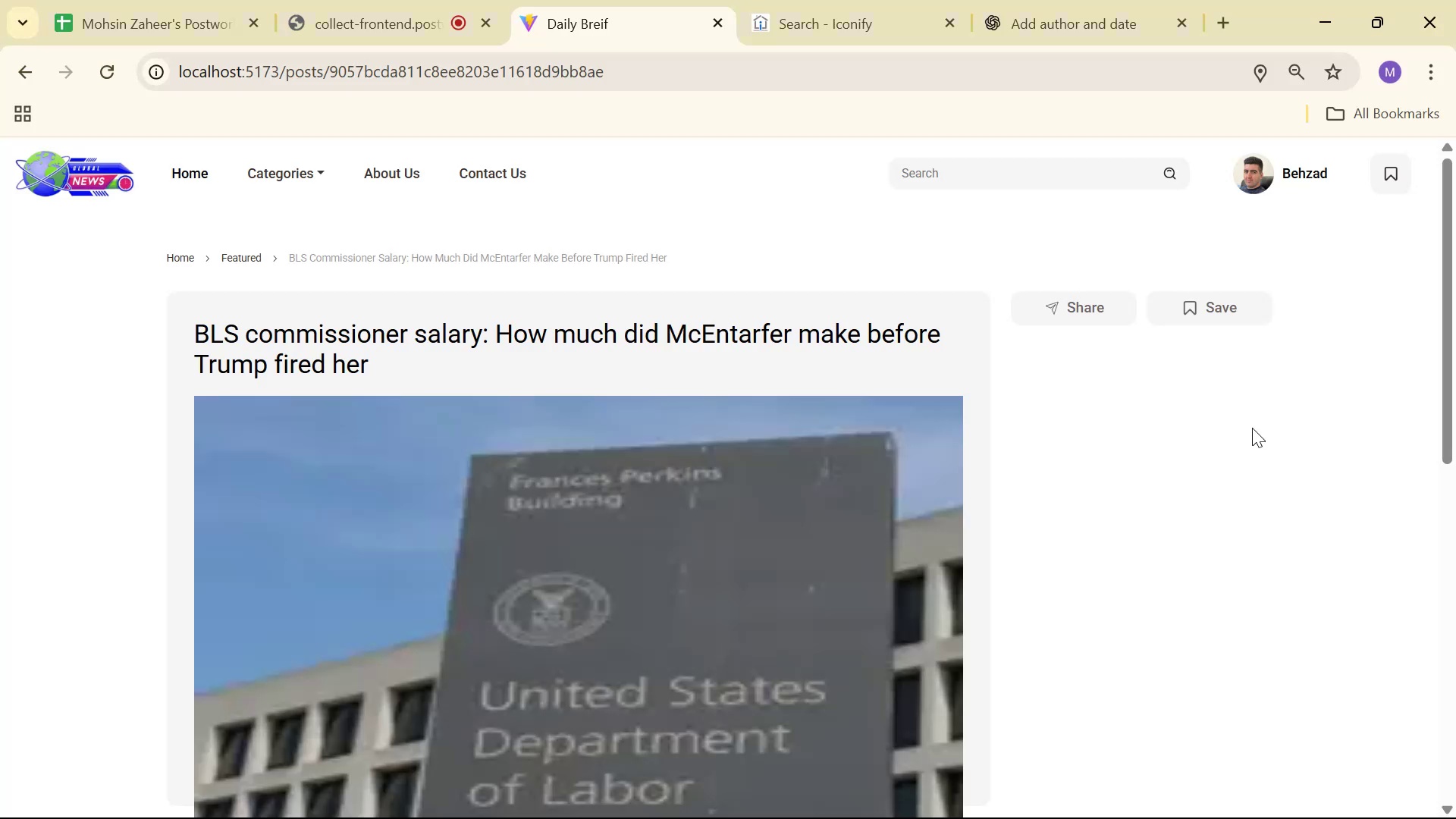 
scroll: coordinate [1100, 400], scroll_direction: up, amount: 2.0
 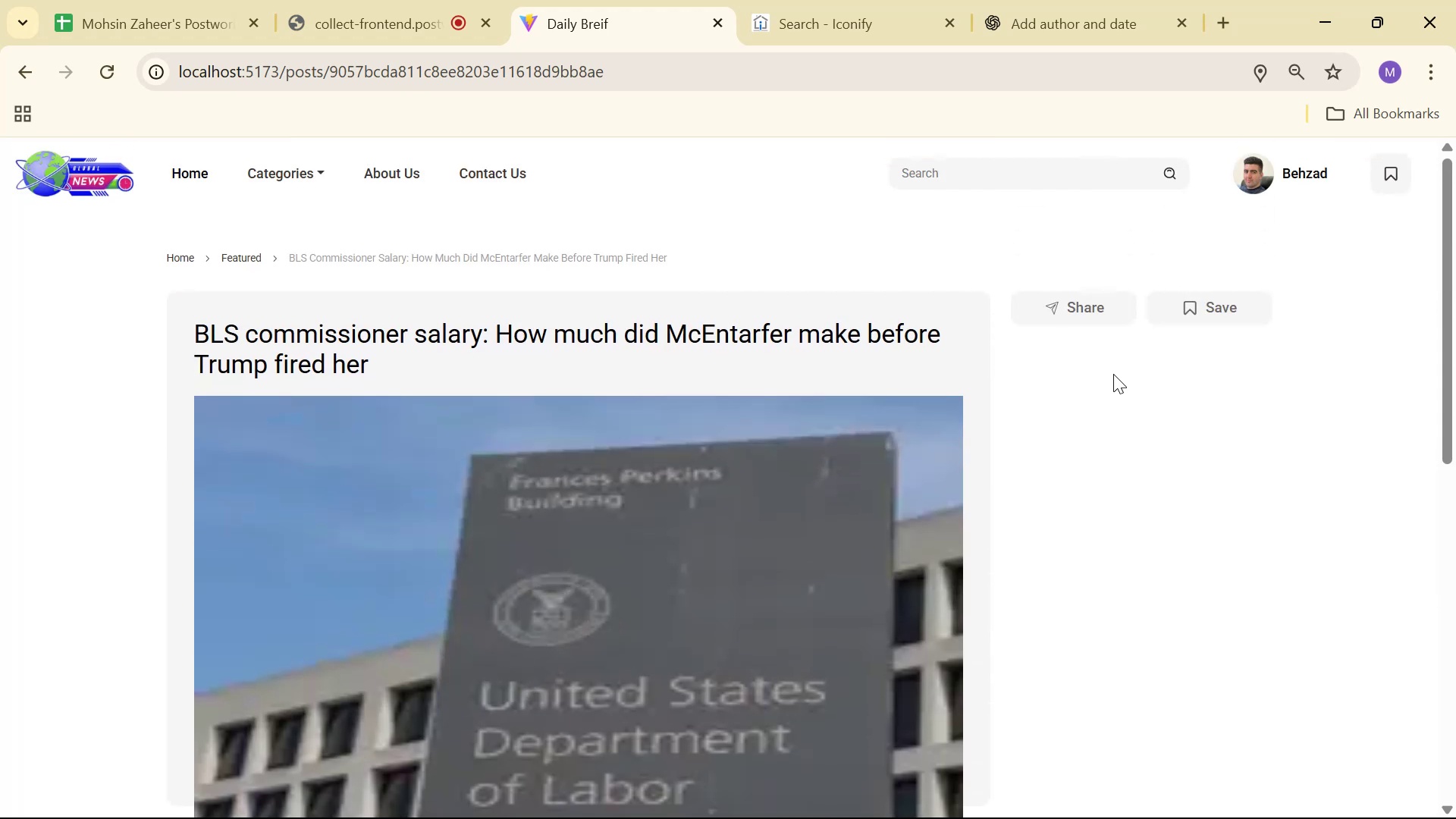 
scroll: coordinate [1094, 387], scroll_direction: down, amount: 7.0
 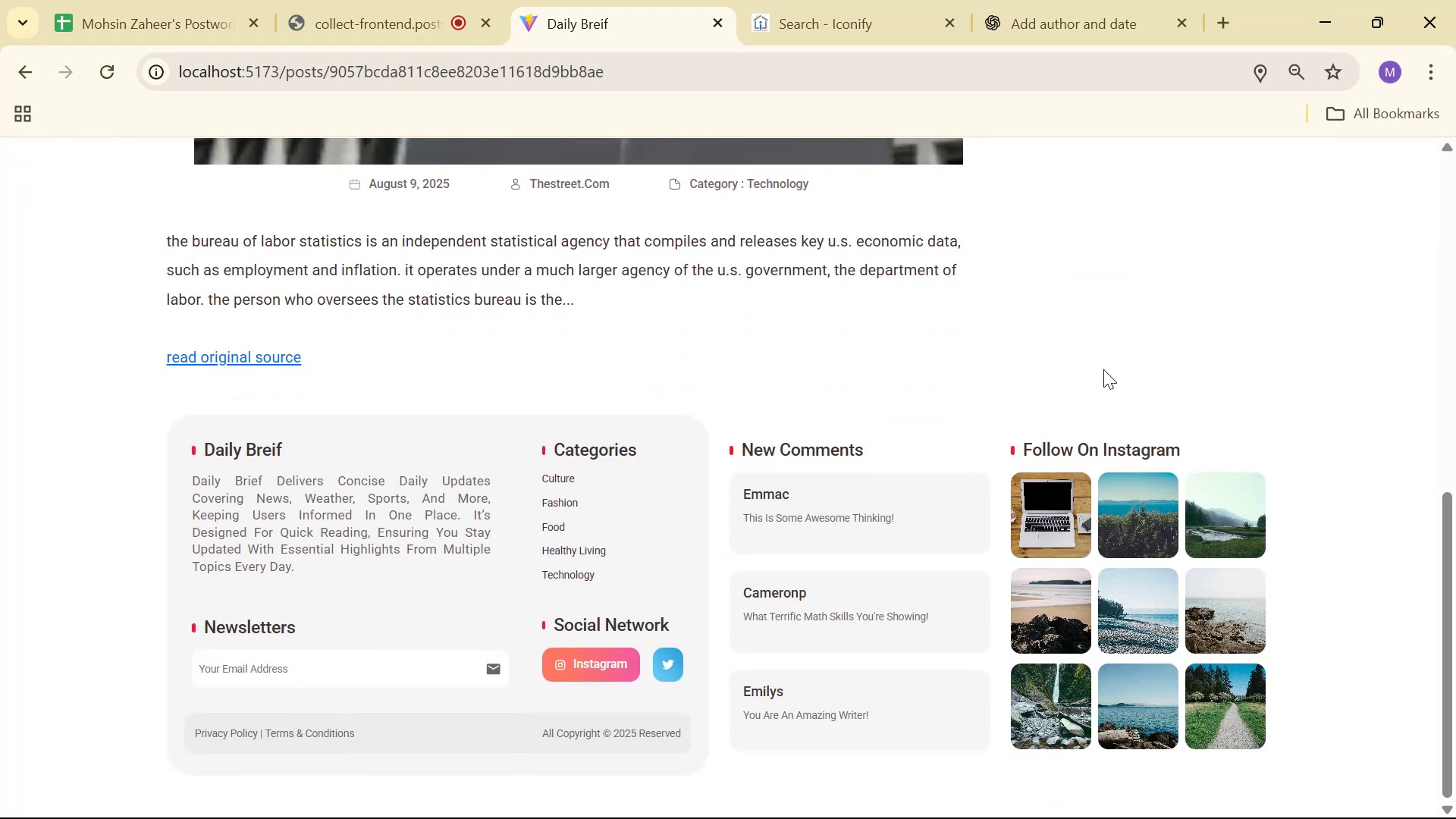 
scroll: coordinate [1091, 371], scroll_direction: up, amount: 8.0
 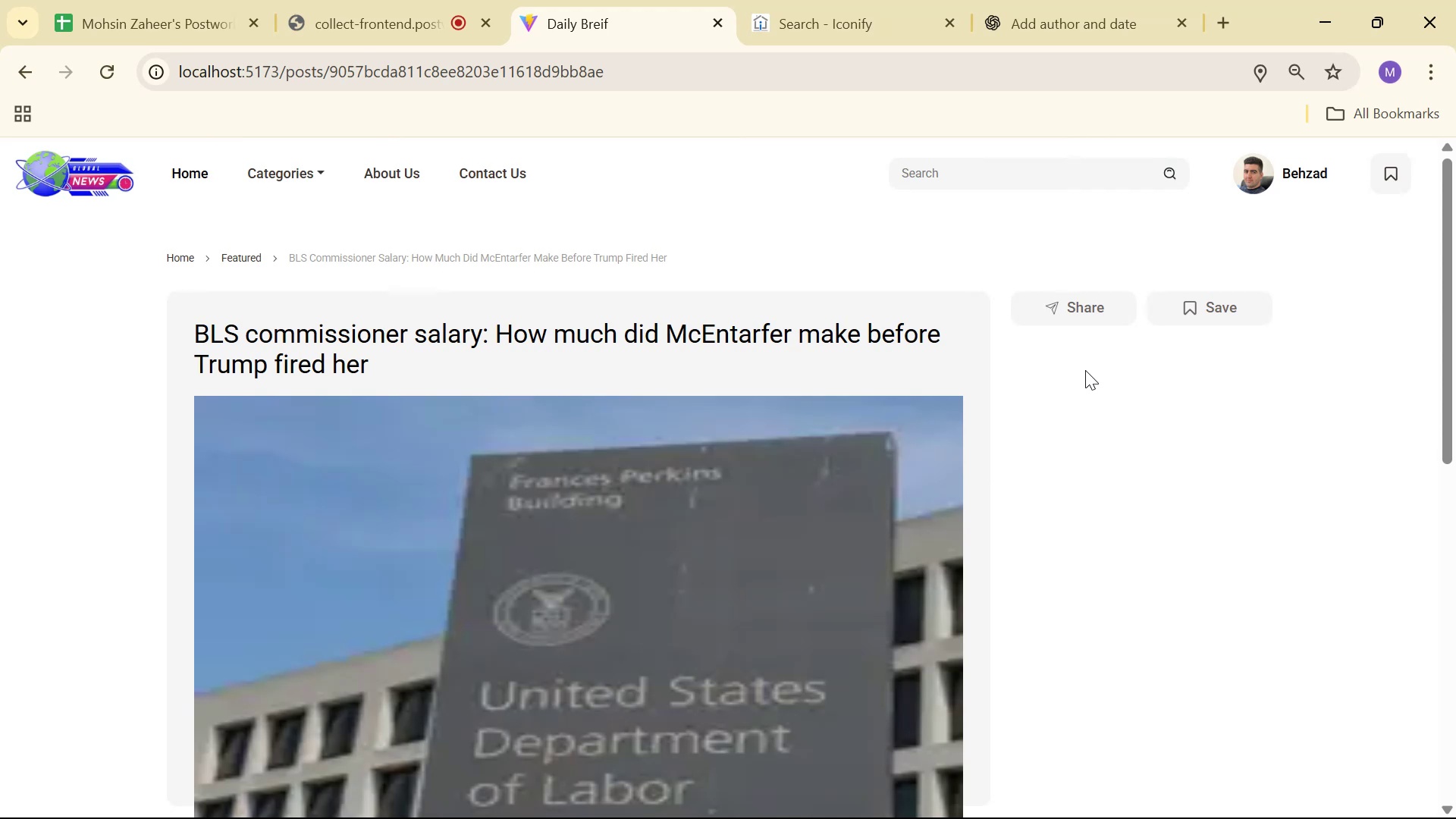 
key(Alt+Tab)
 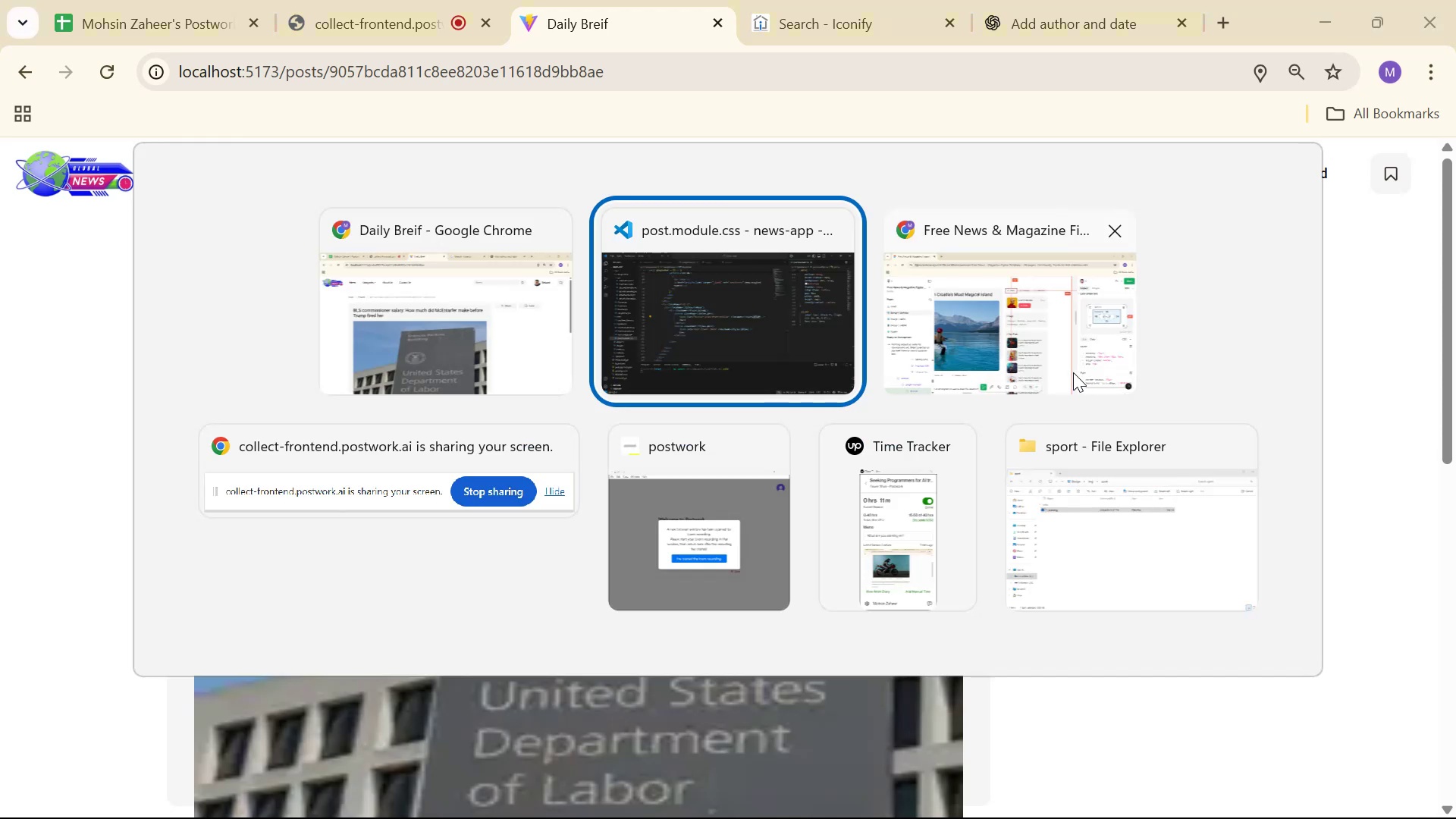 
key(Alt+Tab)
 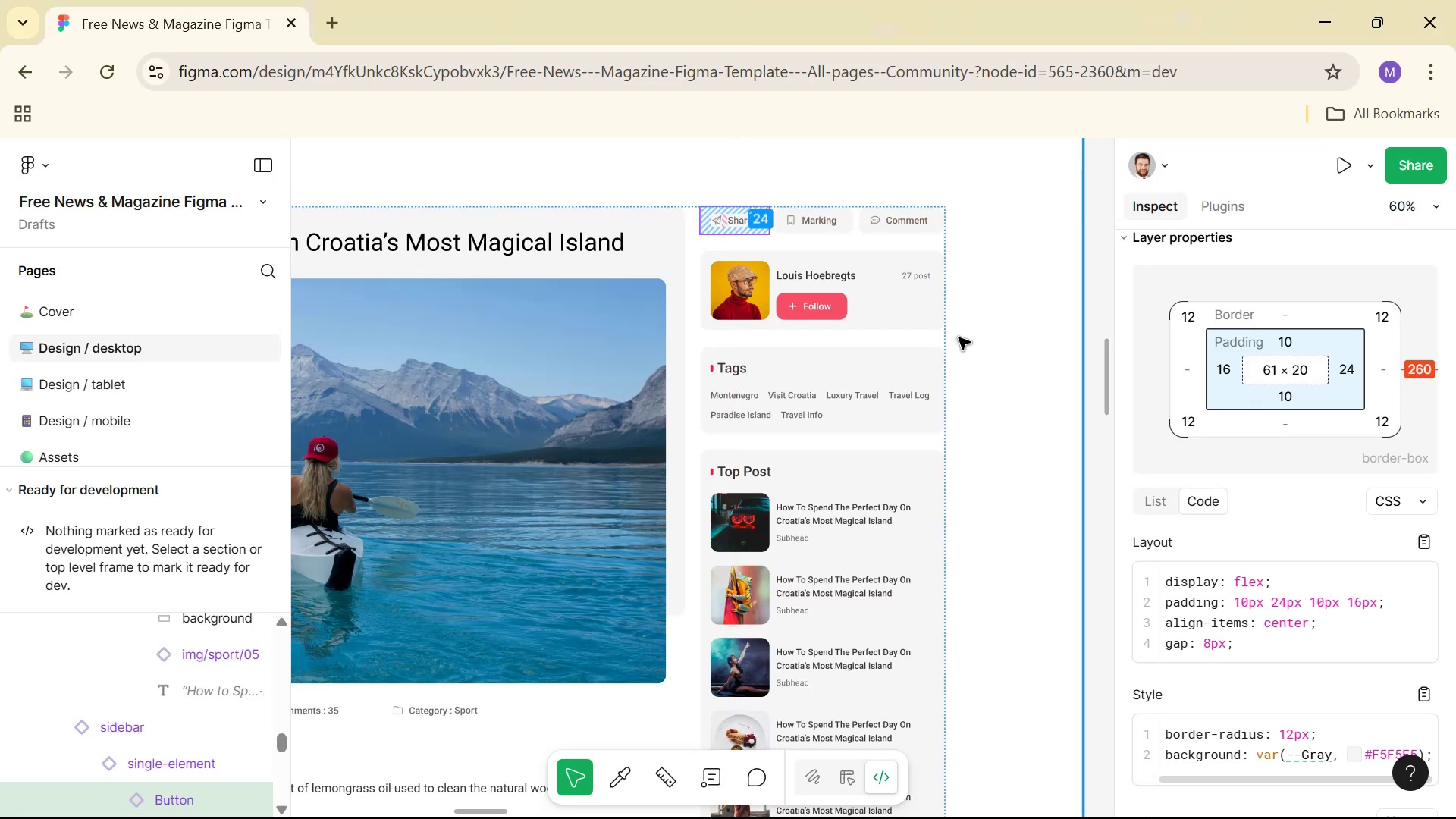 
hold_key(key=ControlLeft, duration=0.62)
scroll: coordinate [949, 334], scroll_direction: down, amount: 2.0
 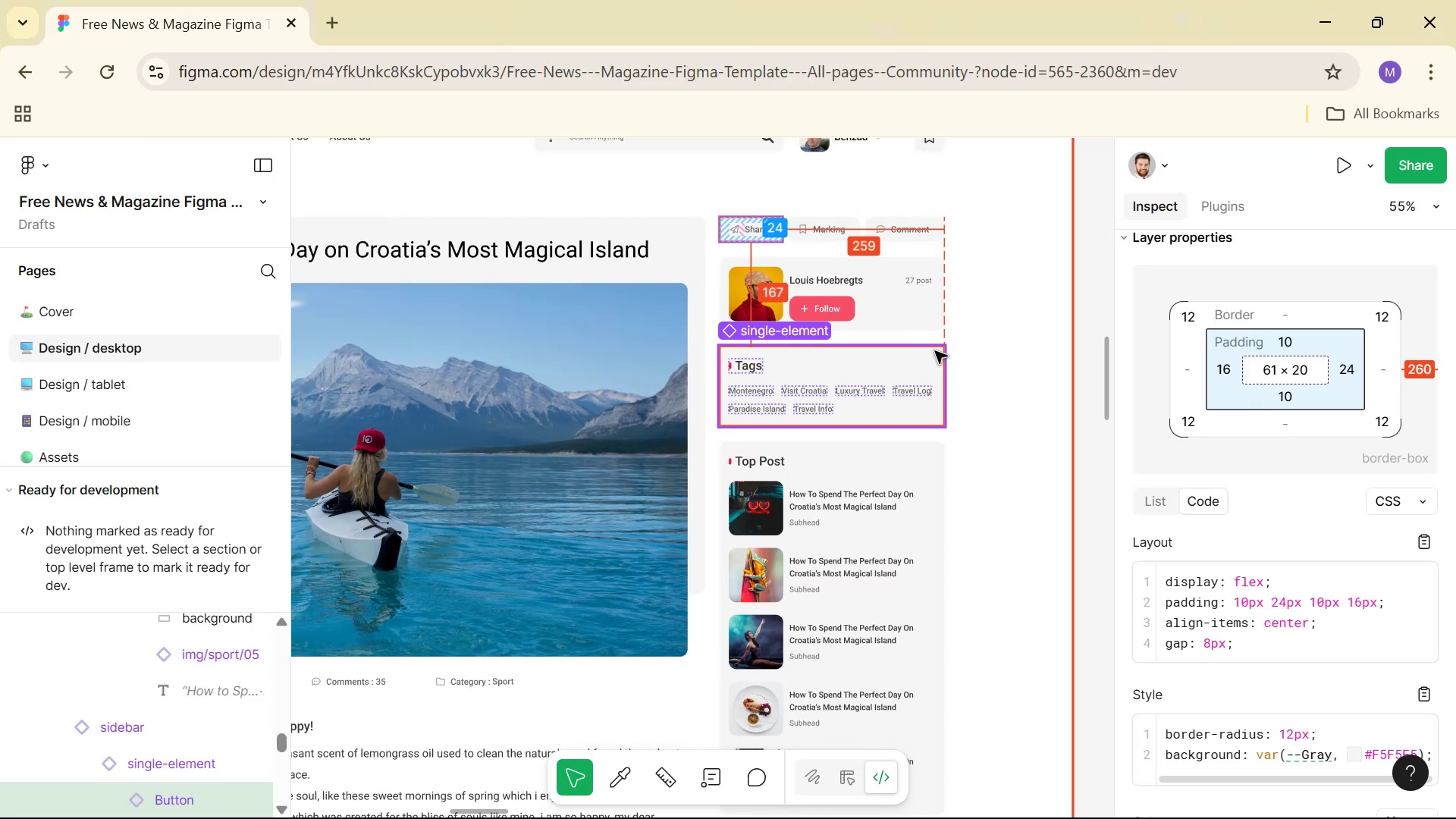 
key(Alt+Tab)
 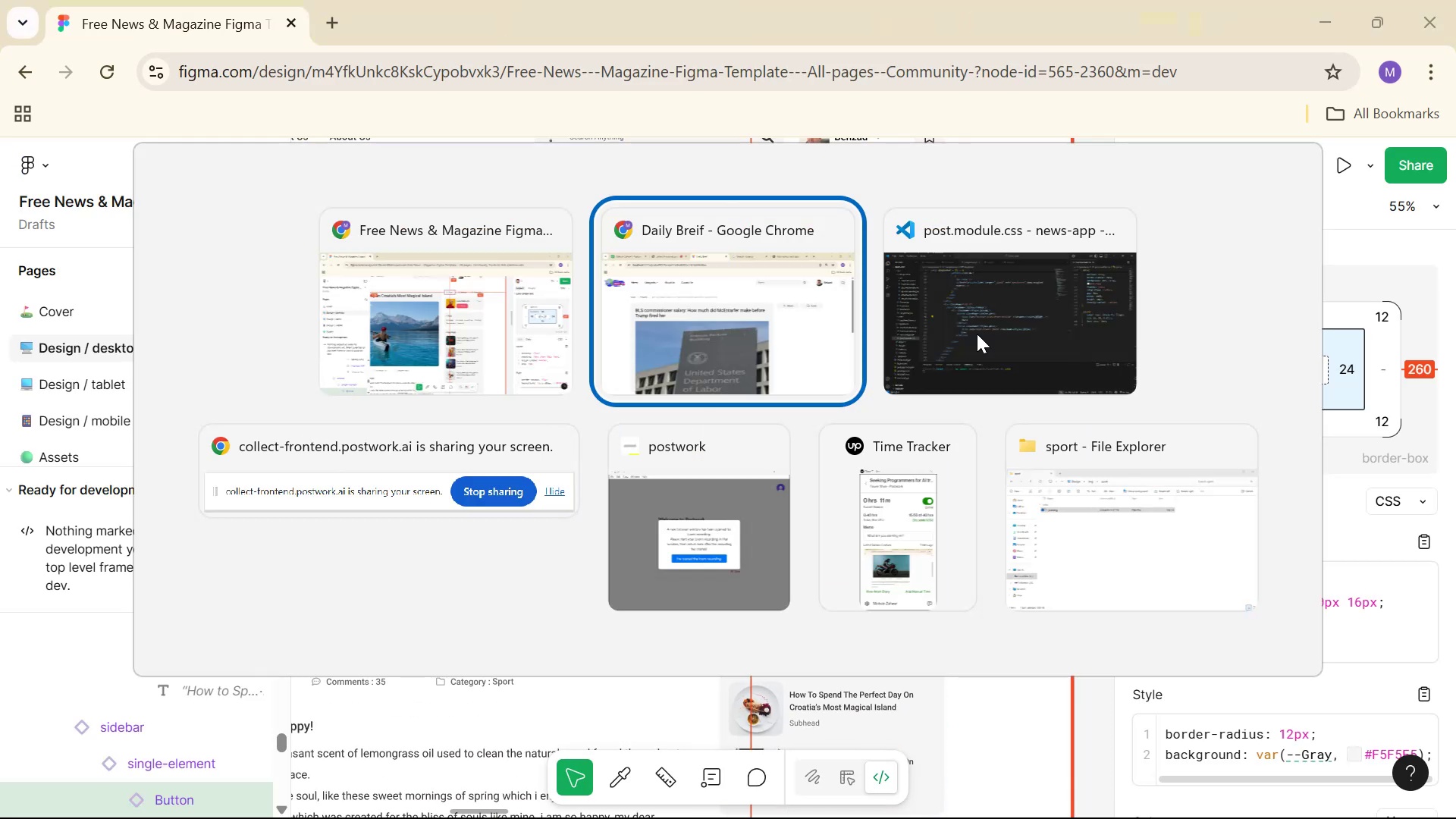 
key(Alt+Tab)
 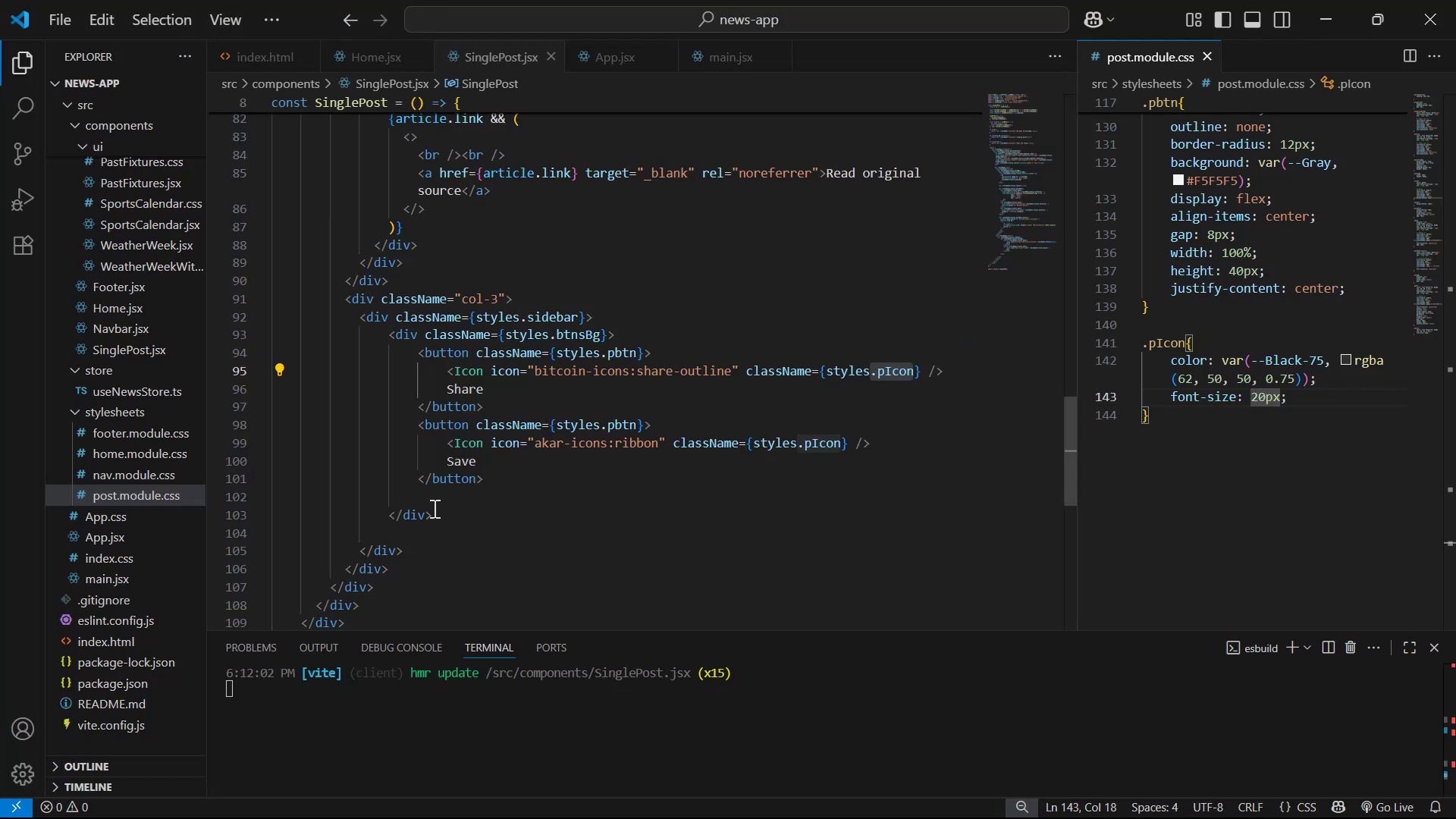 
left_click([407, 513])
 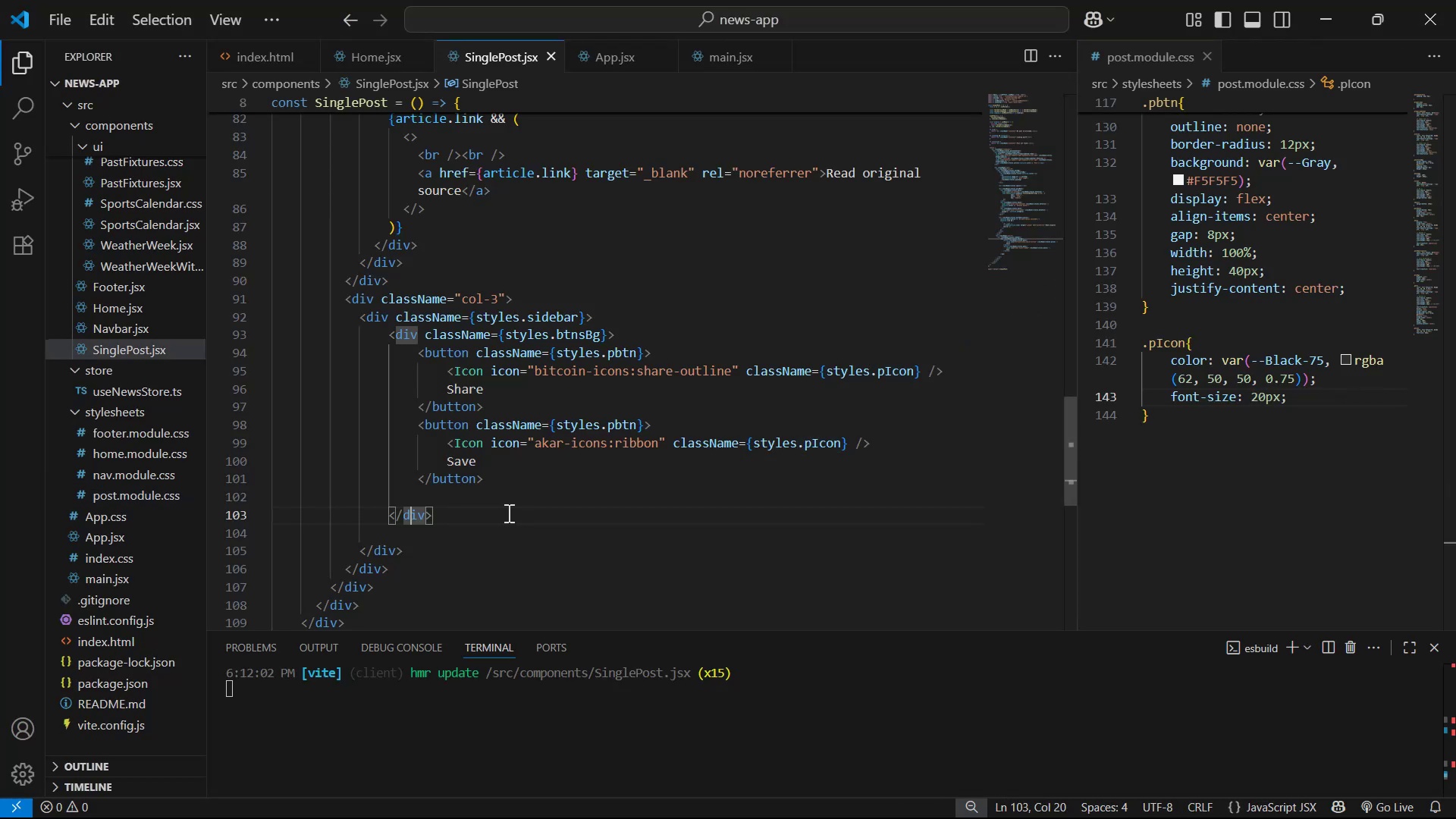 
left_click([508, 512])
 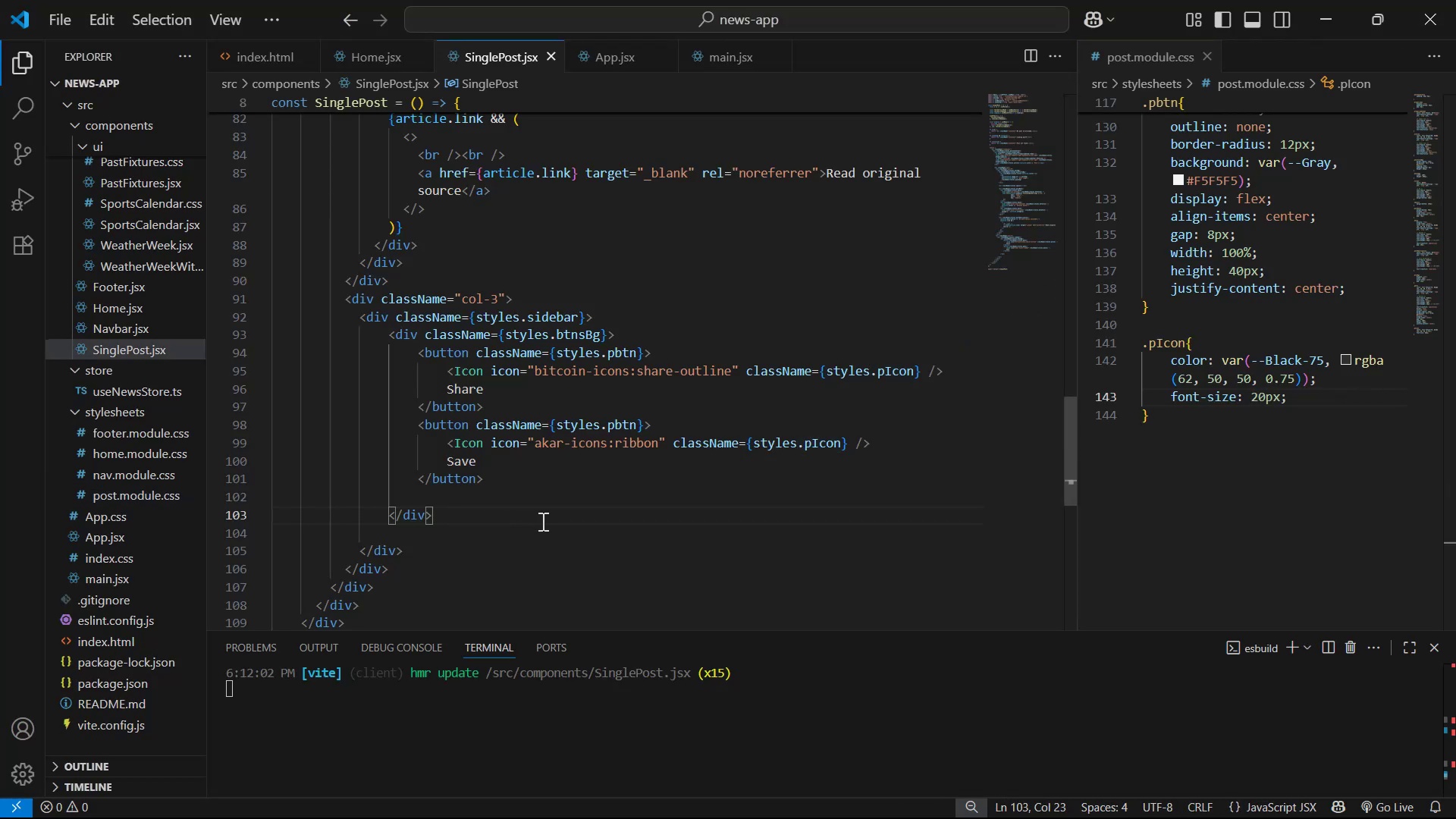 
key(Enter)
 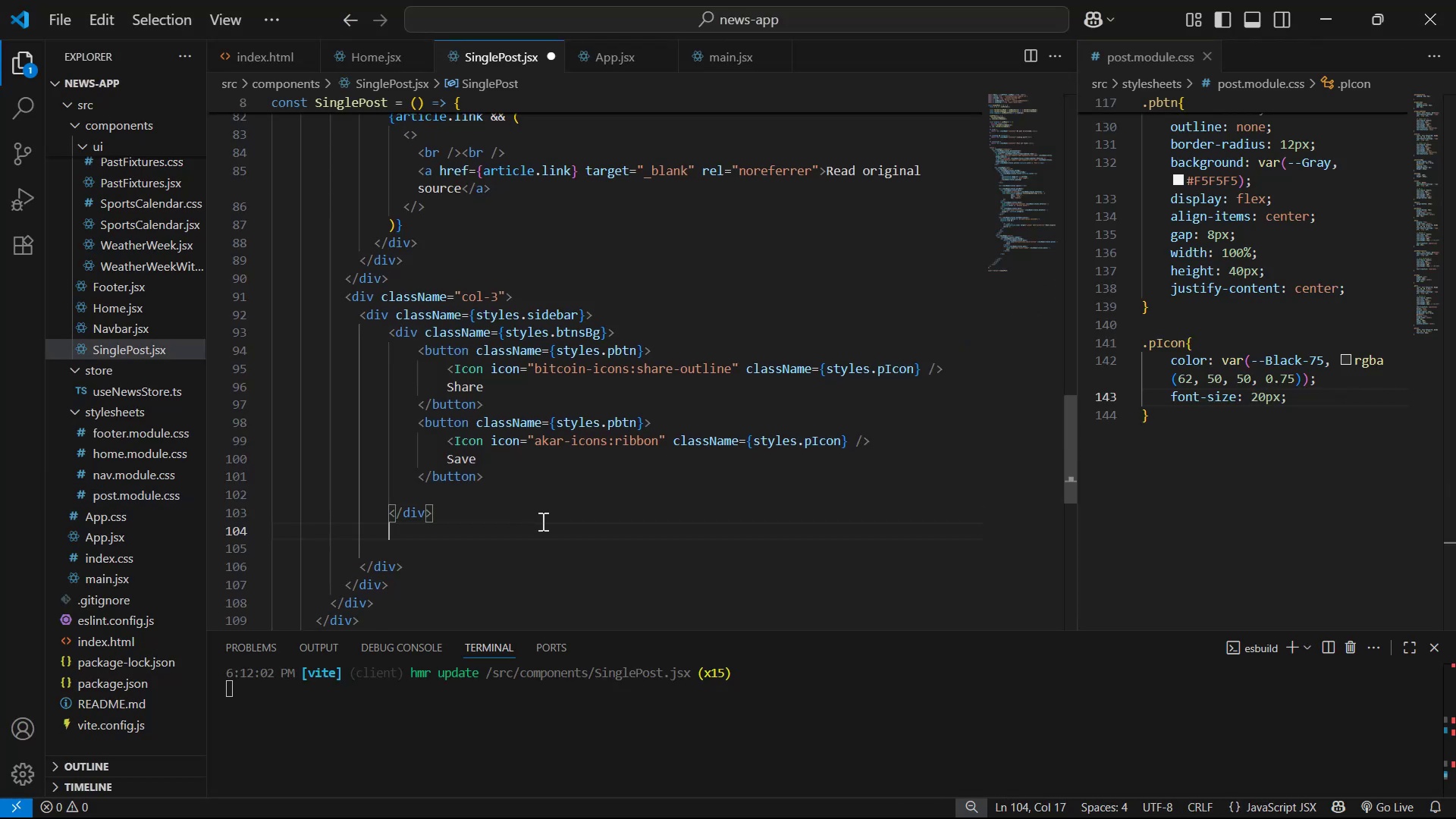 
key(Enter)
 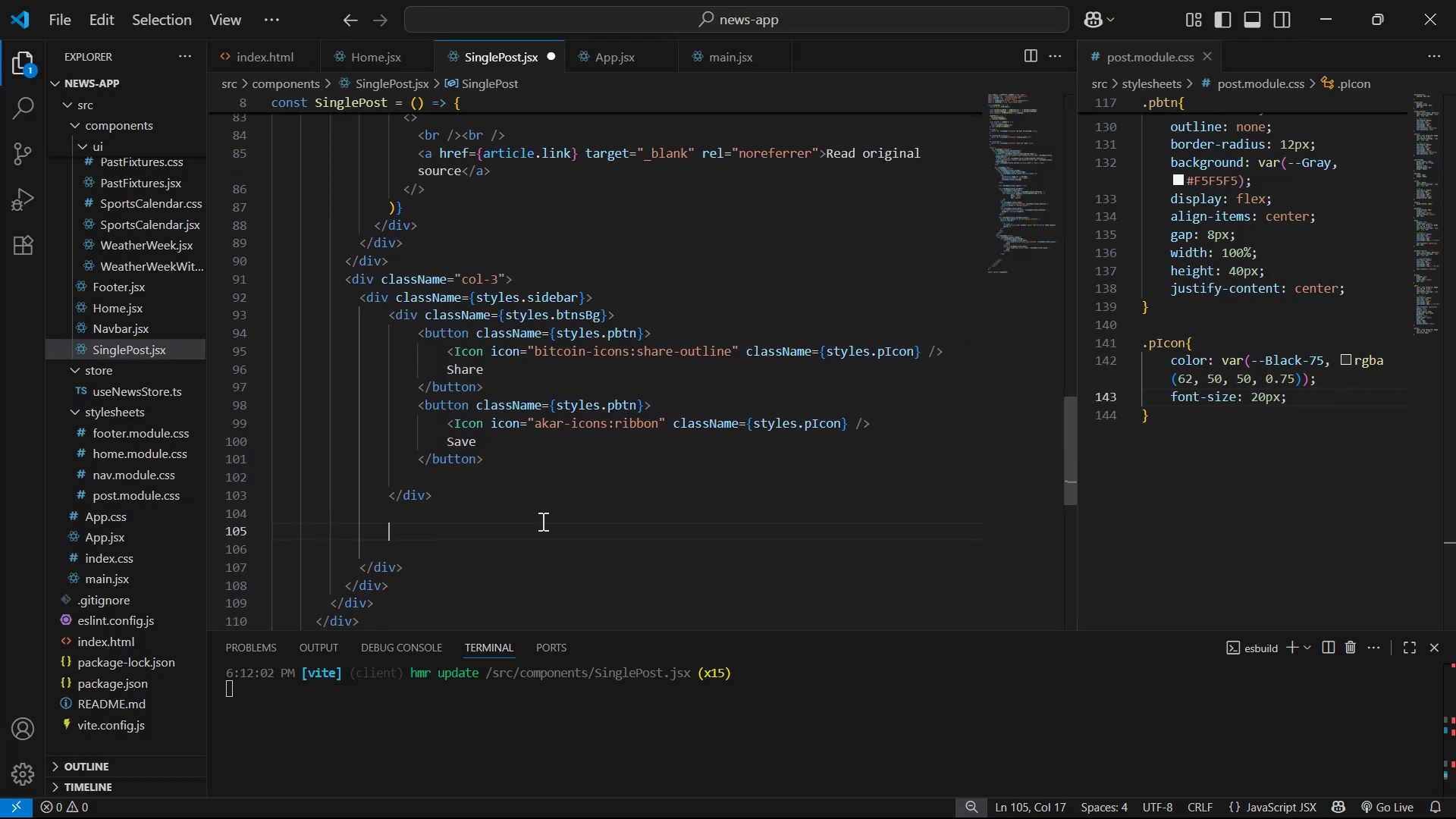 
type(div)
 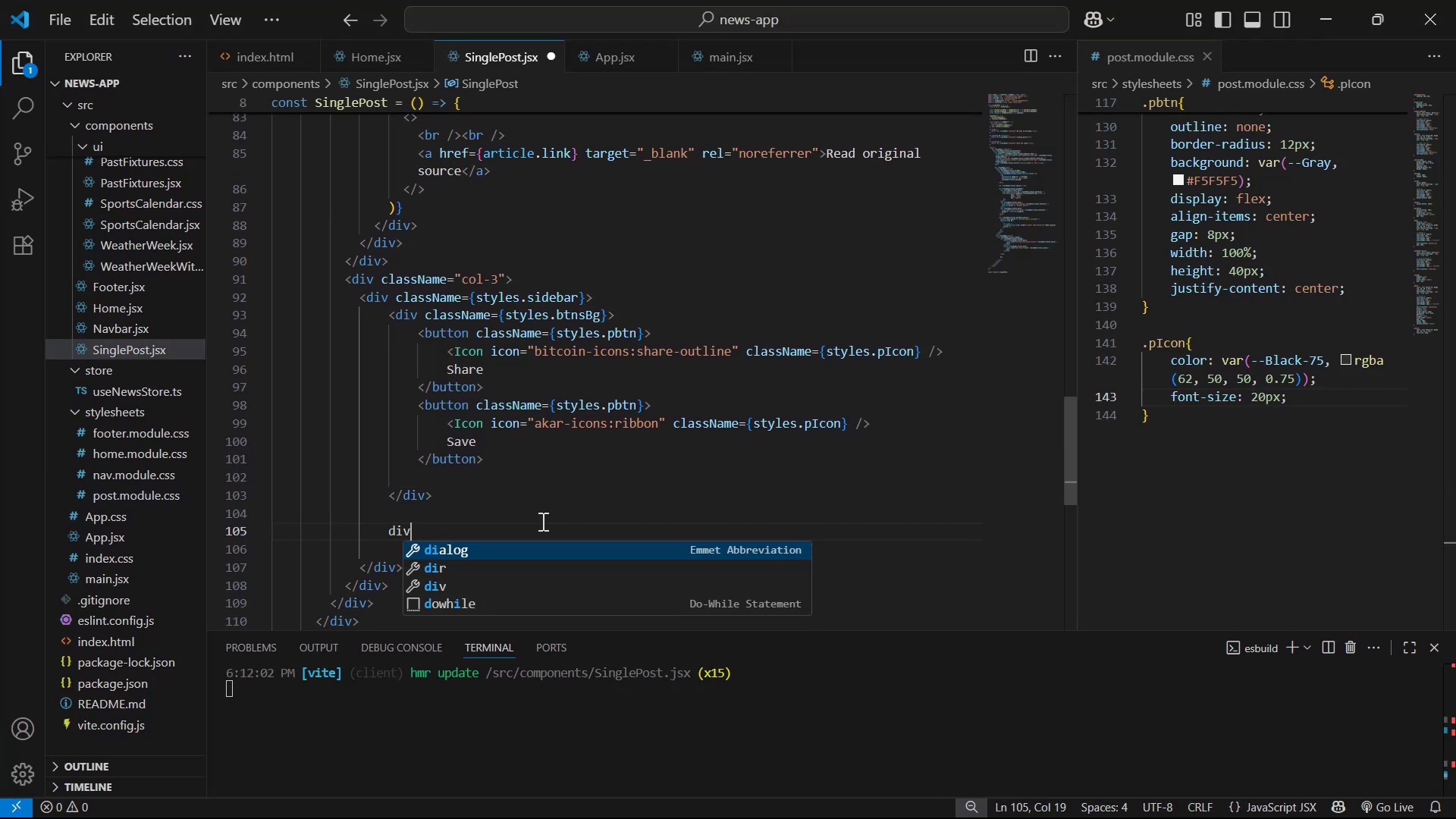 
key(Enter)
 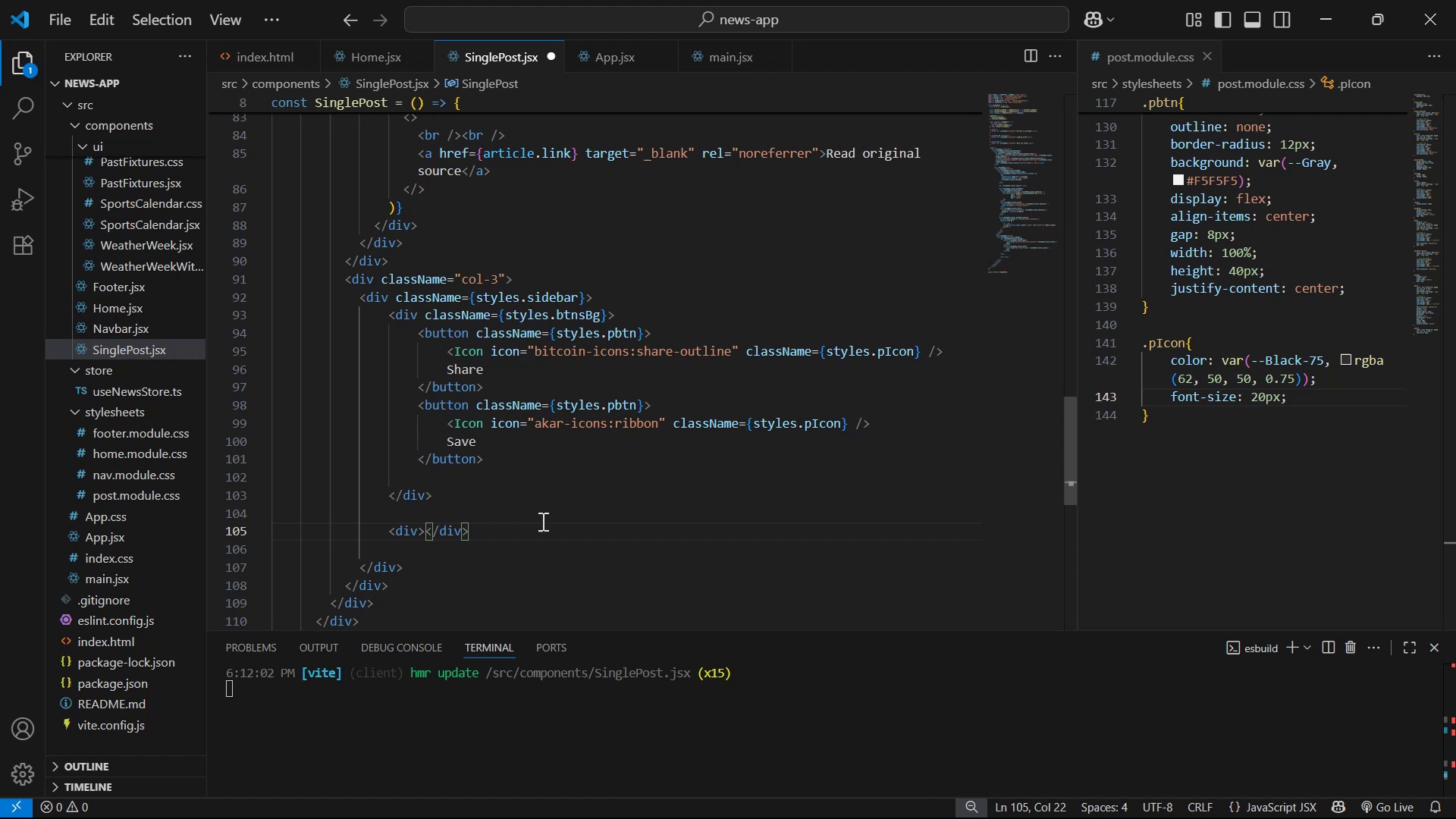 
key(Enter)
 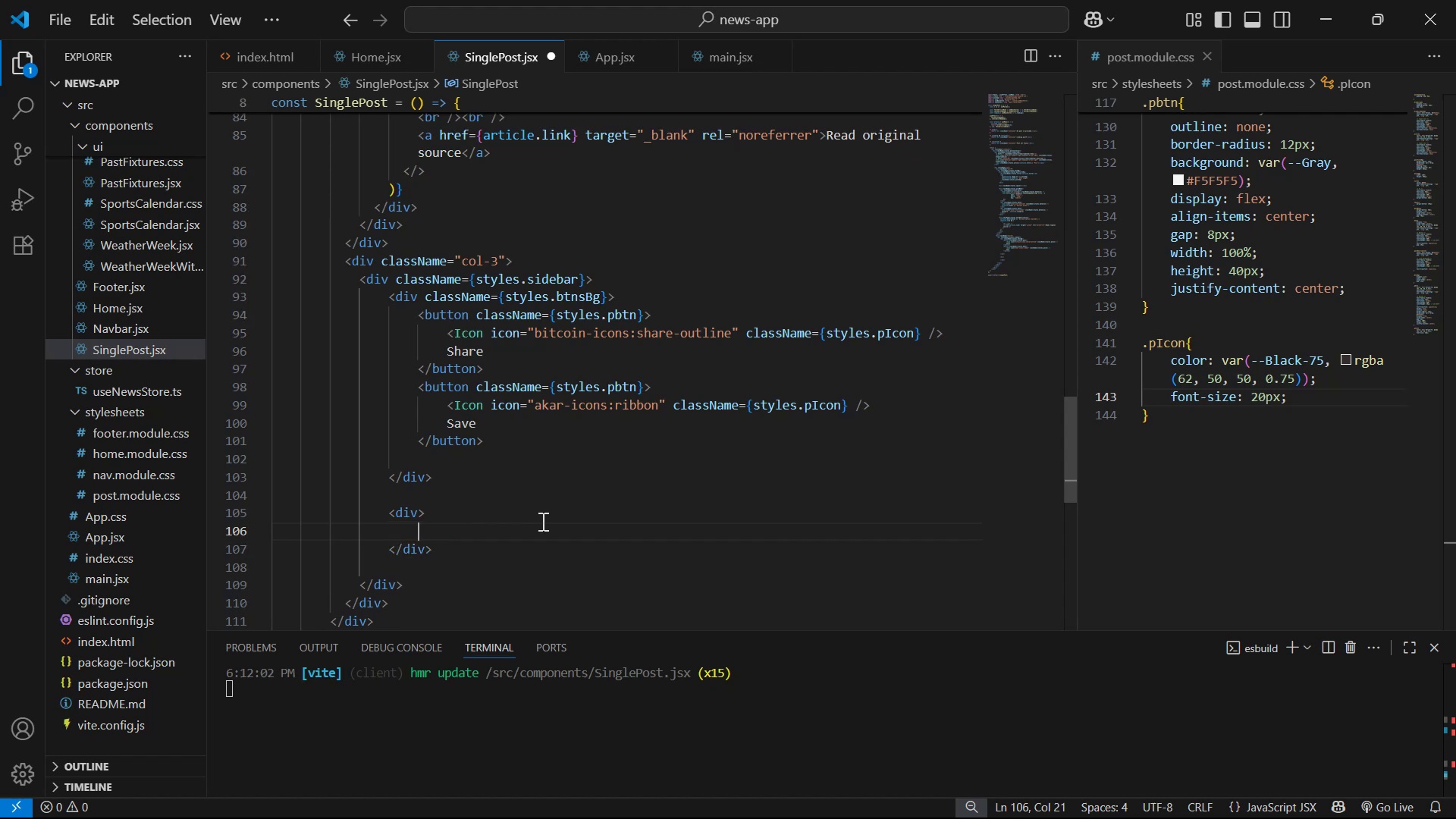 
key(ArrowUp)
 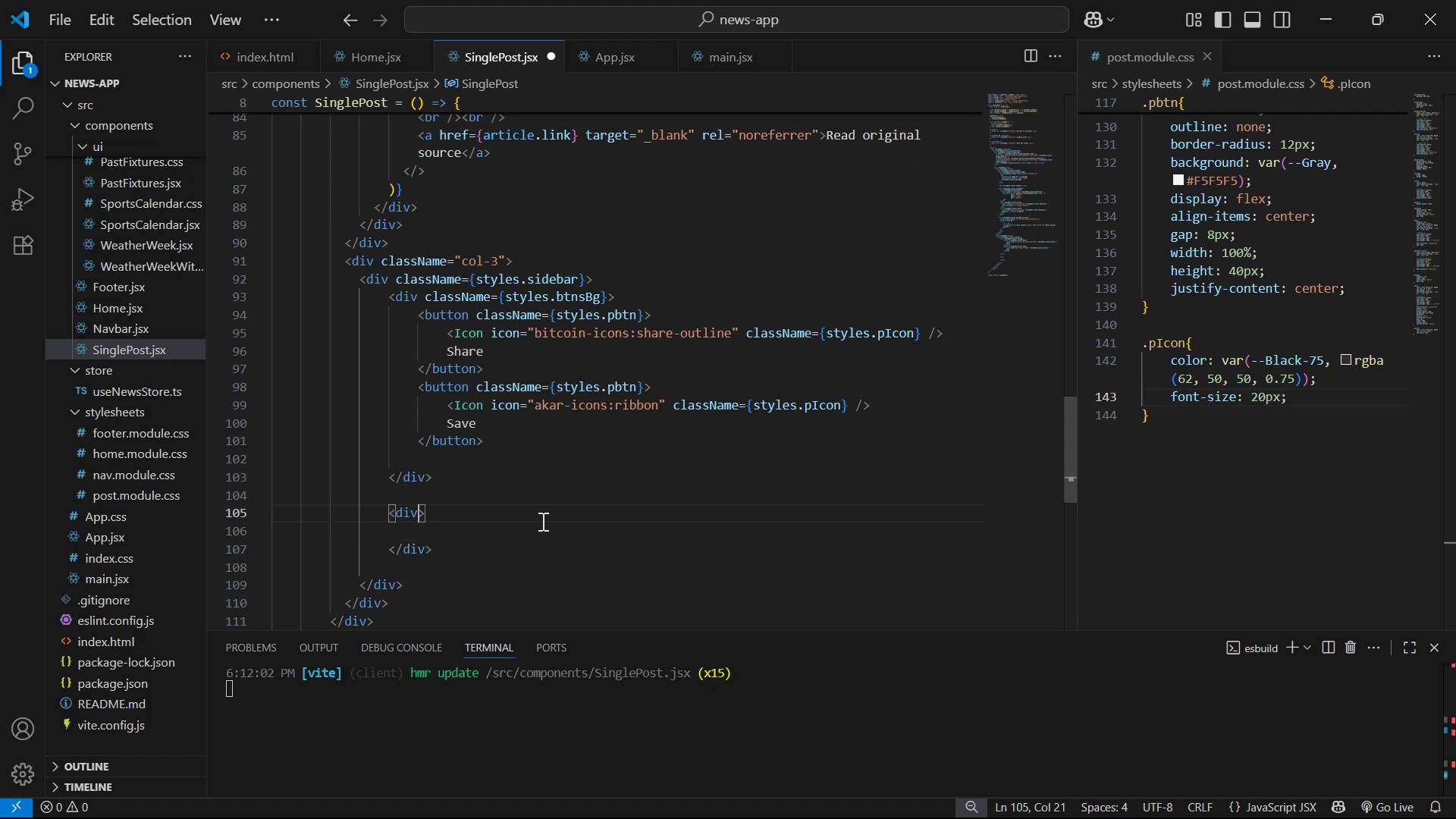 
type( cla)
 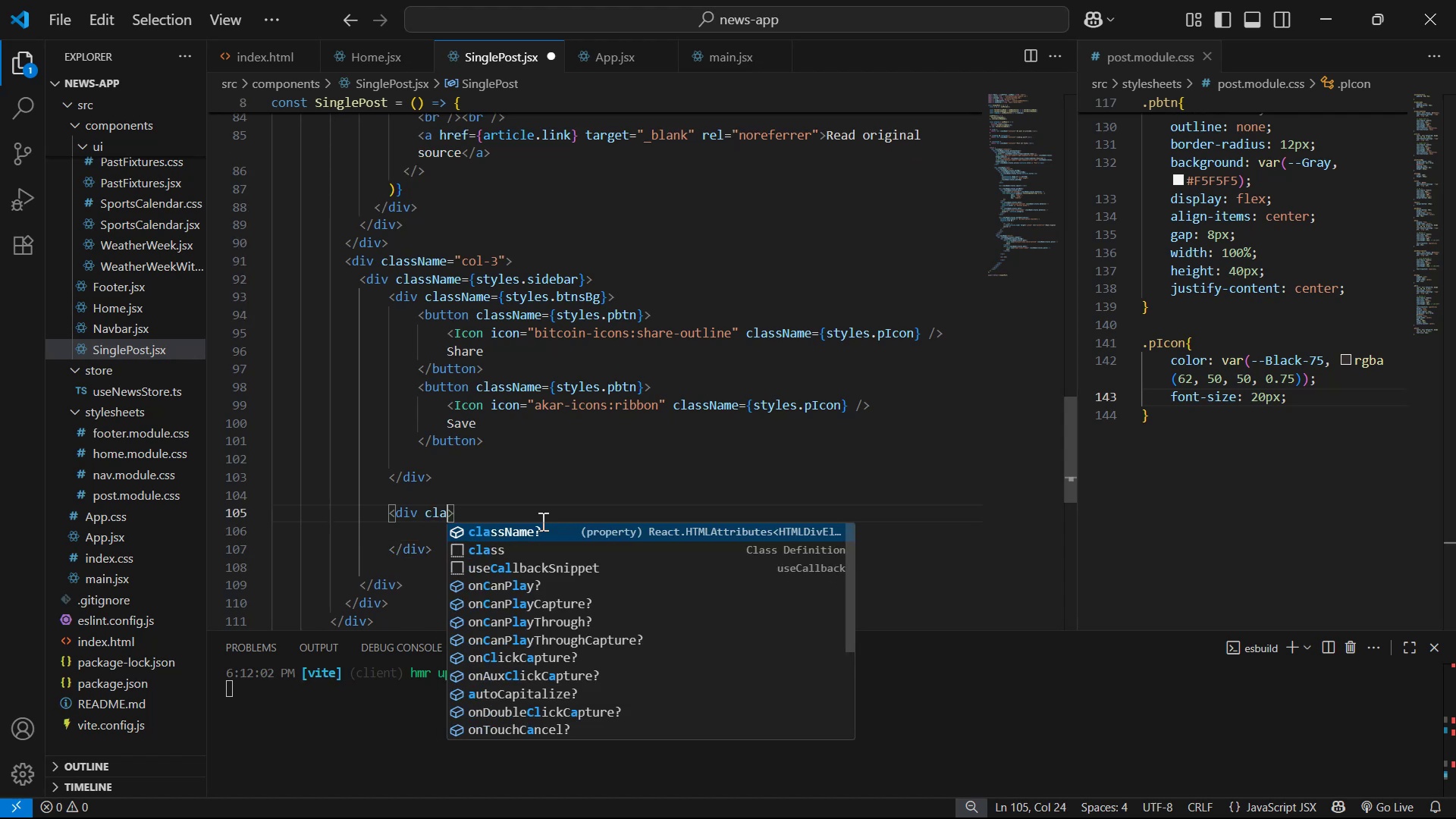 
key(Enter)
 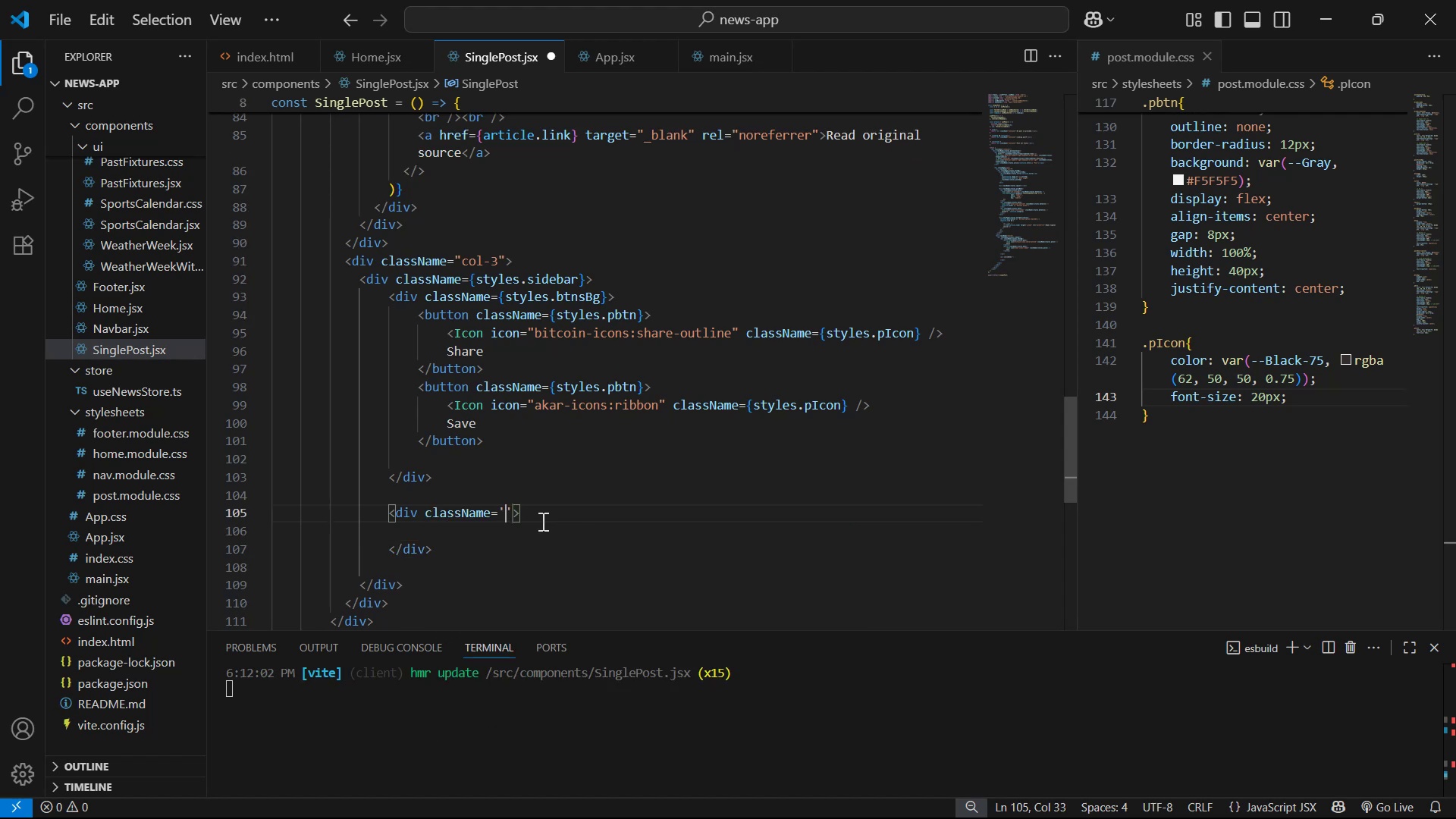 
key(ArrowRight)
 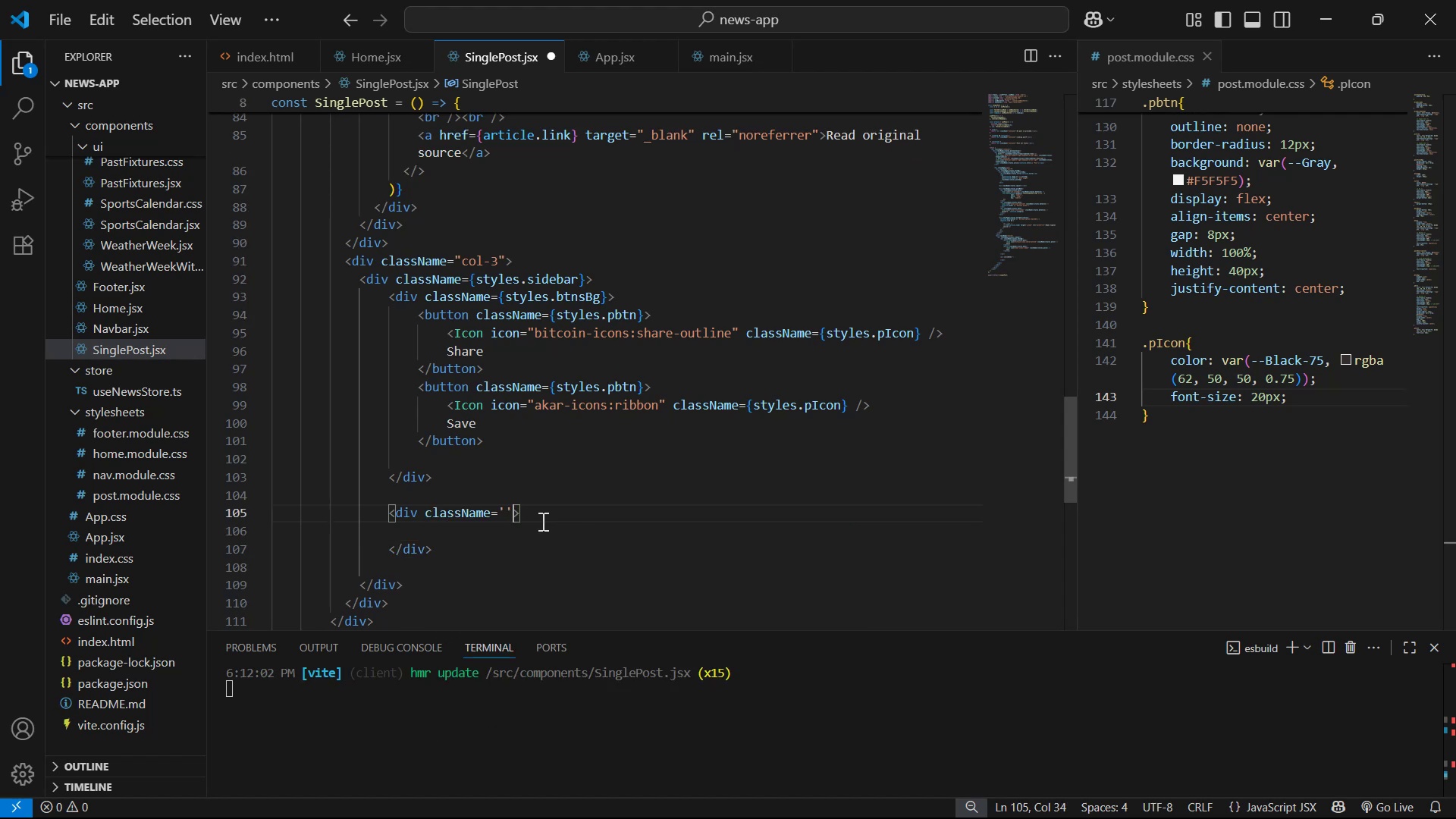 
key(Backspace)
key(Backspace)
type({sty)
 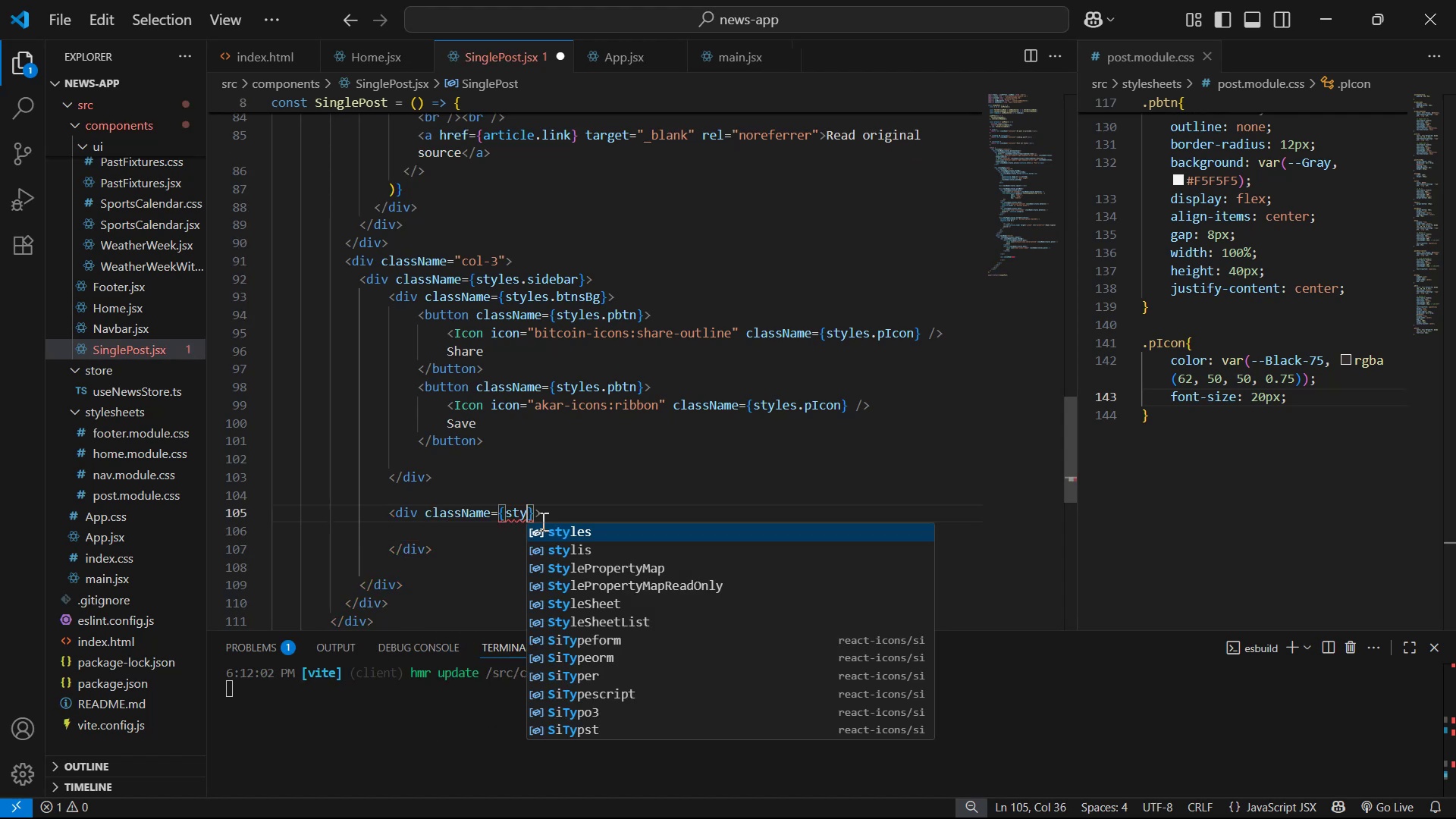 
key(Enter)
 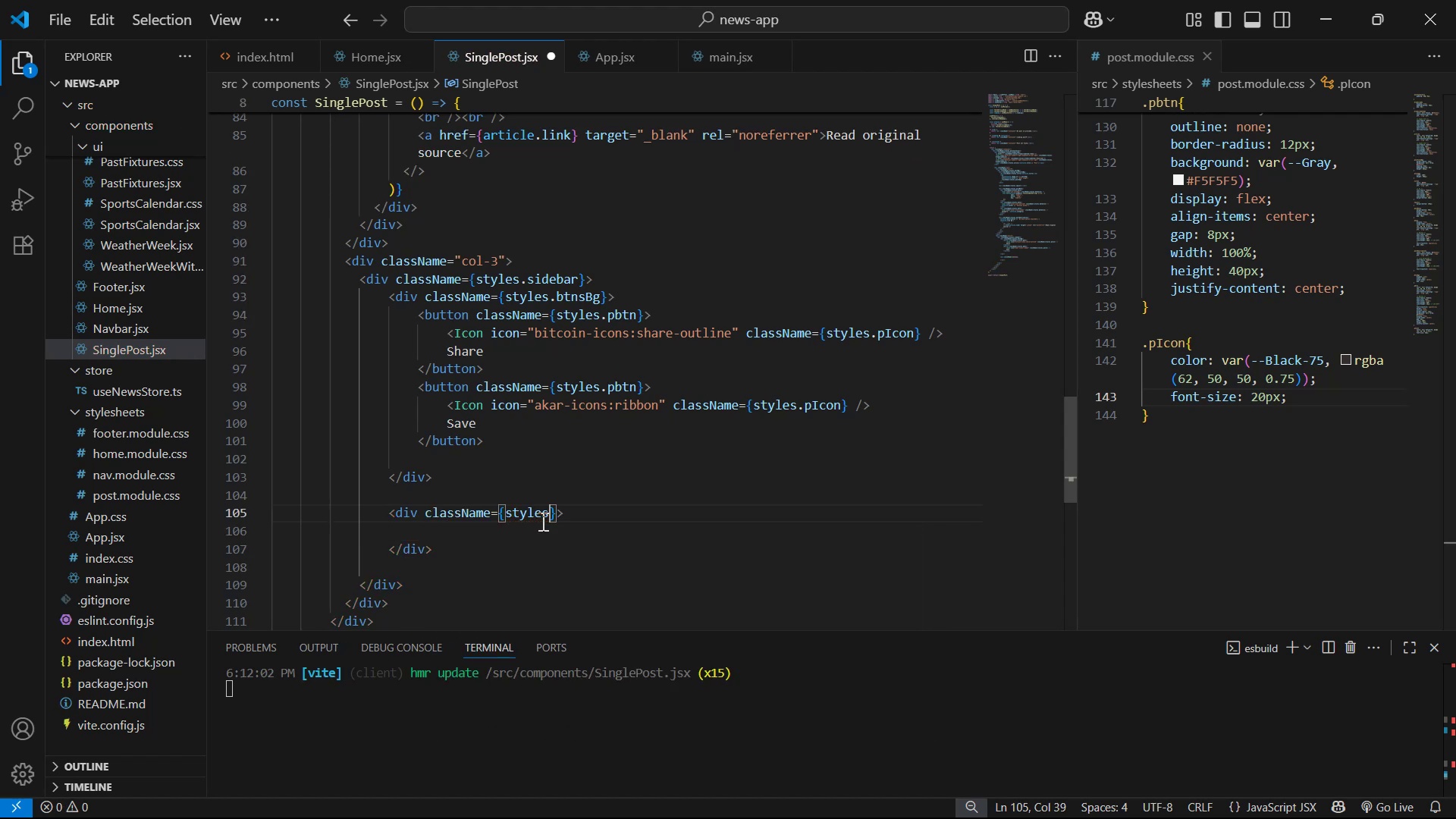 
type(.tagsb)
key(Backspace)
type(Bg )
key(Backspace)
 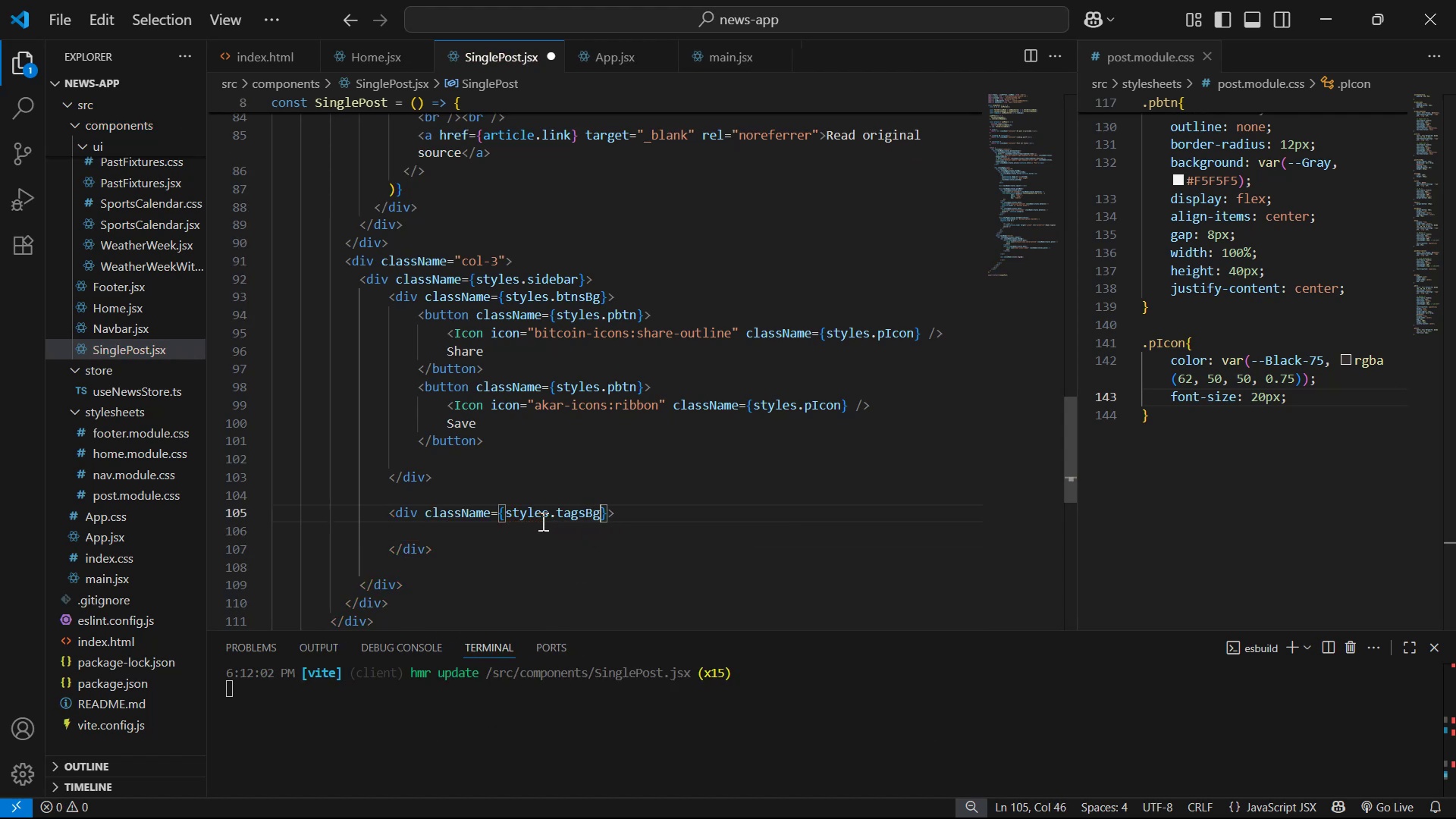 
key(ArrowRight)
 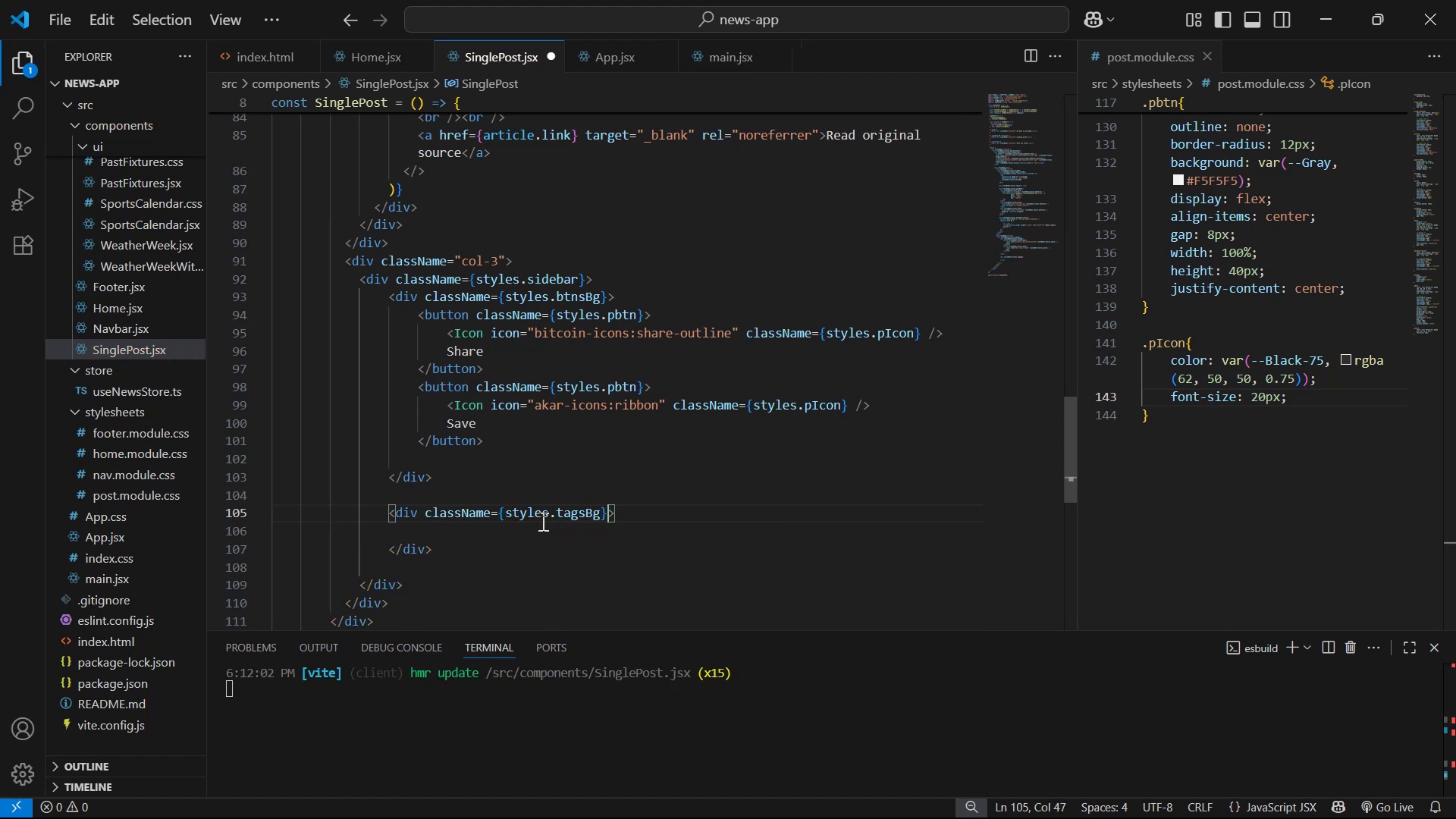 
key(ArrowRight)
 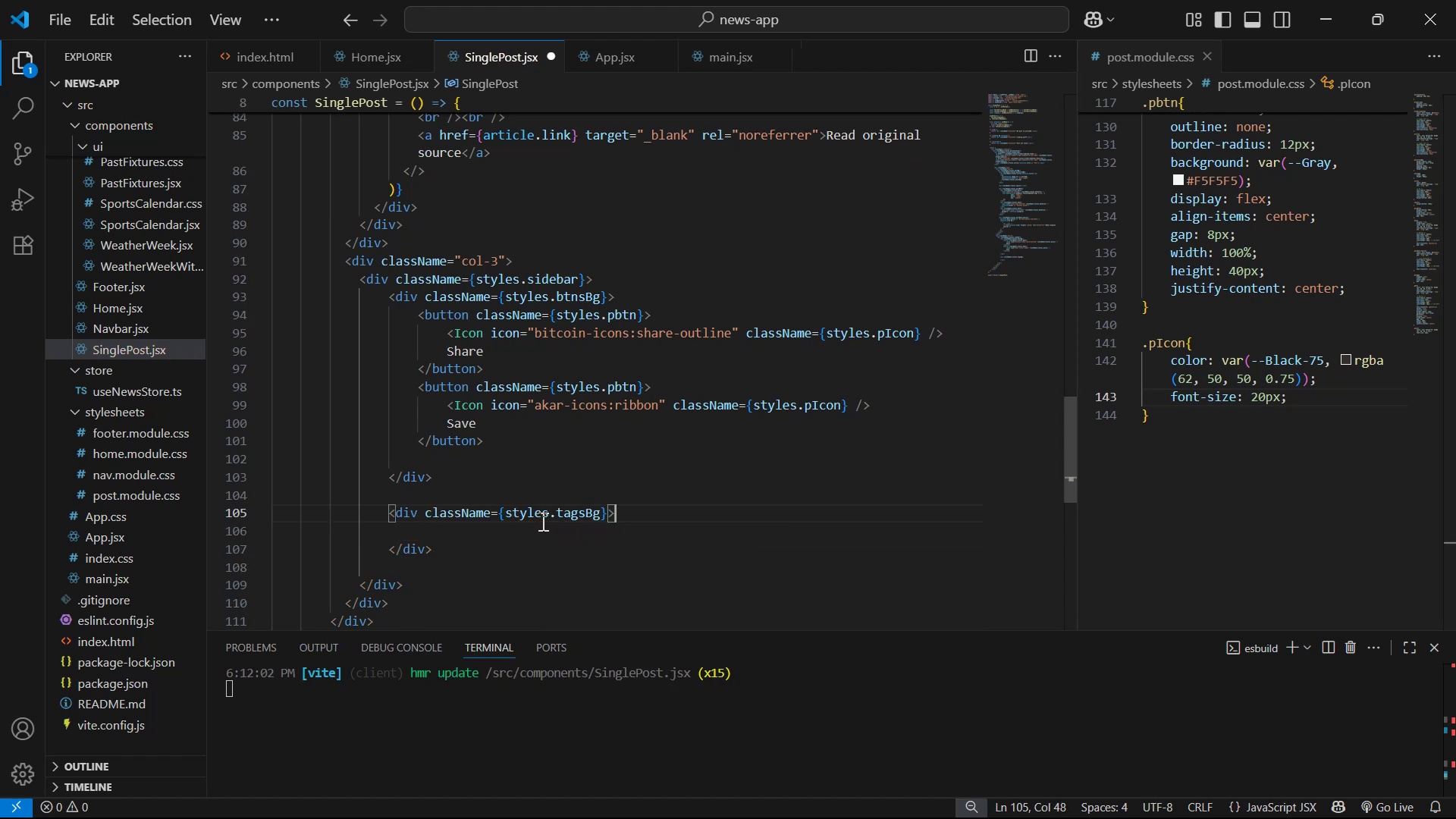 
key(ArrowDown)
 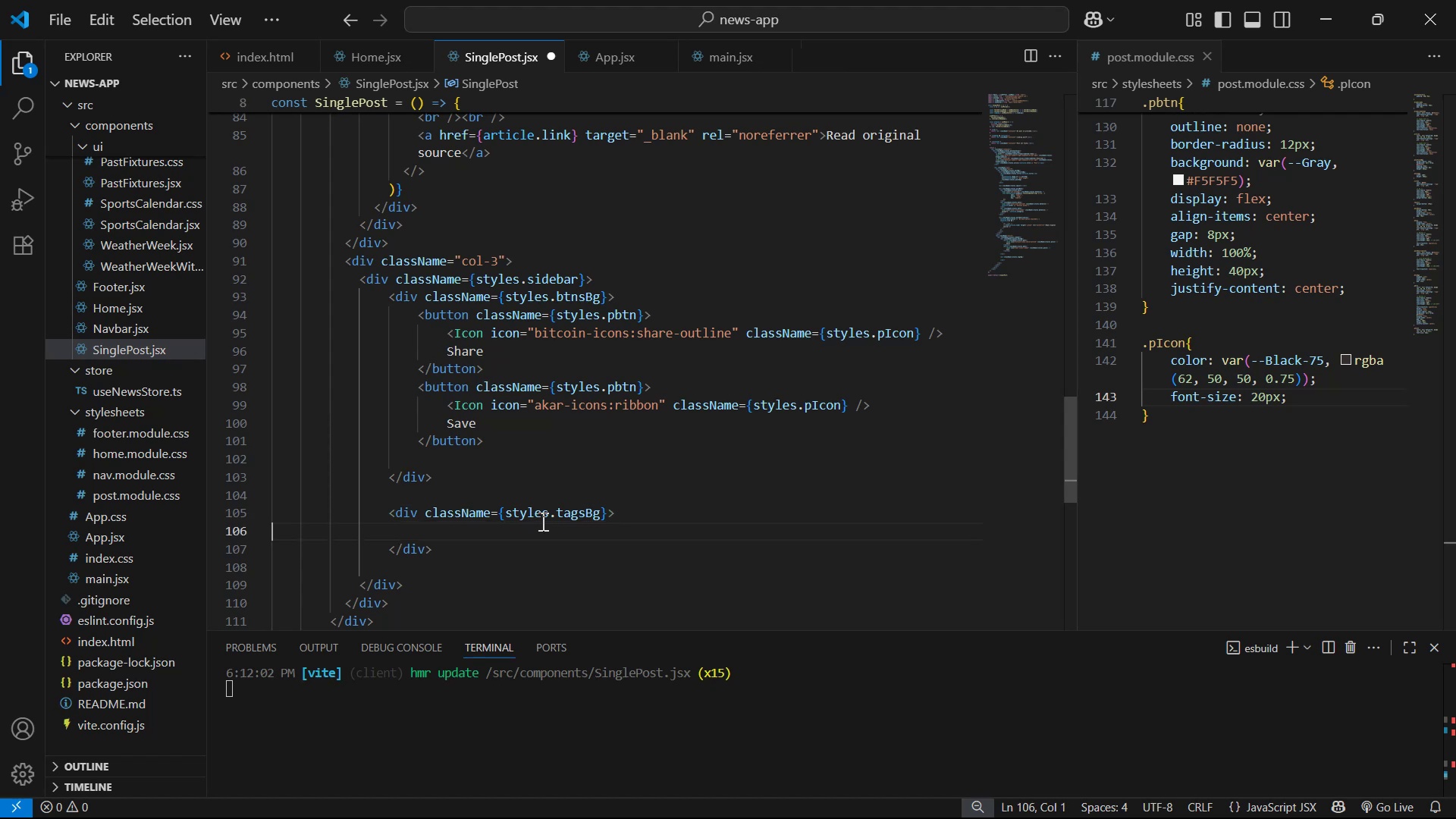 
key(Backspace)
 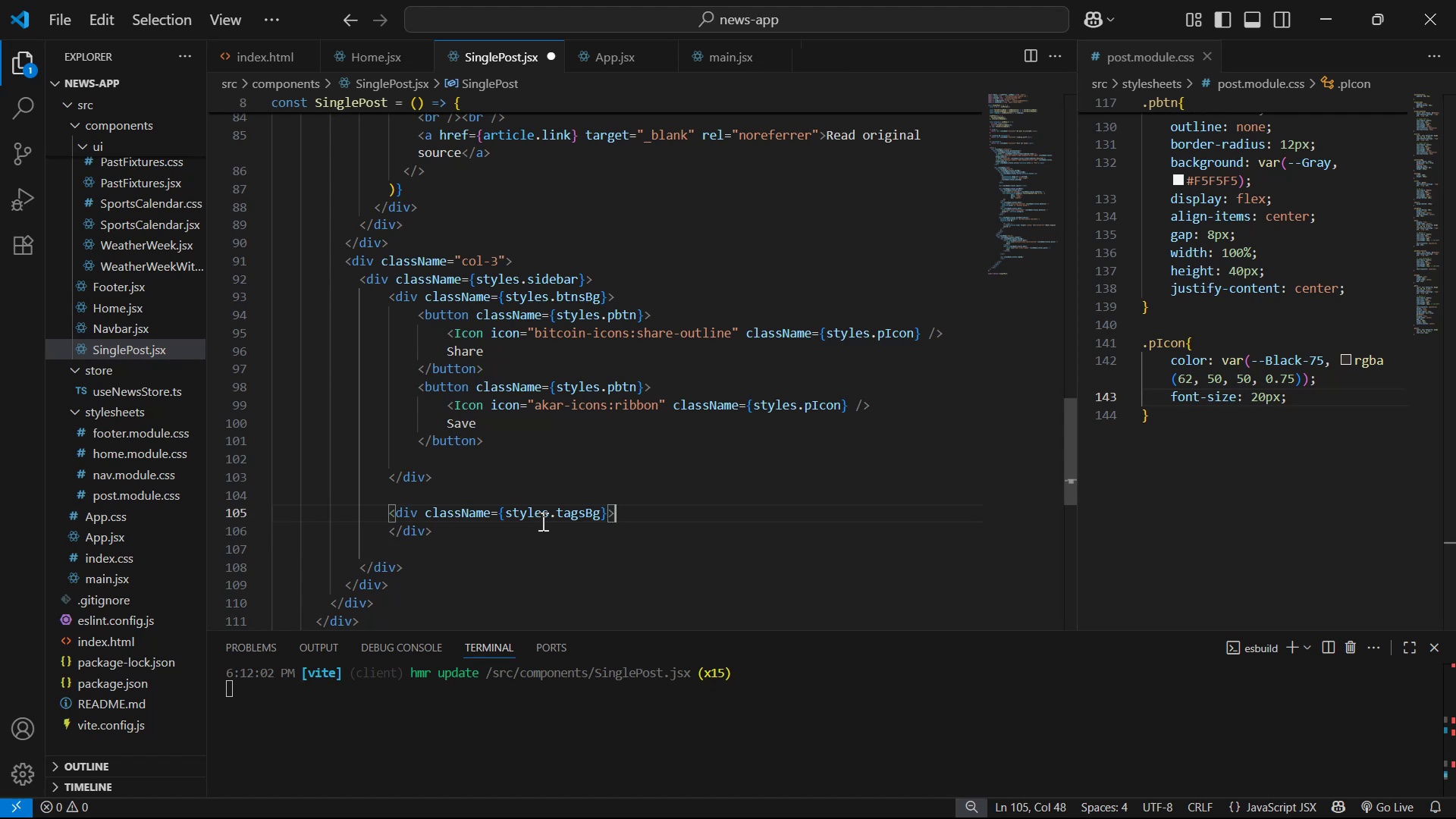 
key(Enter)
 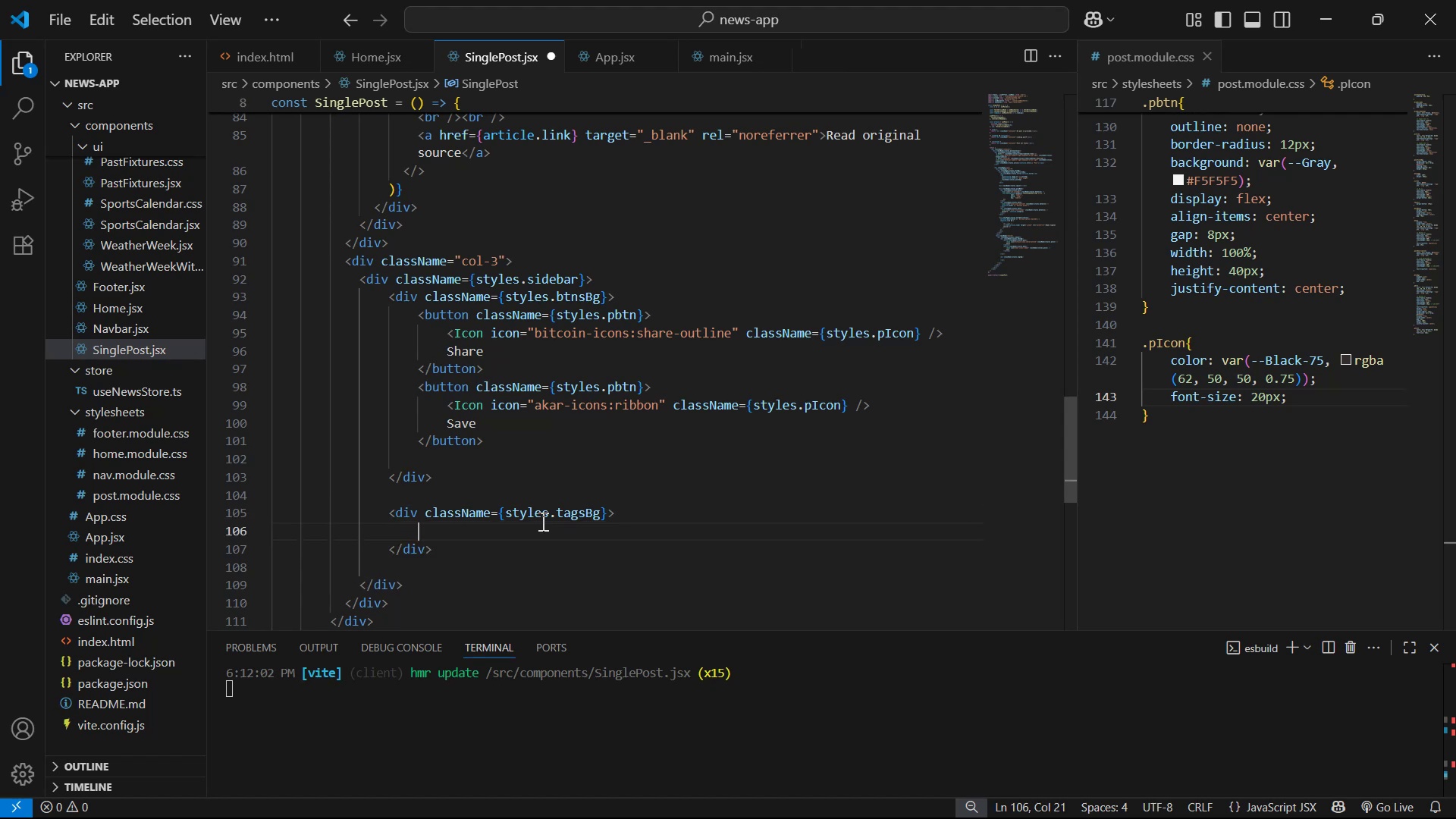 
scroll: coordinate [641, 405], scroll_direction: up, amount: 15.0
 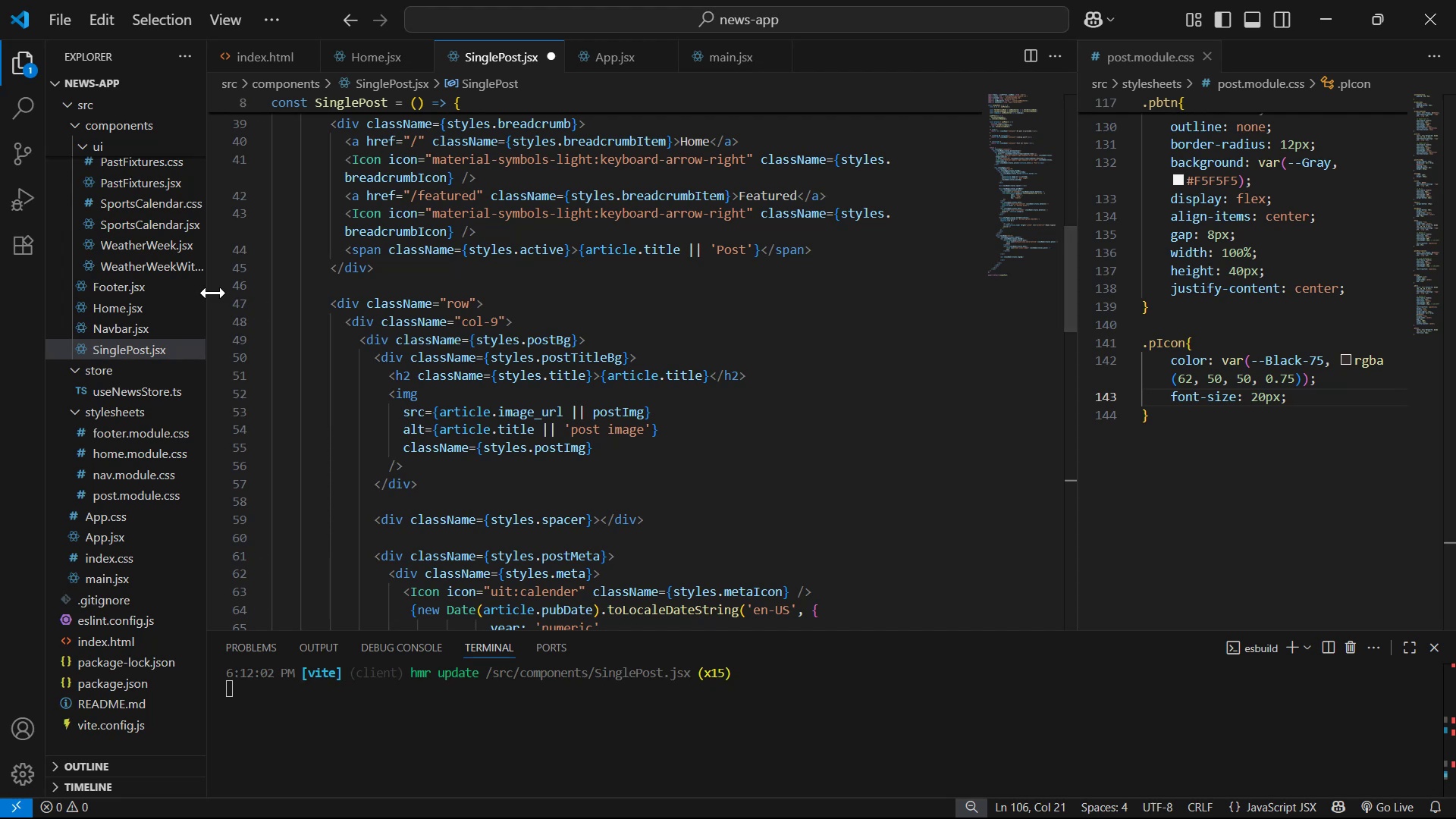 
left_click([264, 306])
 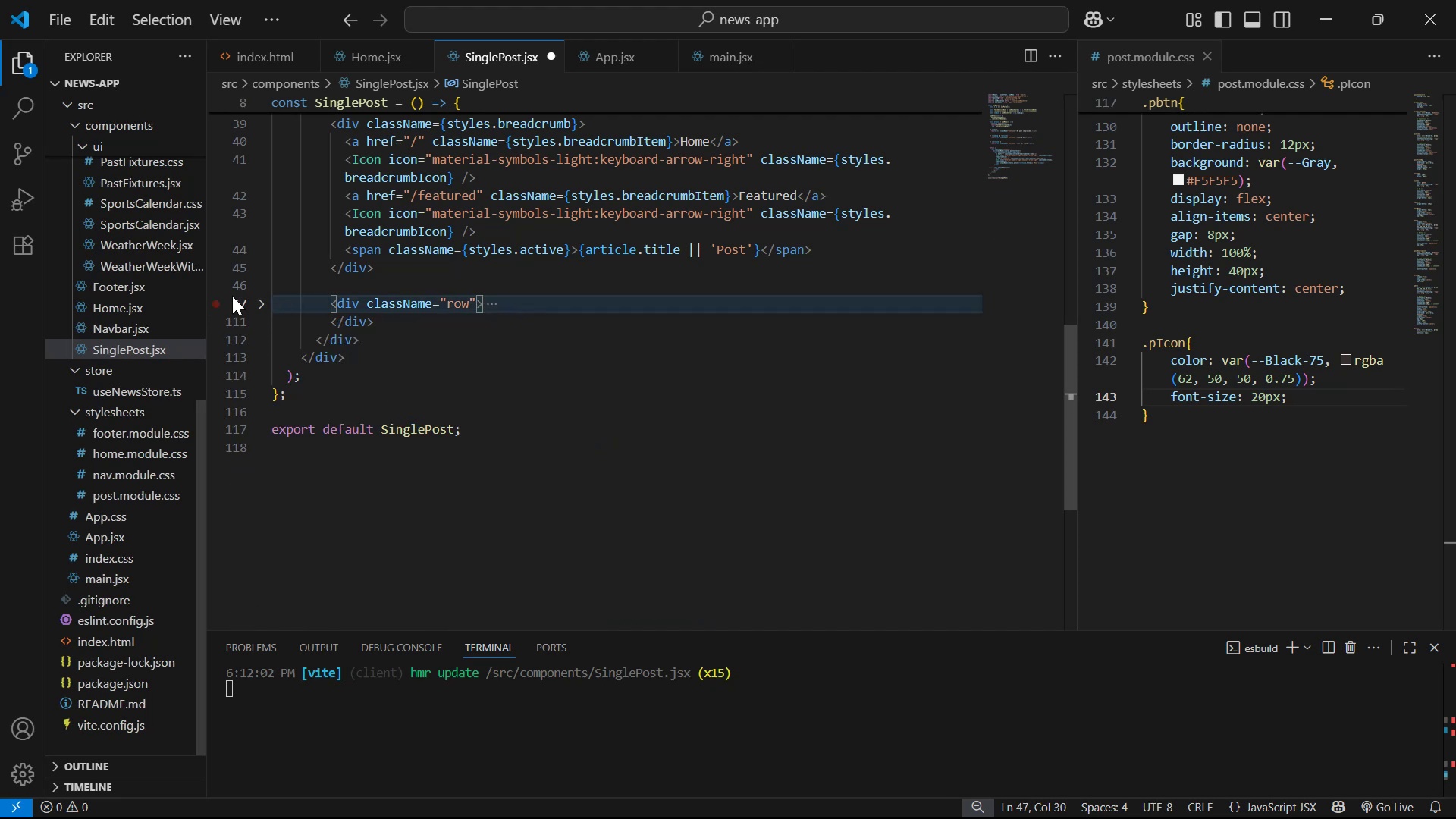 
left_click([259, 306])
 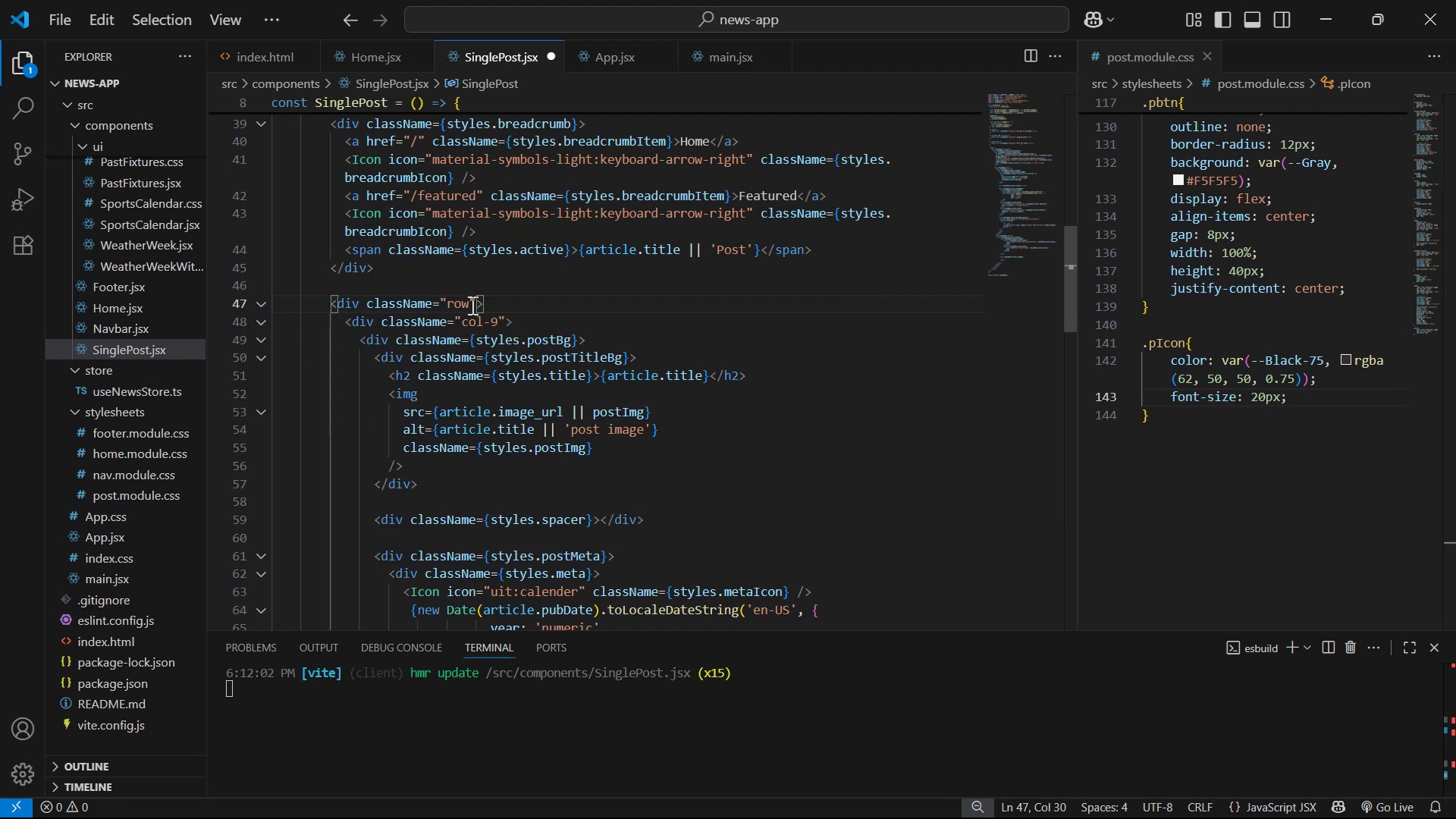 
scroll: coordinate [629, 283], scroll_direction: up, amount: 2.0
 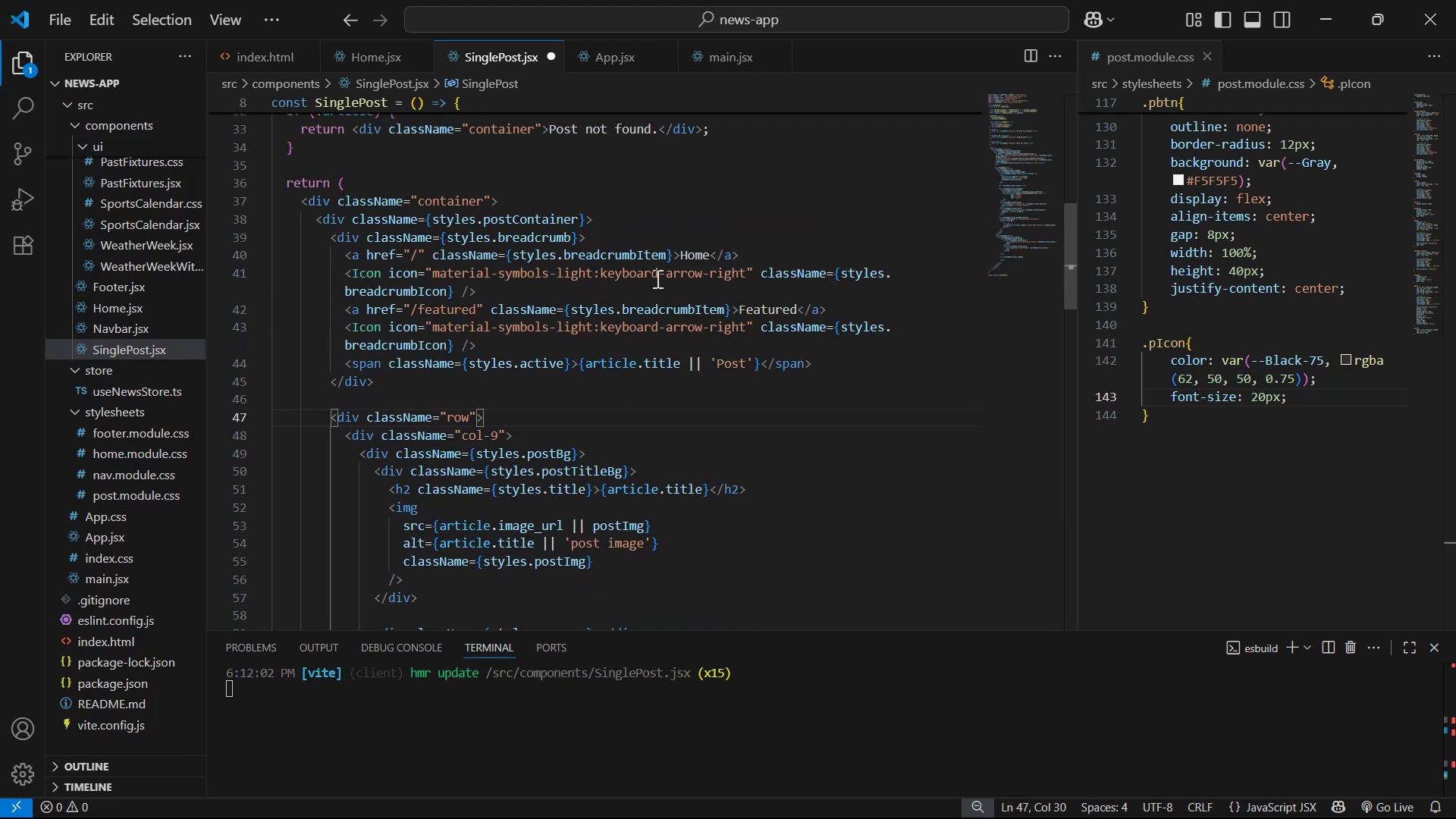 
key(Alt+AltLeft)
 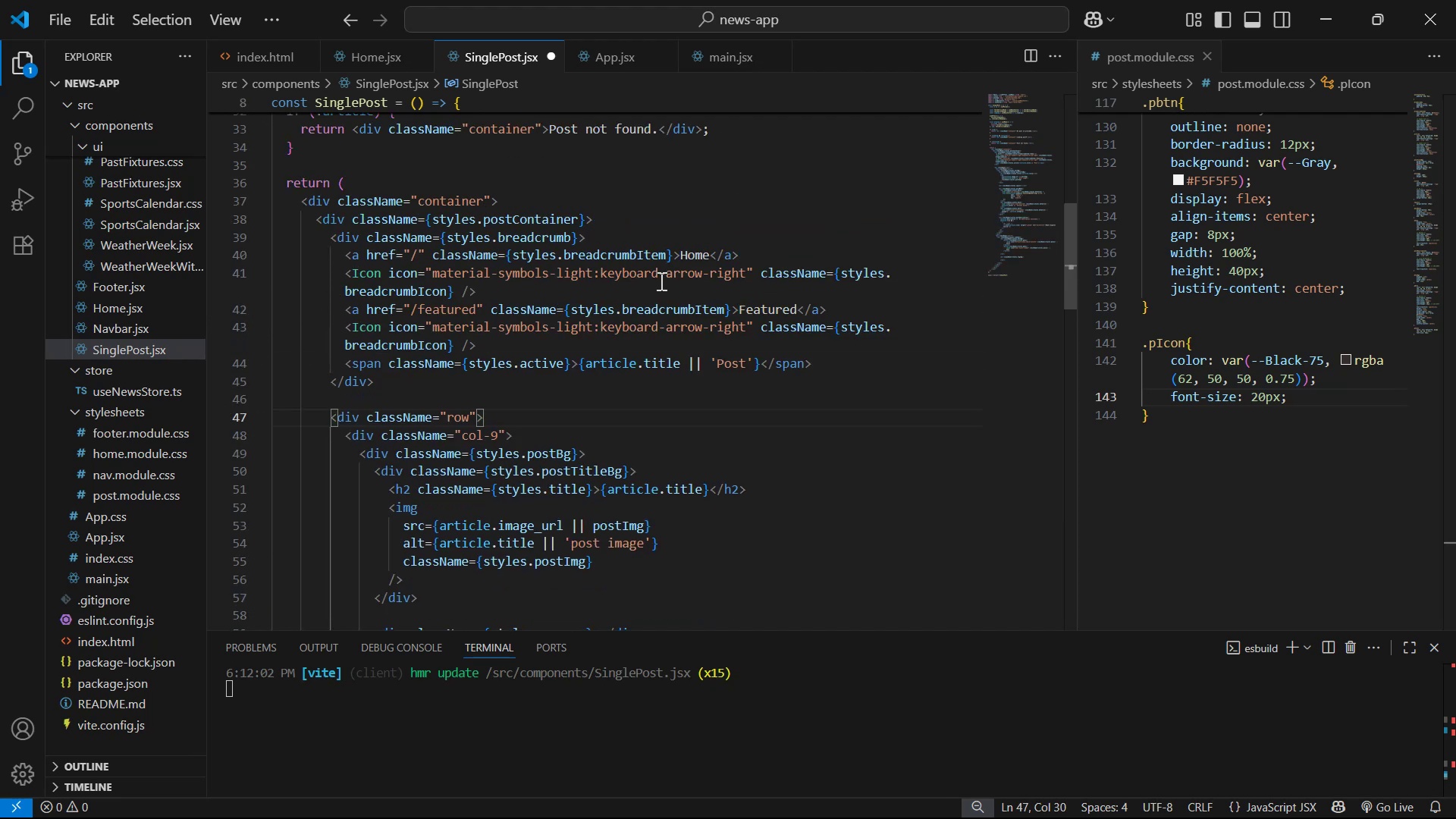 
key(Alt+Tab)
 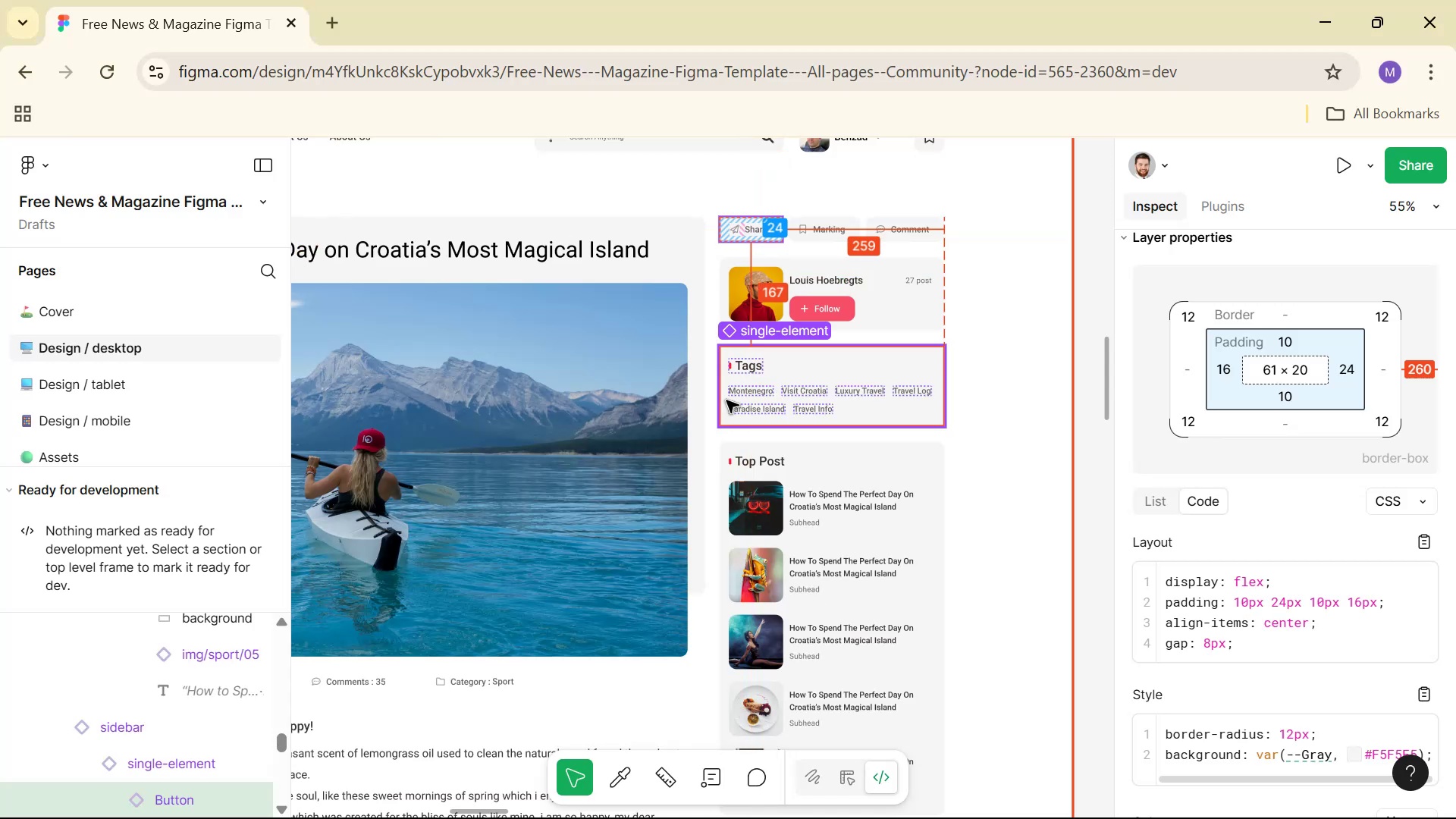 
key(Alt+Tab)
 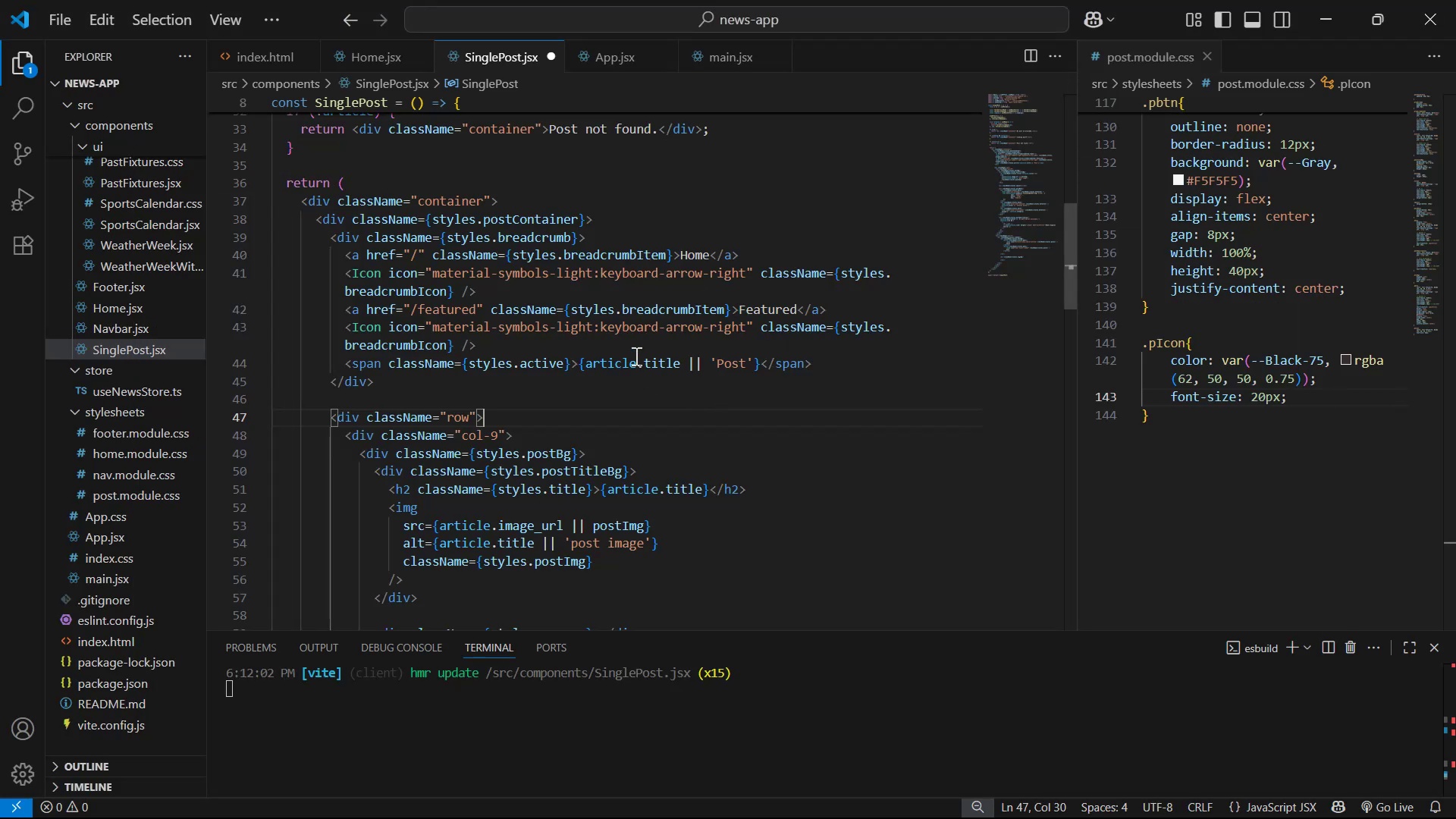 
scroll: coordinate [643, 342], scroll_direction: up, amount: 2.0
 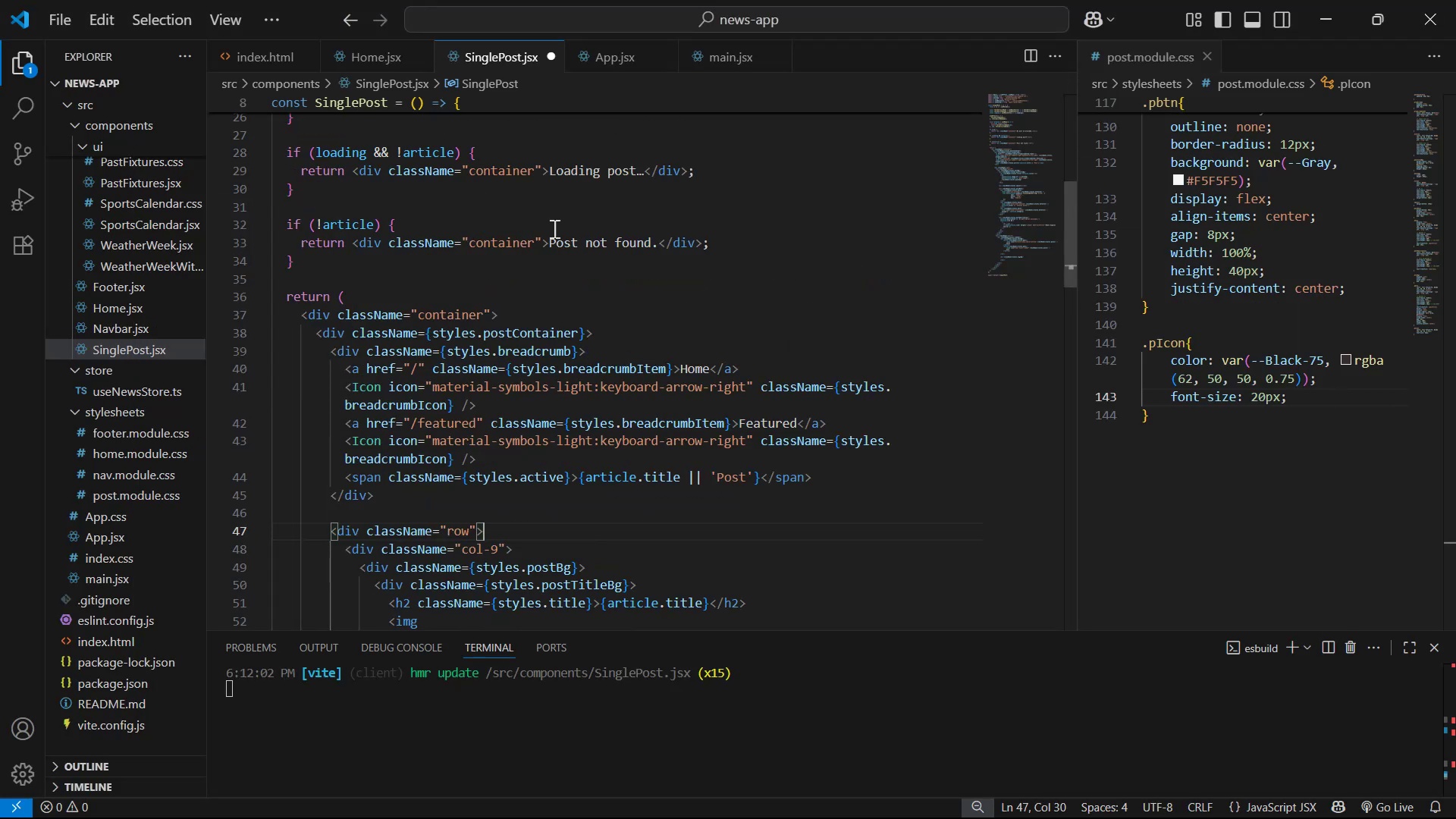 
key(Control+S)
 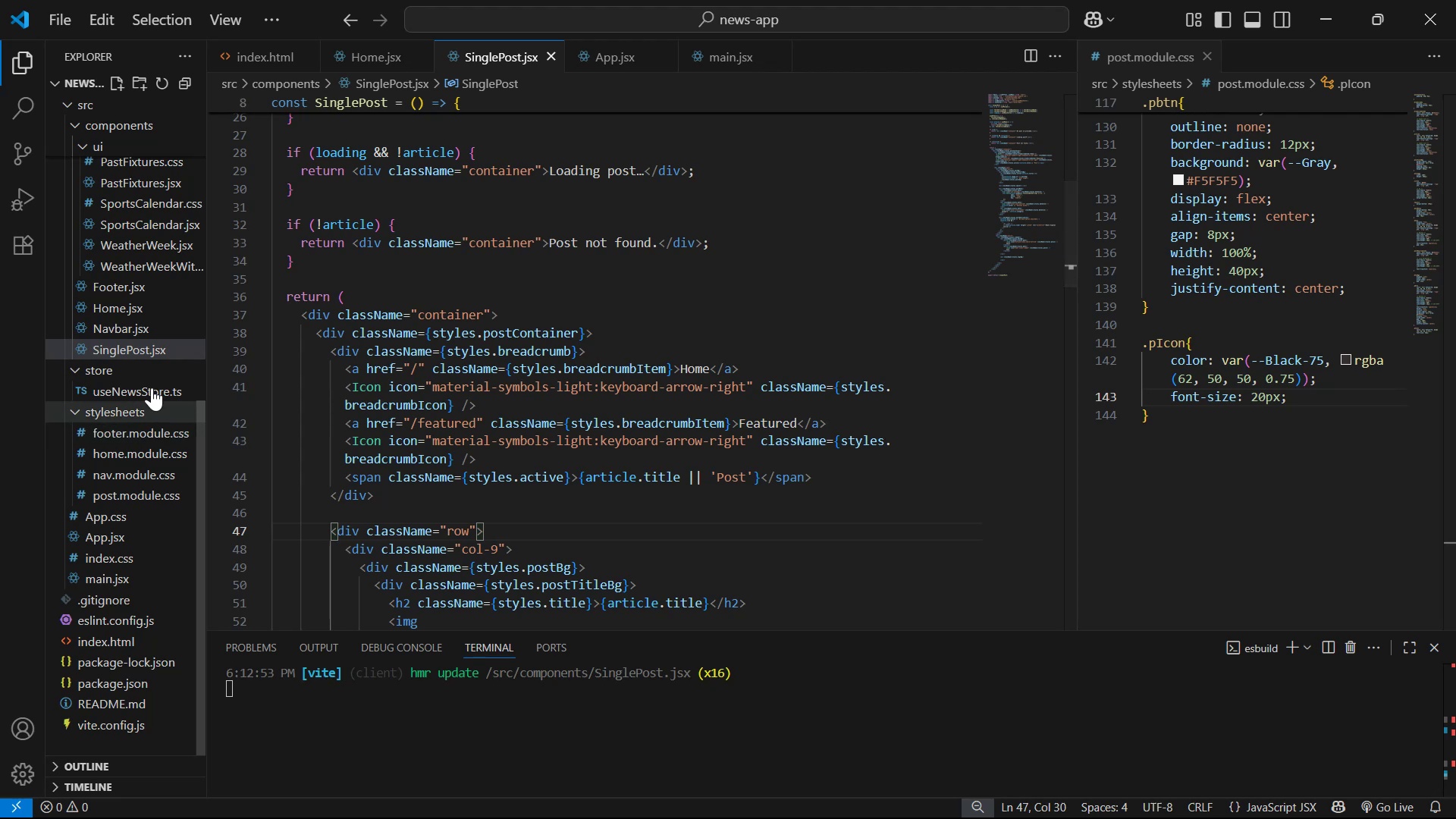 
left_click([158, 281])
 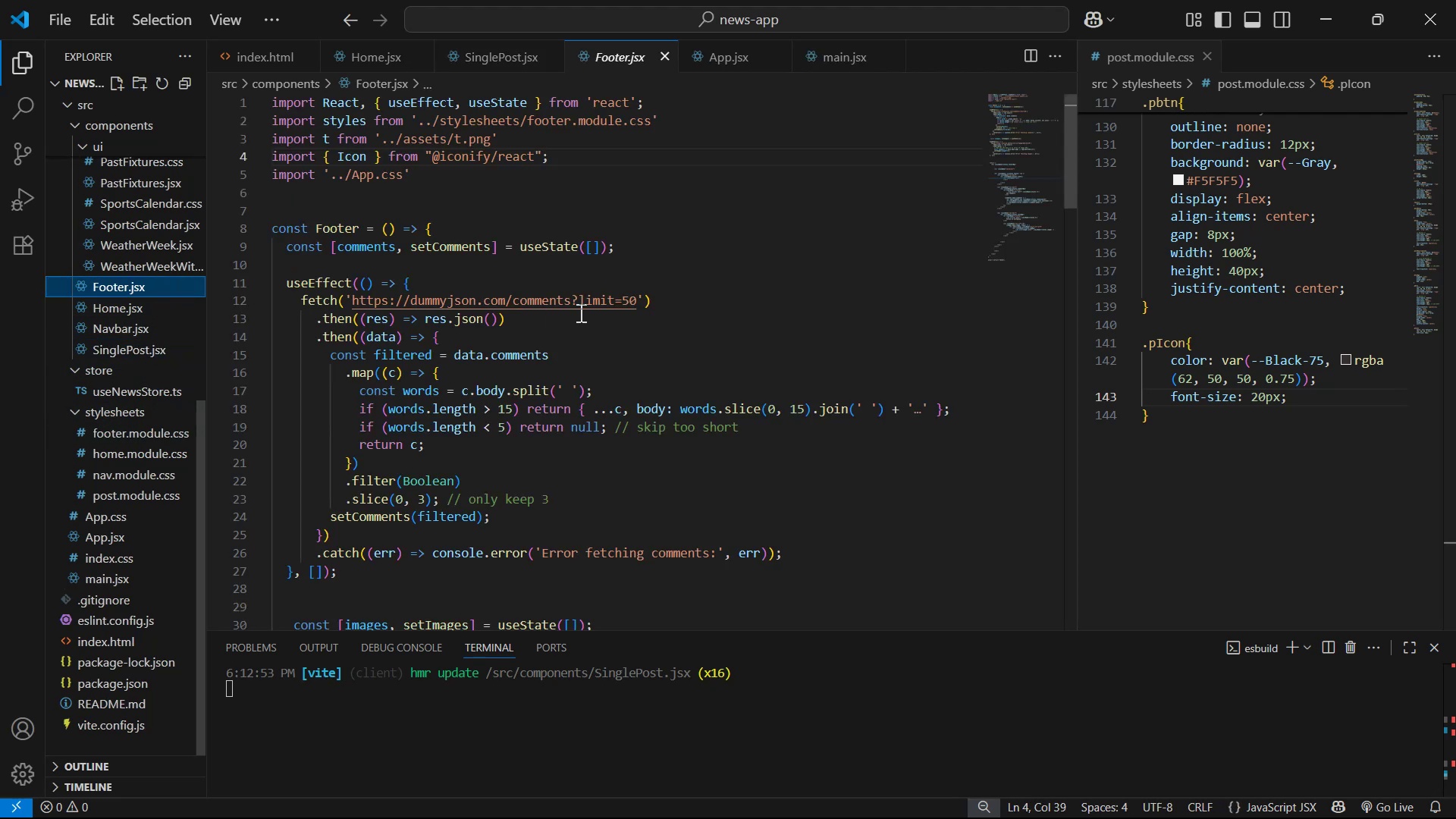 
scroll: coordinate [637, 328], scroll_direction: down, amount: 13.0
 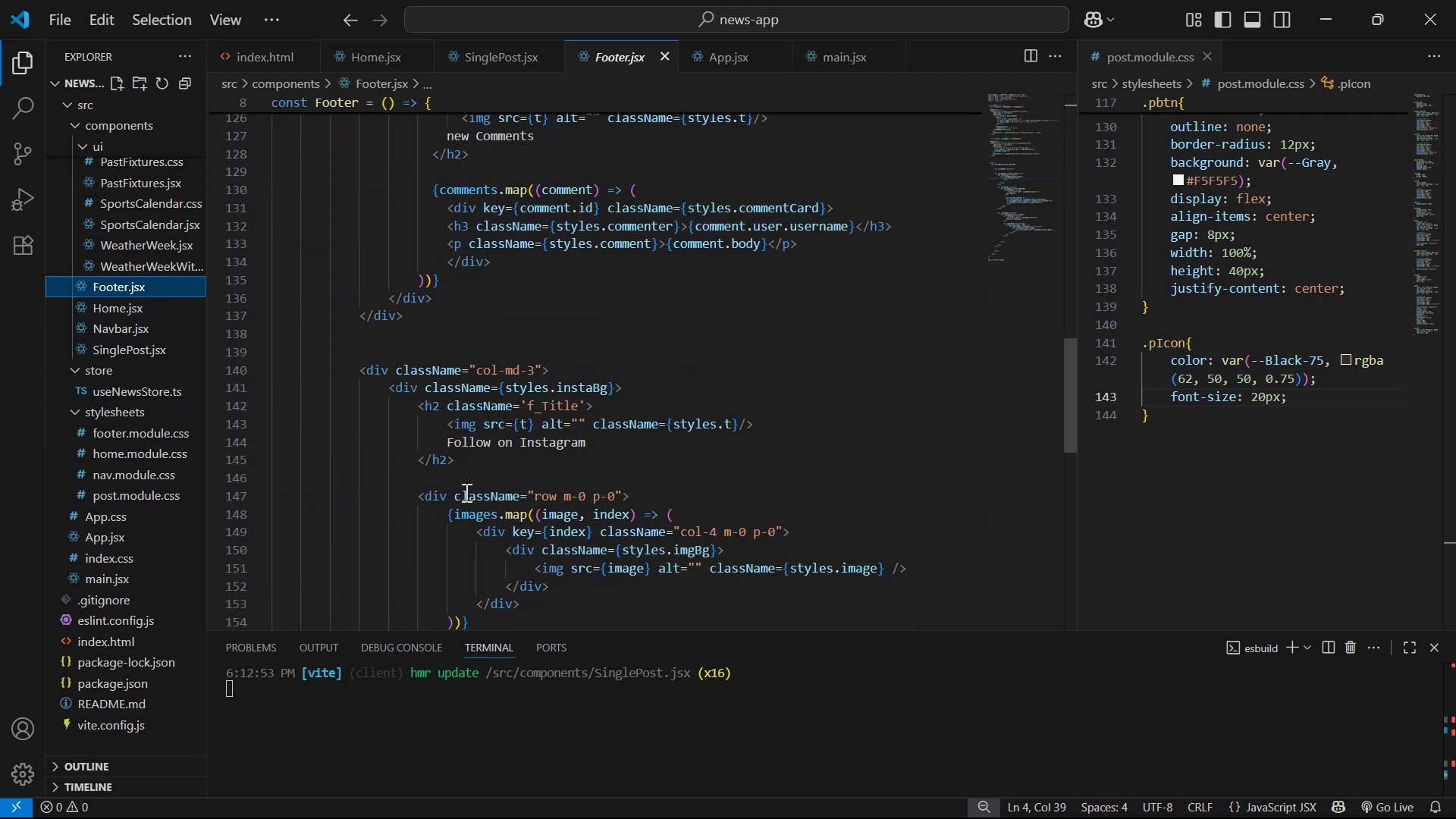 
left_click_drag(start_coordinate=[485, 453], to_coordinate=[427, 411])
 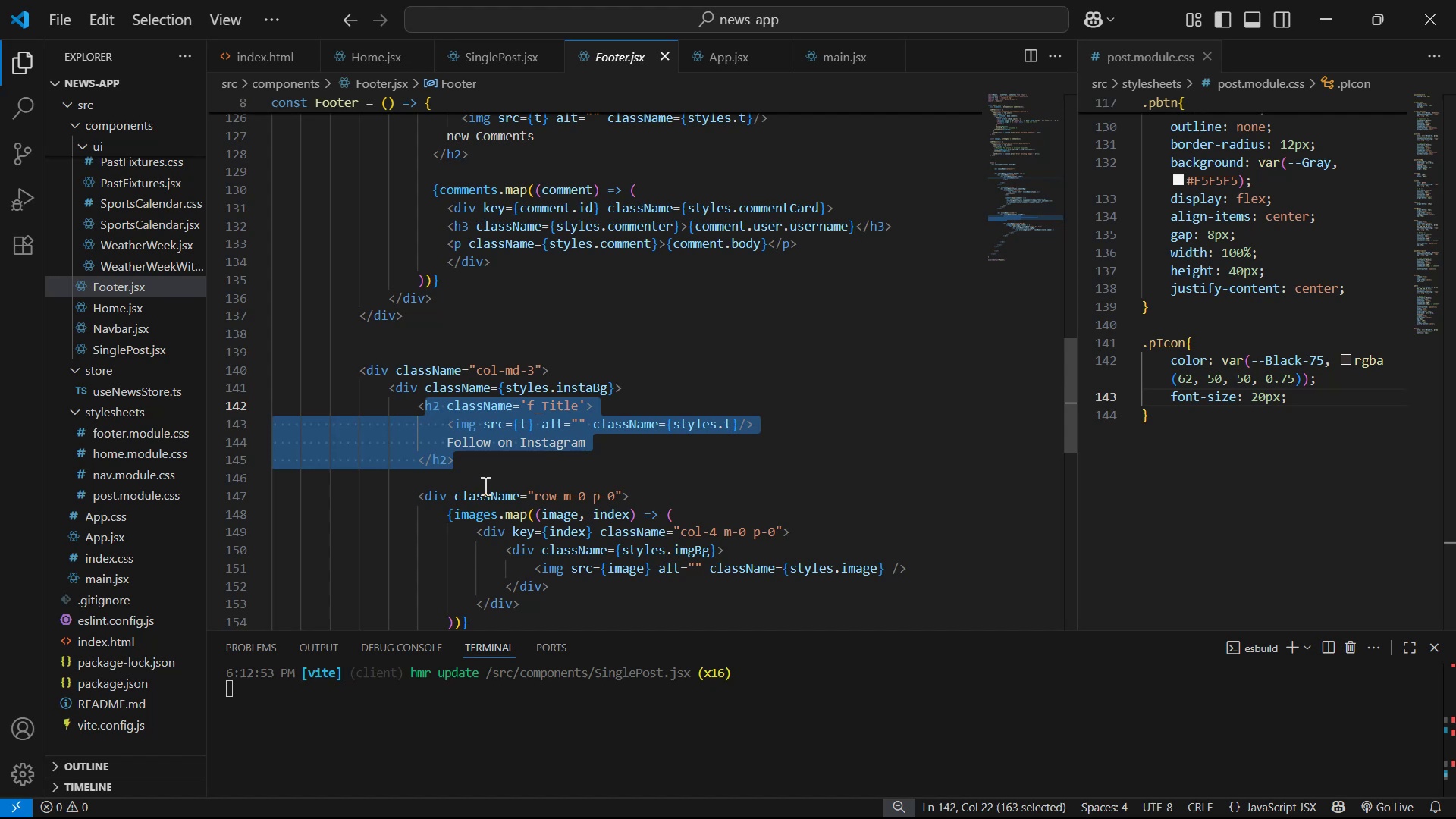 
left_click([485, 475])
 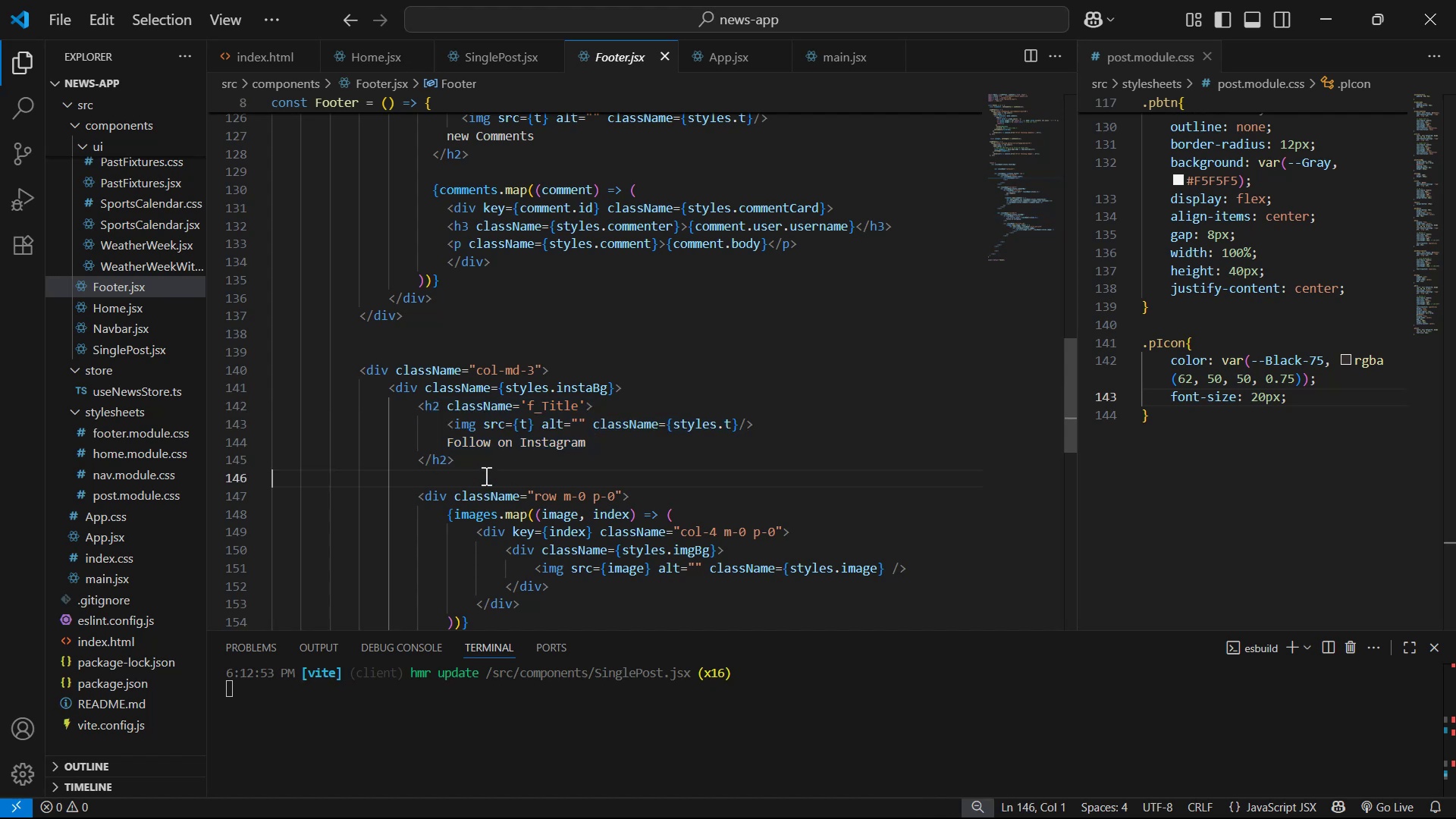 
left_click_drag(start_coordinate=[485, 475], to_coordinate=[419, 403])
 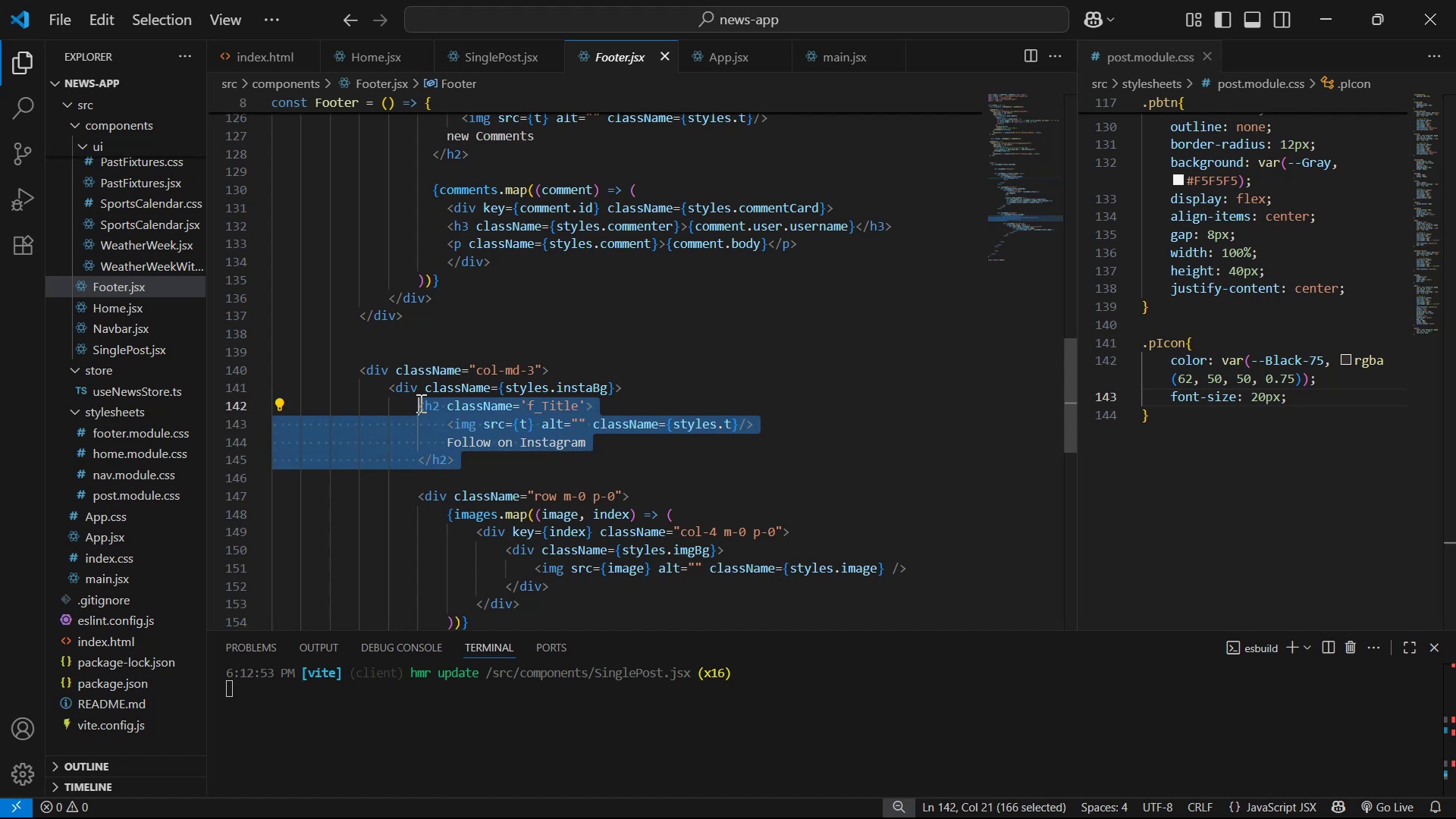 
key(Control+C)
 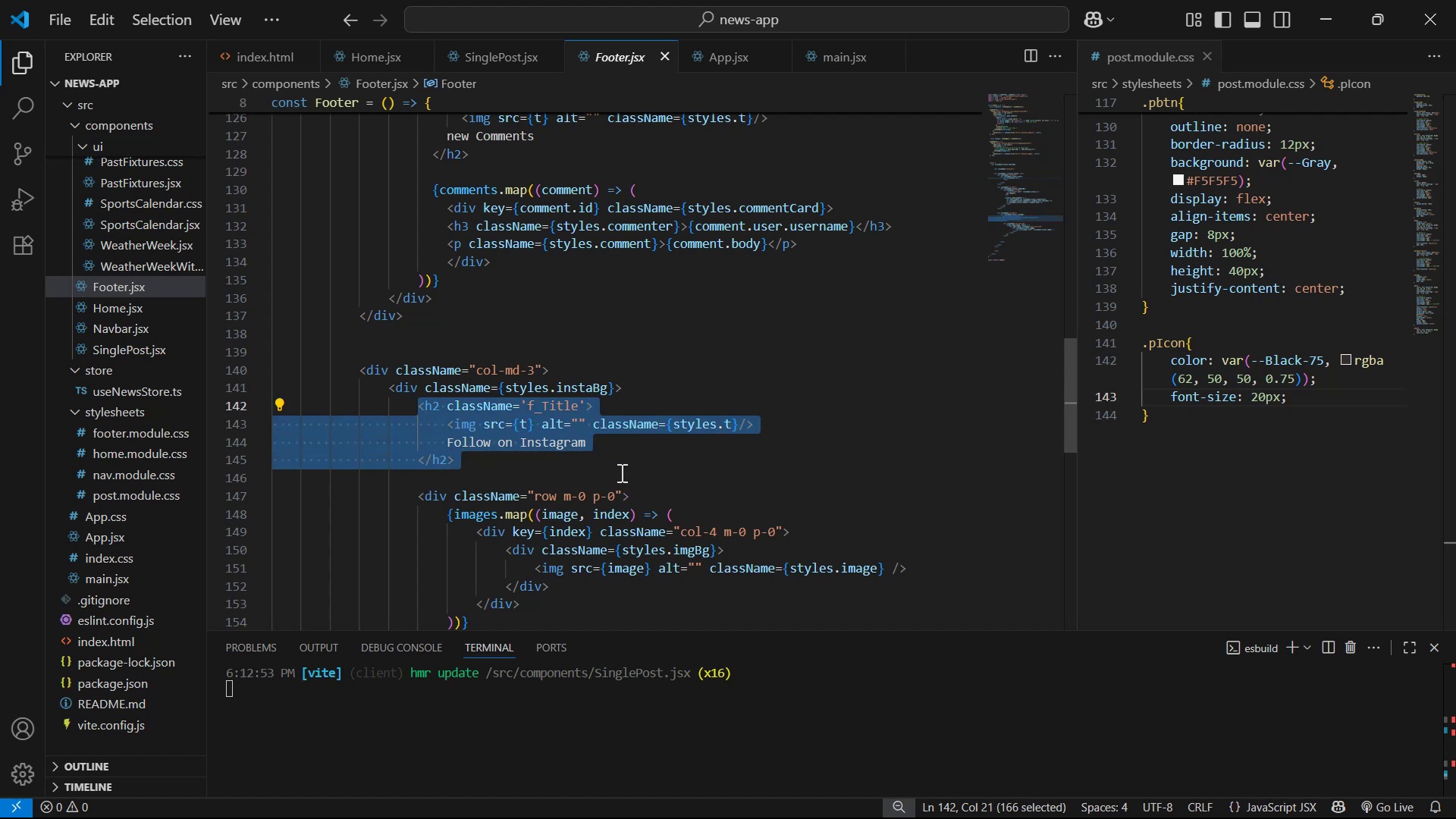 
key(Control+C)
 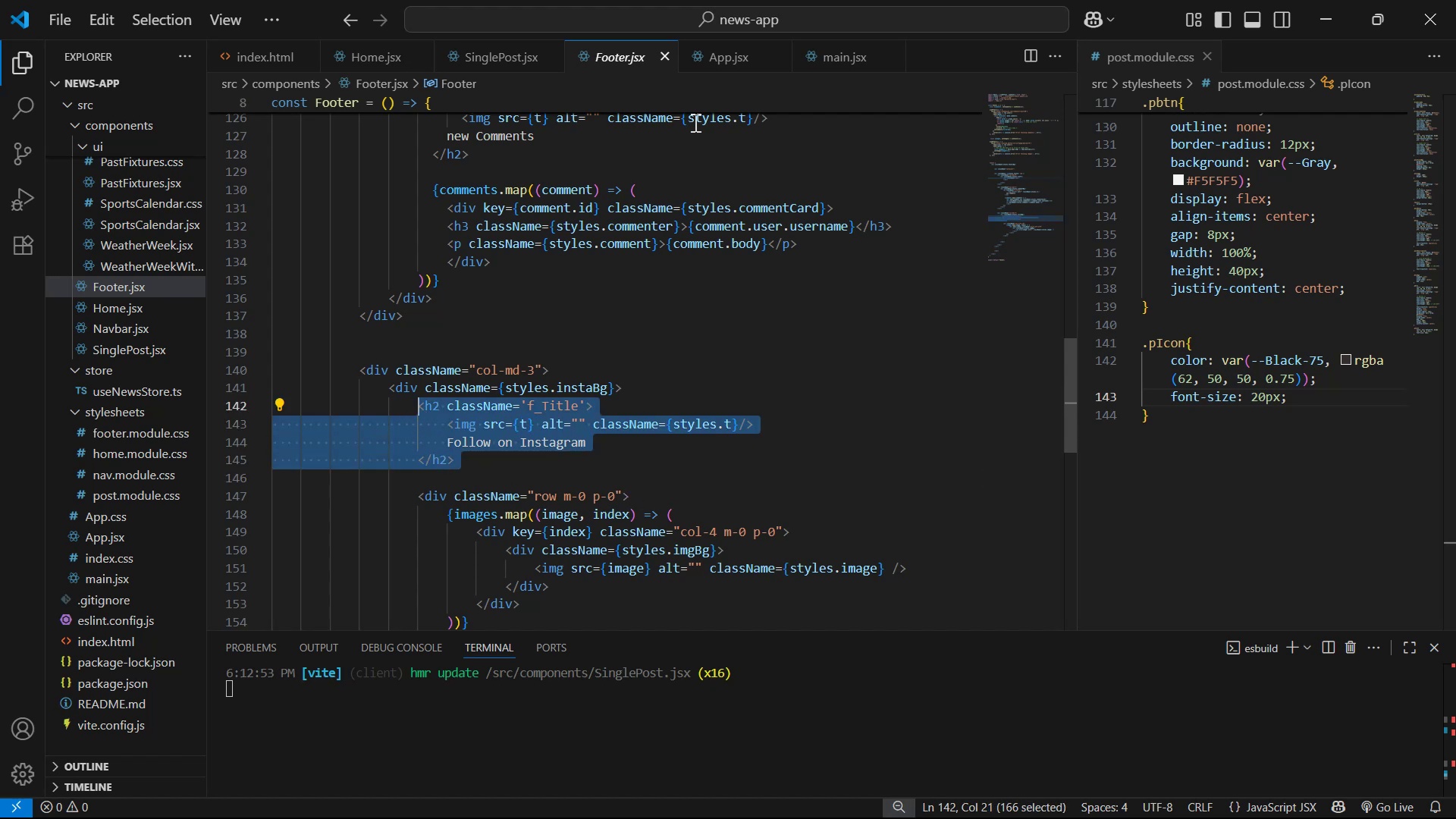 
key(Control+C)
 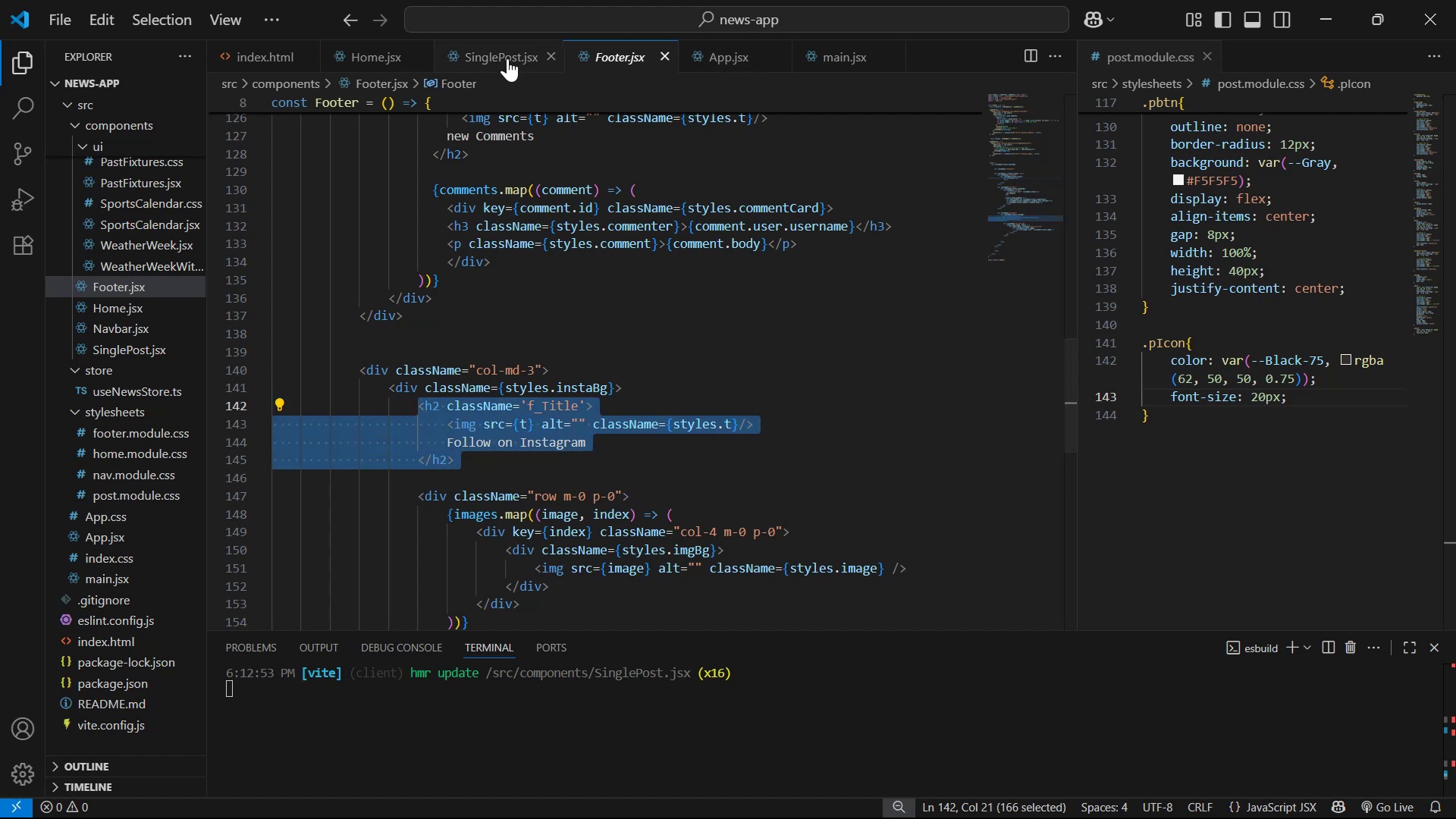 
left_click([507, 58])
 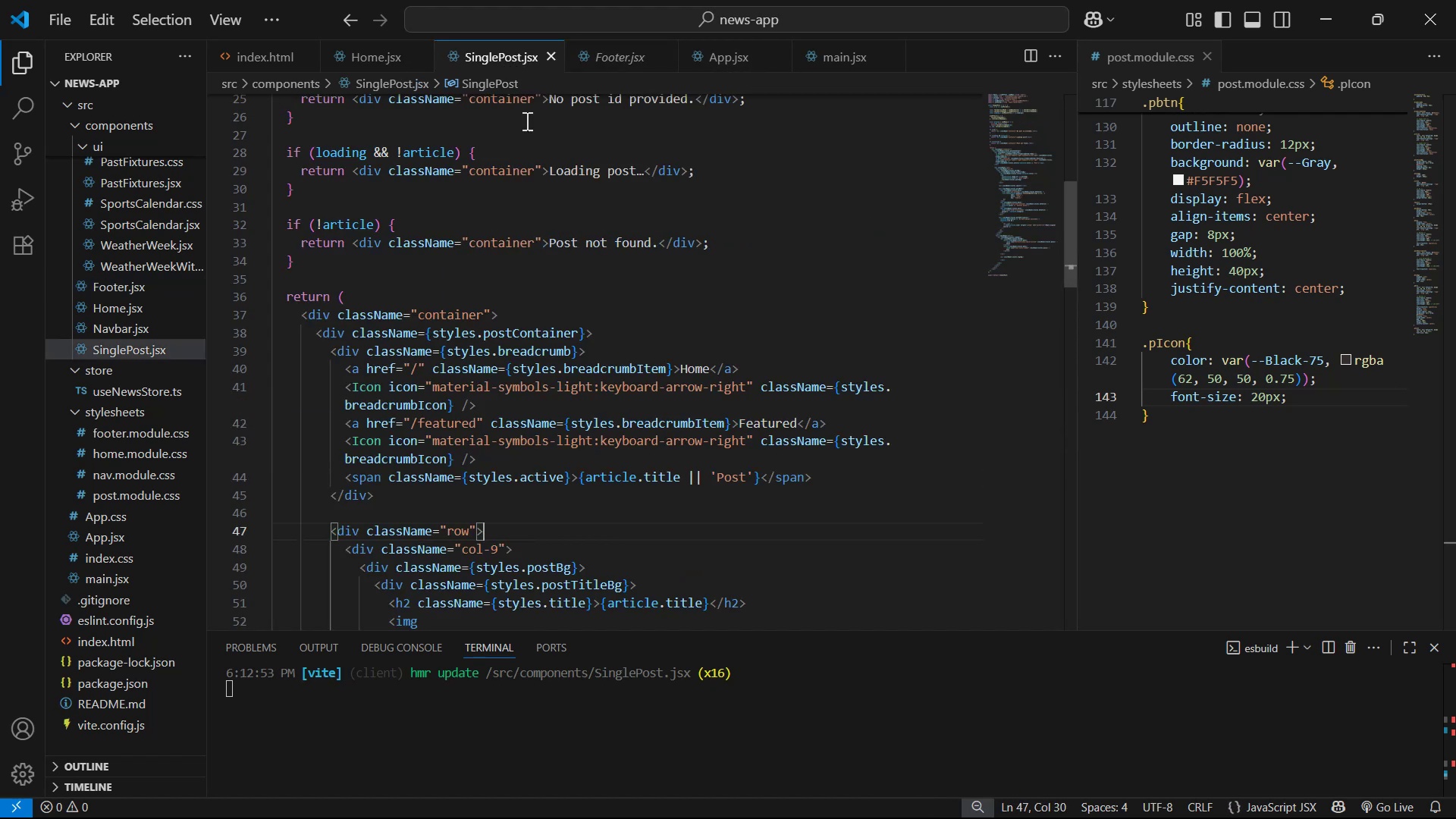 
scroll: coordinate [745, 479], scroll_direction: down, amount: 21.0
 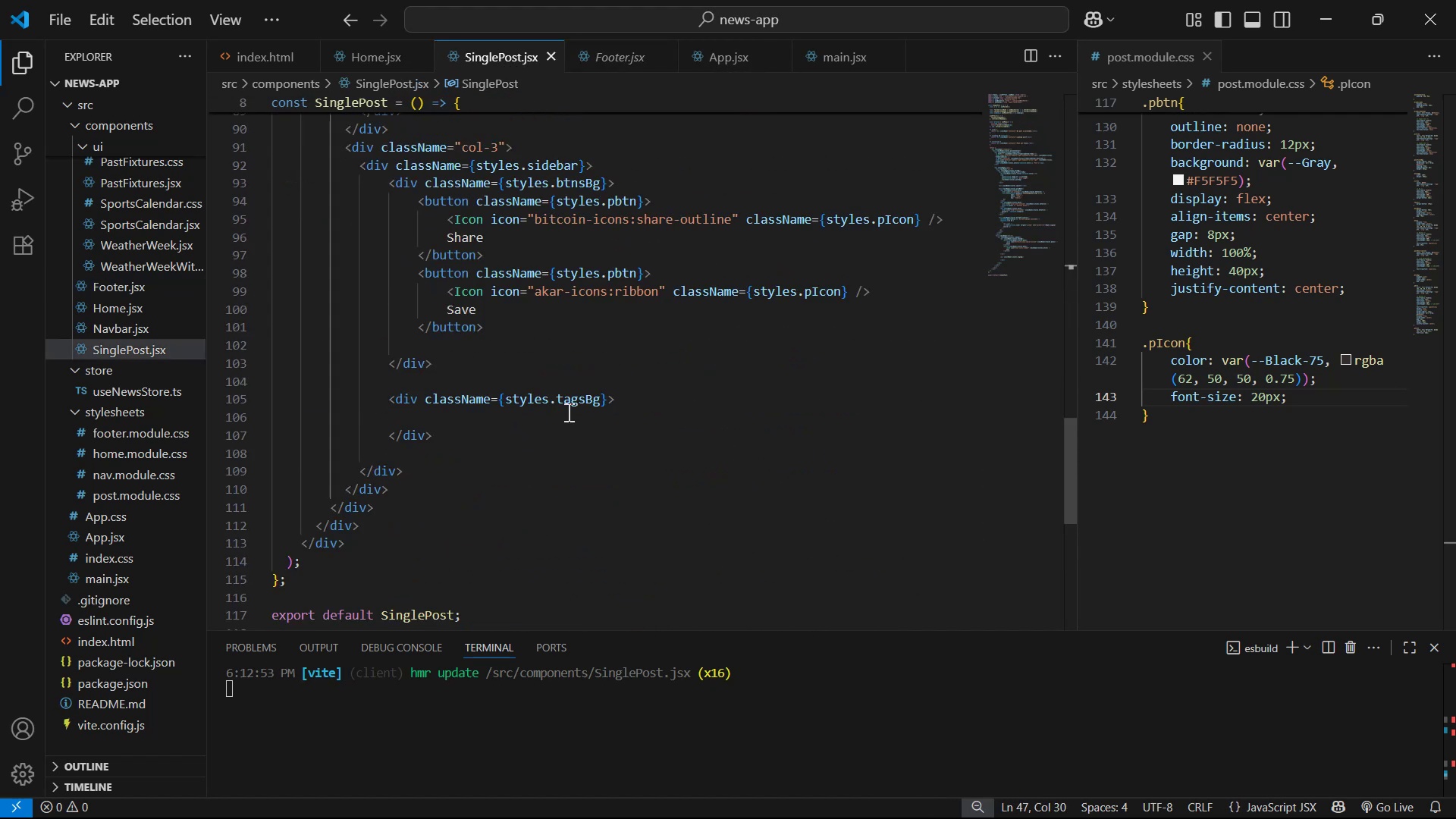 
left_click([573, 413])
 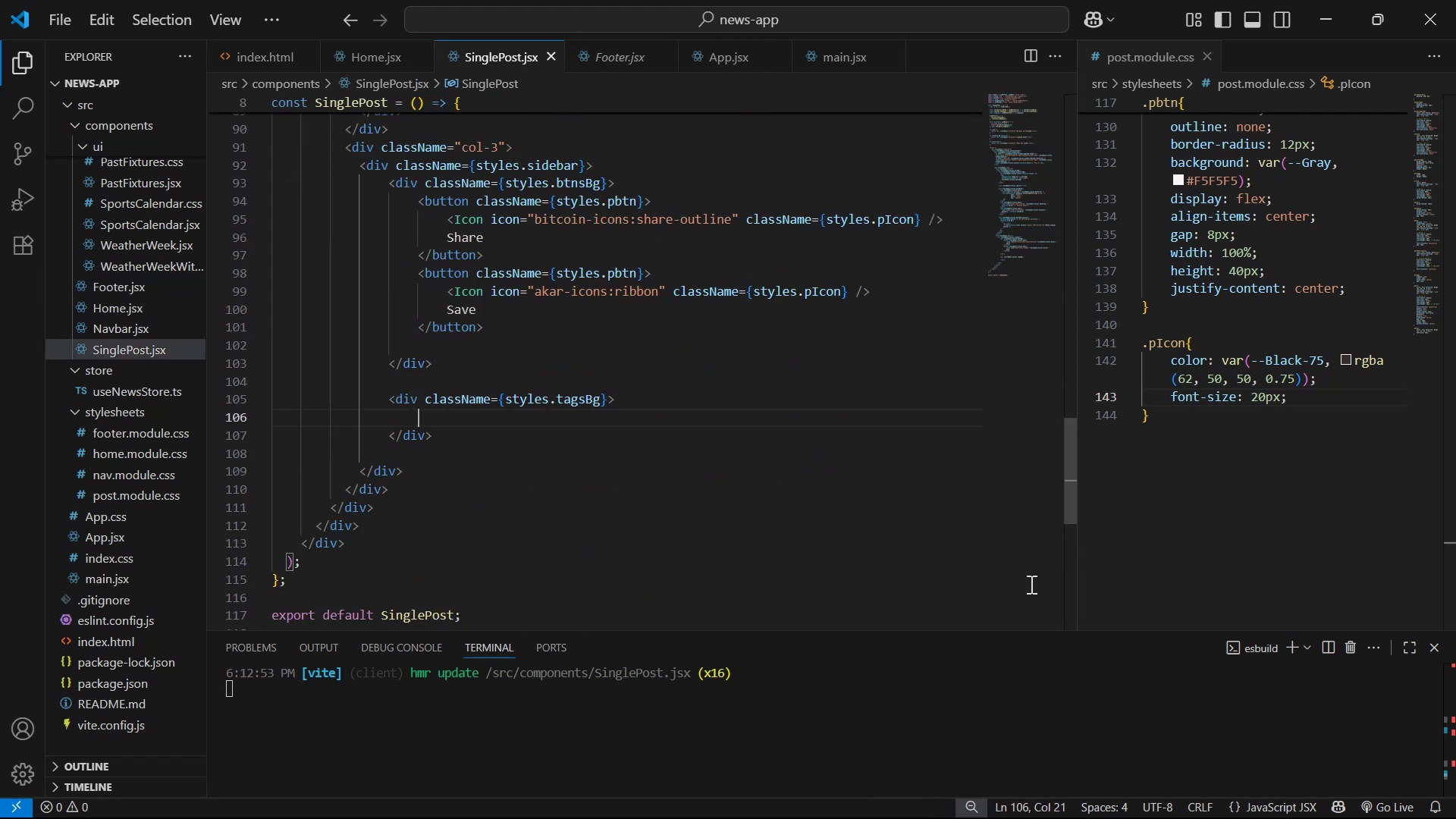 
key(Control+V)
 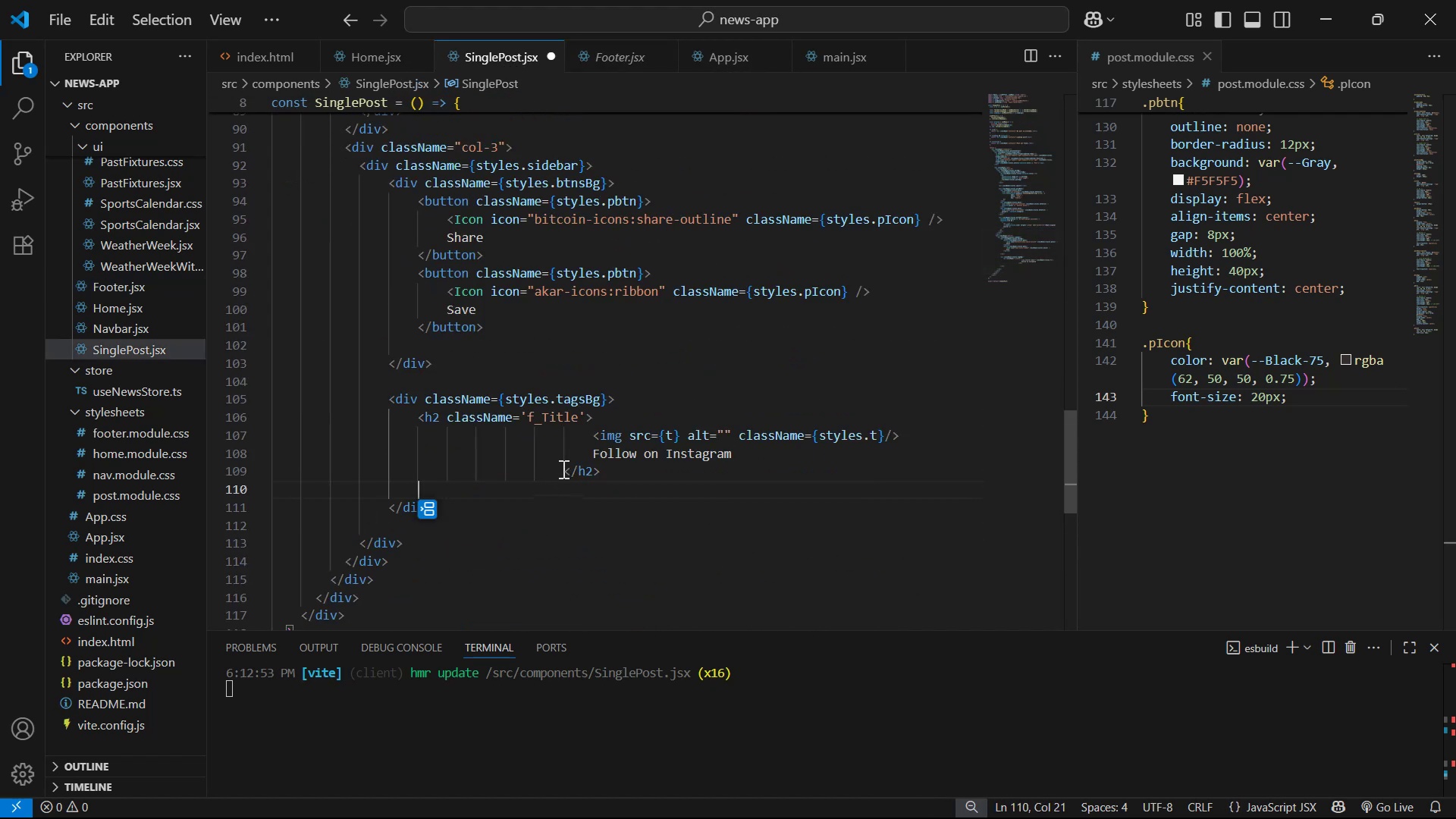 
hold_key(key=AltLeft, duration=0.62)
hold_key(key=ShiftLeft, duration=0.48)
left_click([560, 436])
 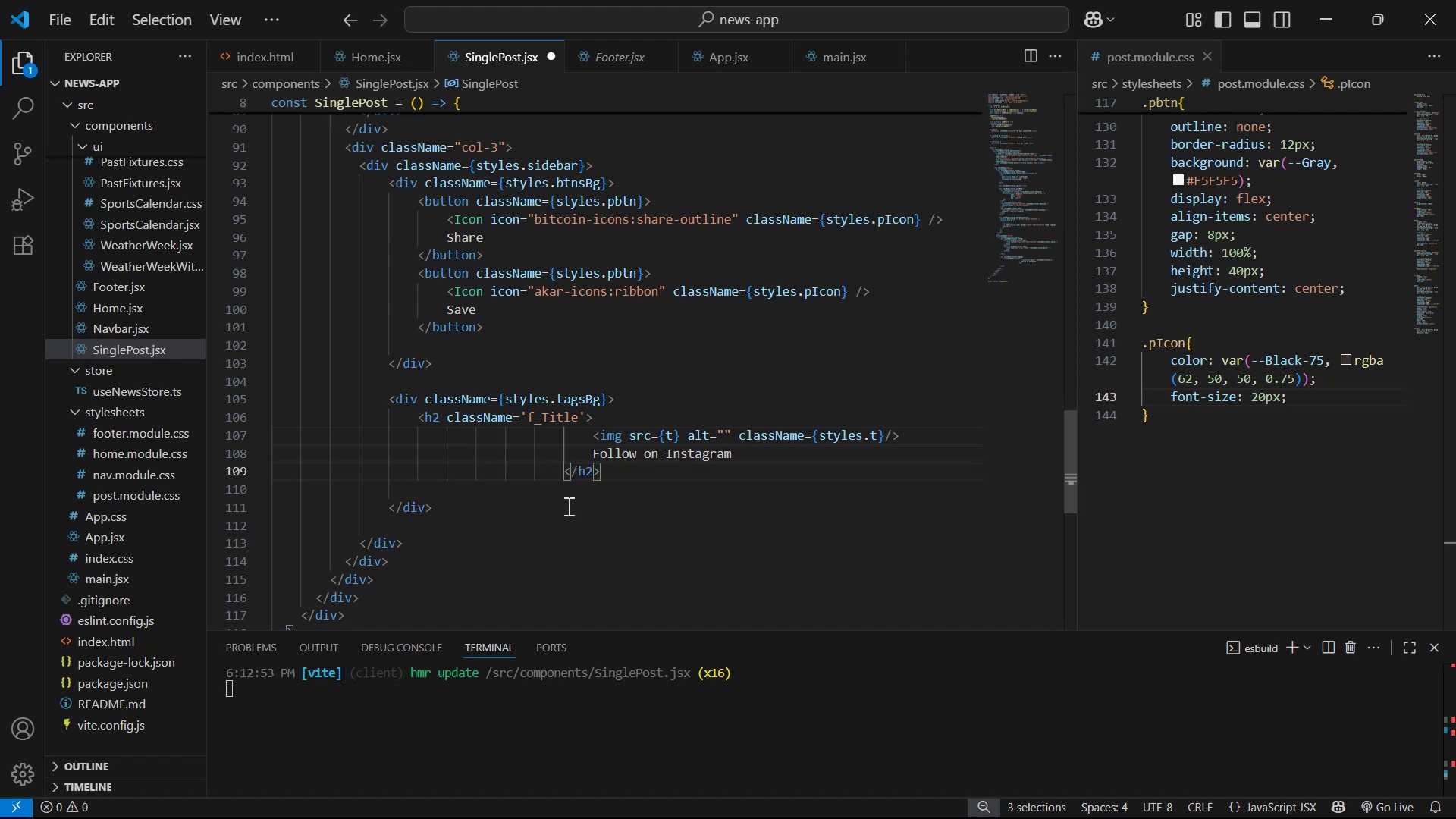 
hold_key(key=Backspace, duration=0.6)
 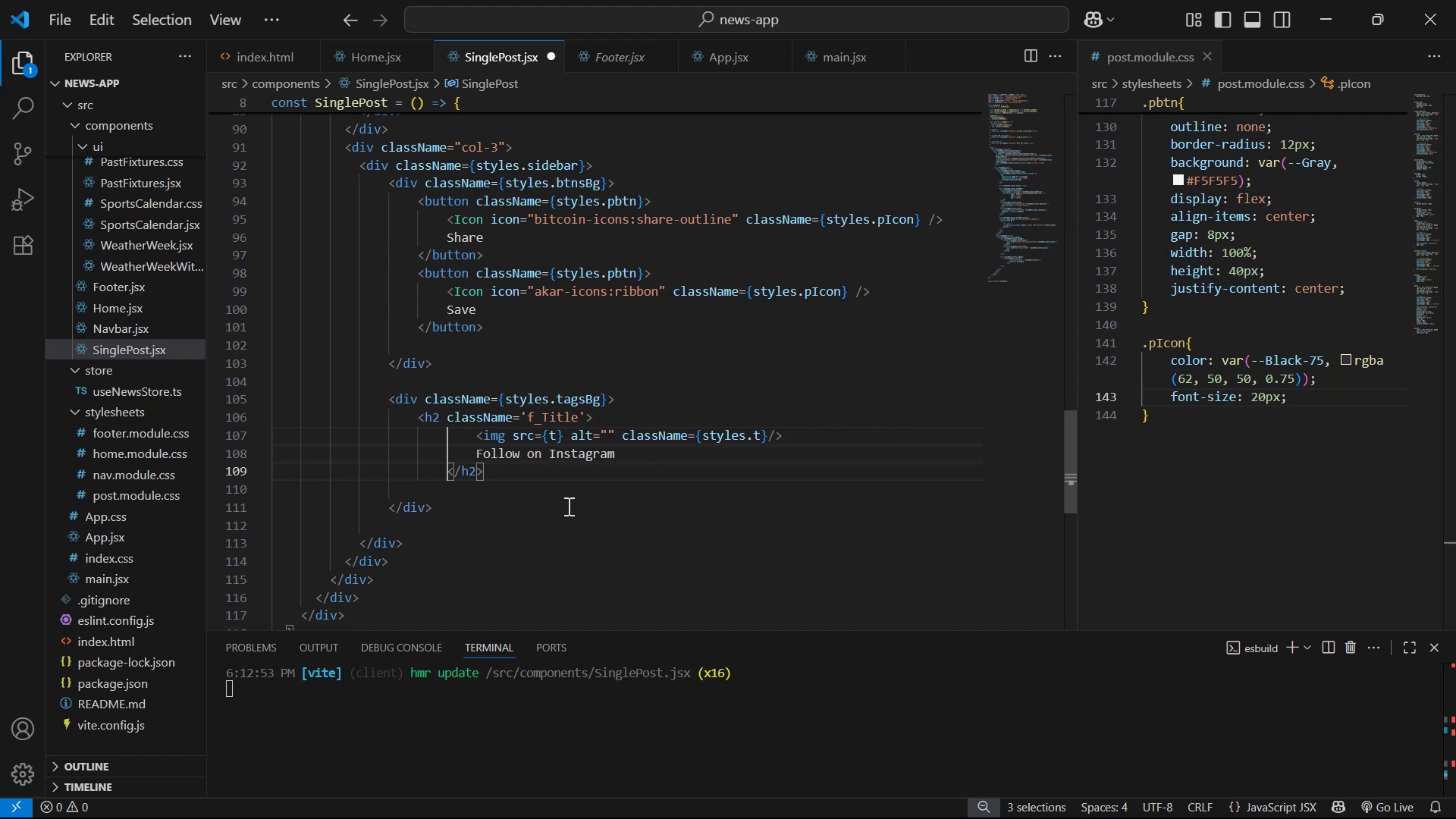 
key(Backspace)
 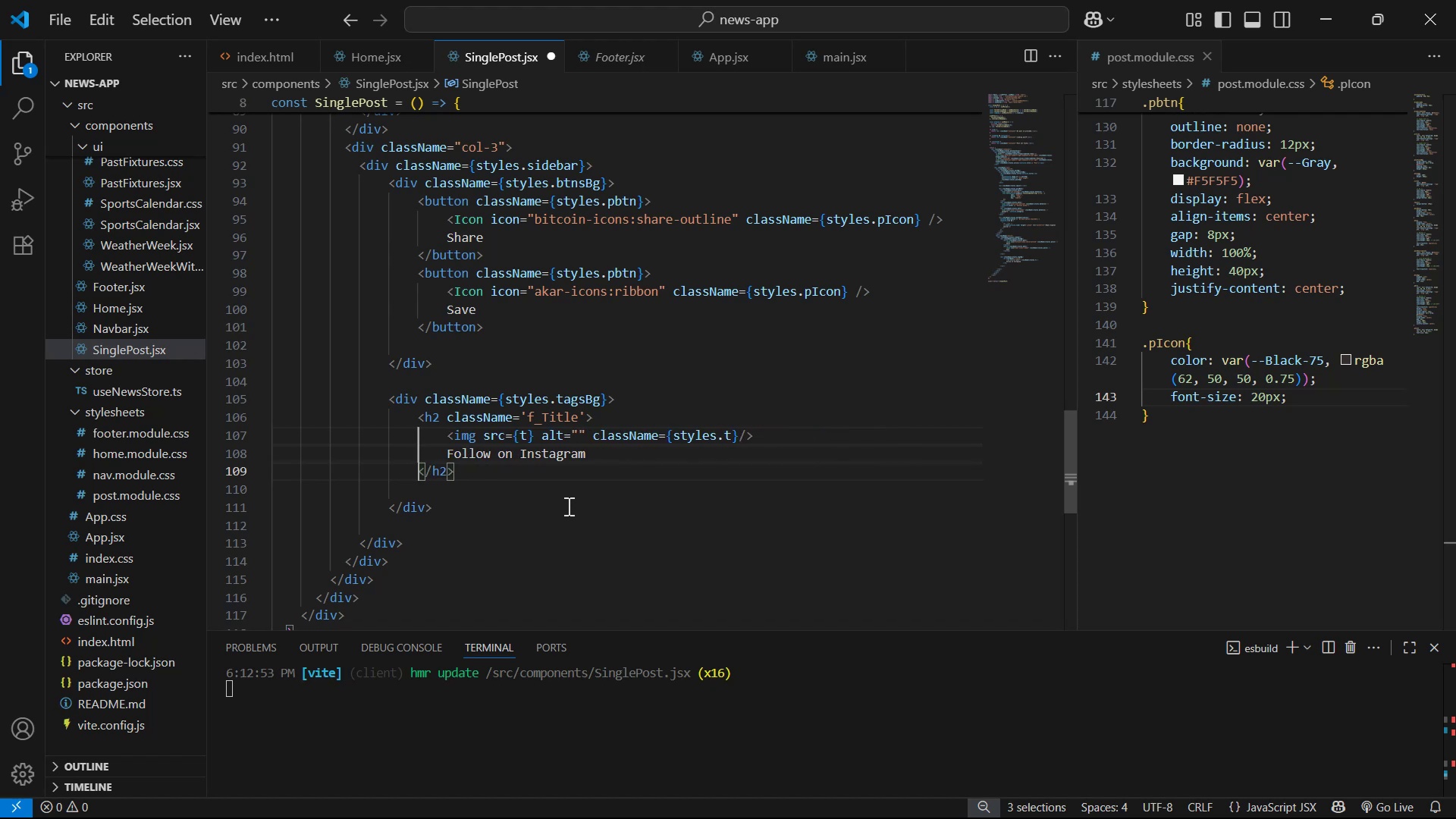 
key(Control+S)
 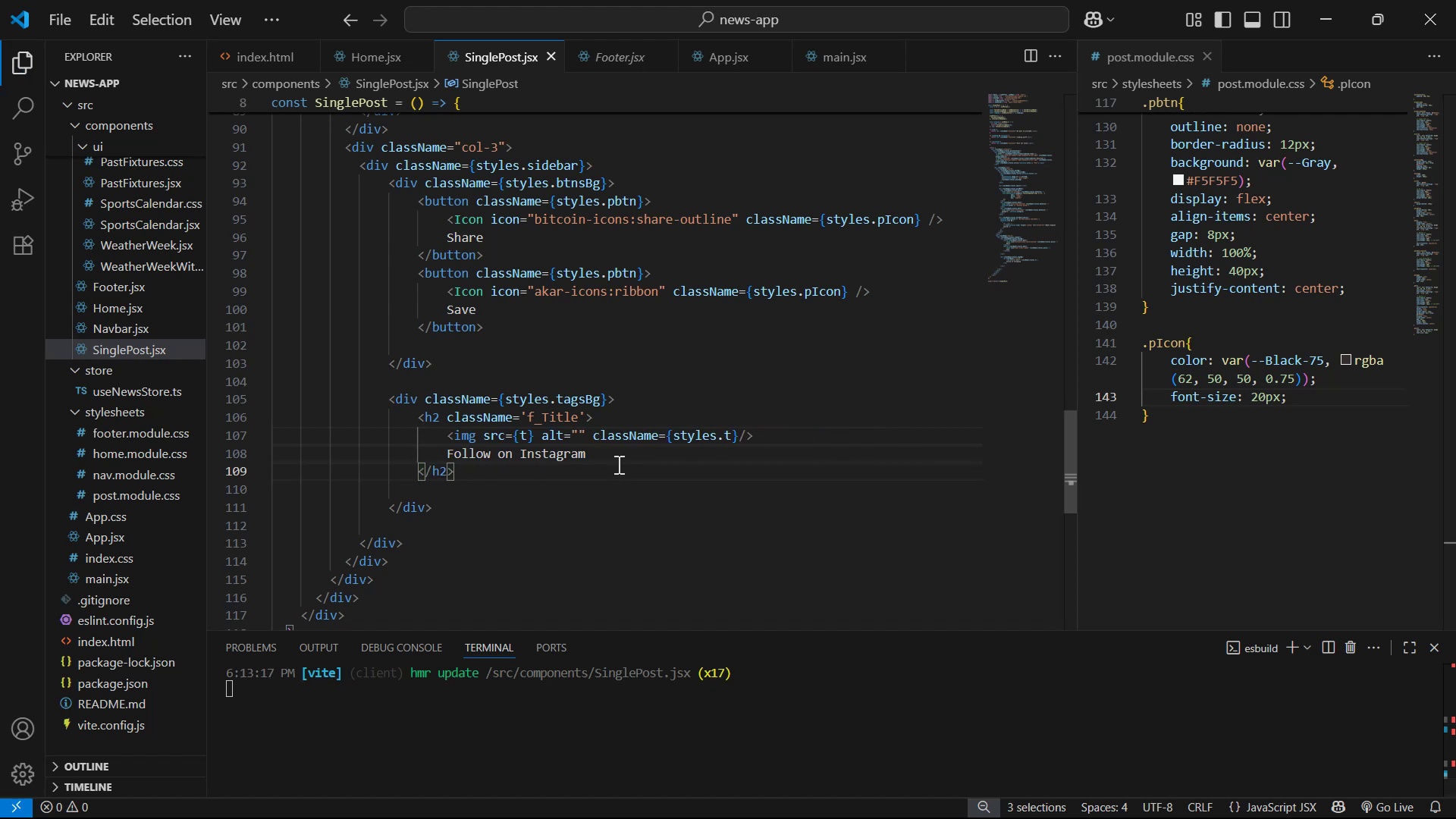 
left_click_drag(start_coordinate=[595, 456], to_coordinate=[452, 455])
 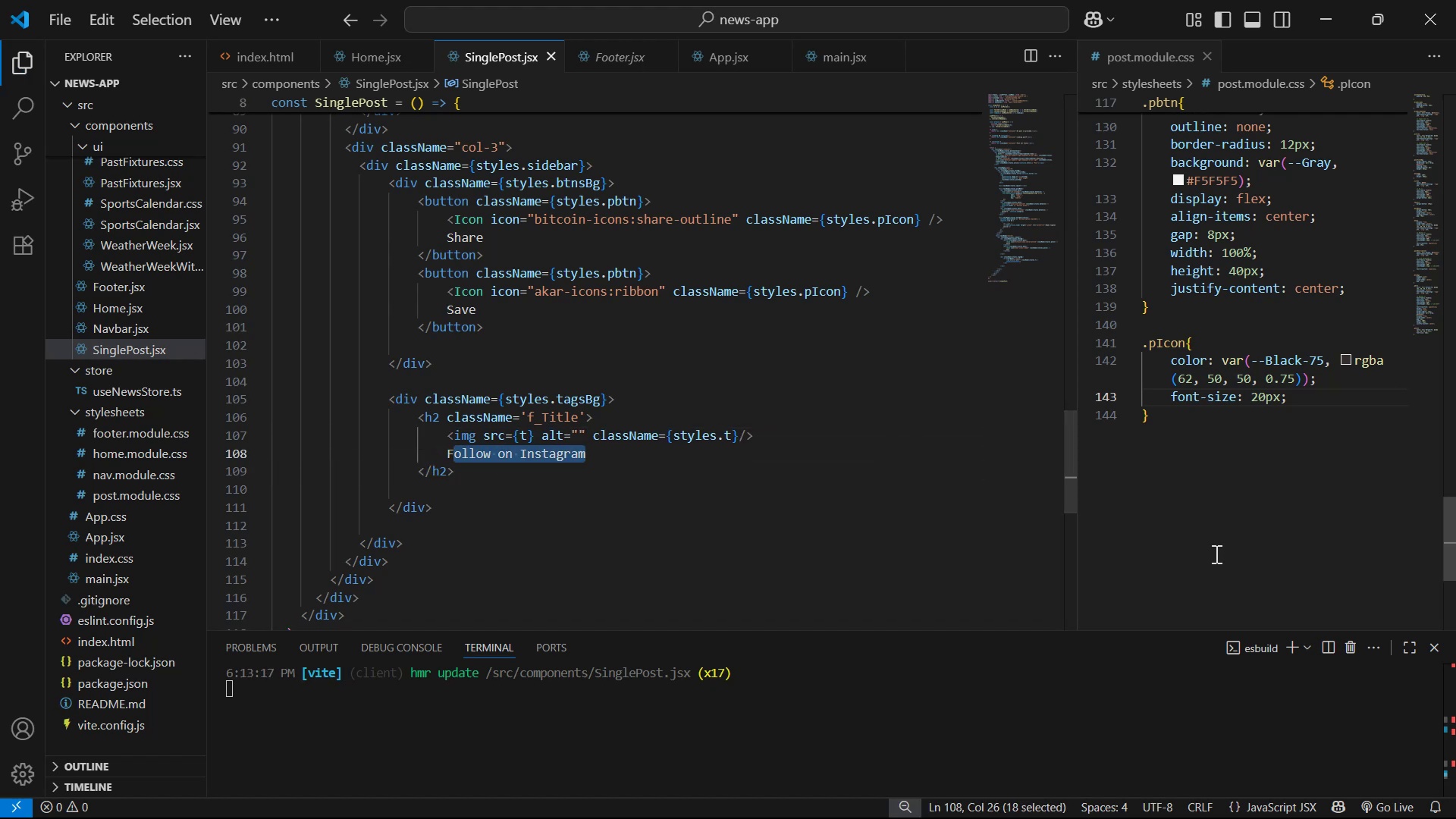 
key(Backspace)
key(Backspace)
type(Tags )
key(Backspace)
 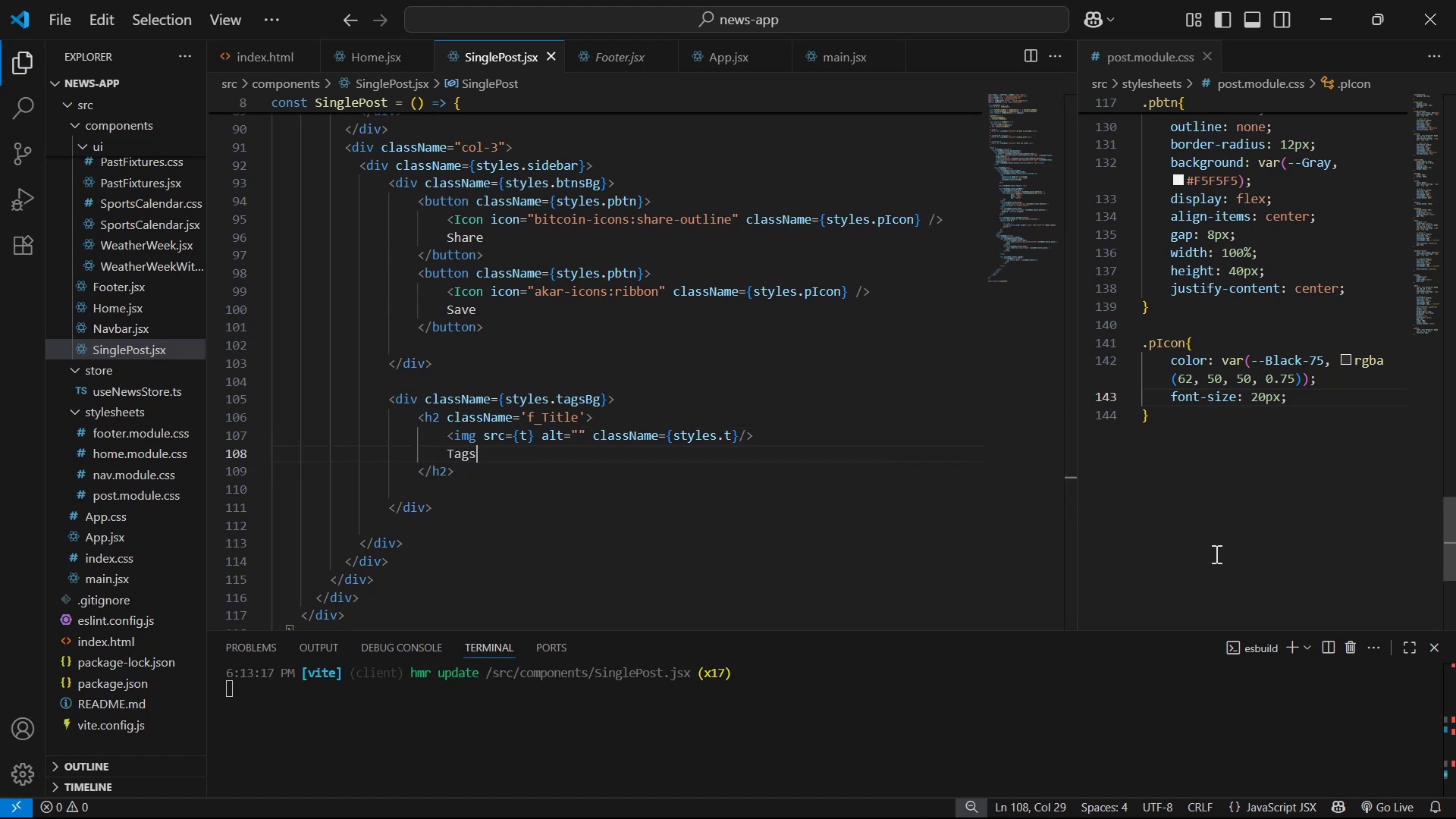 
key(Control+S)
 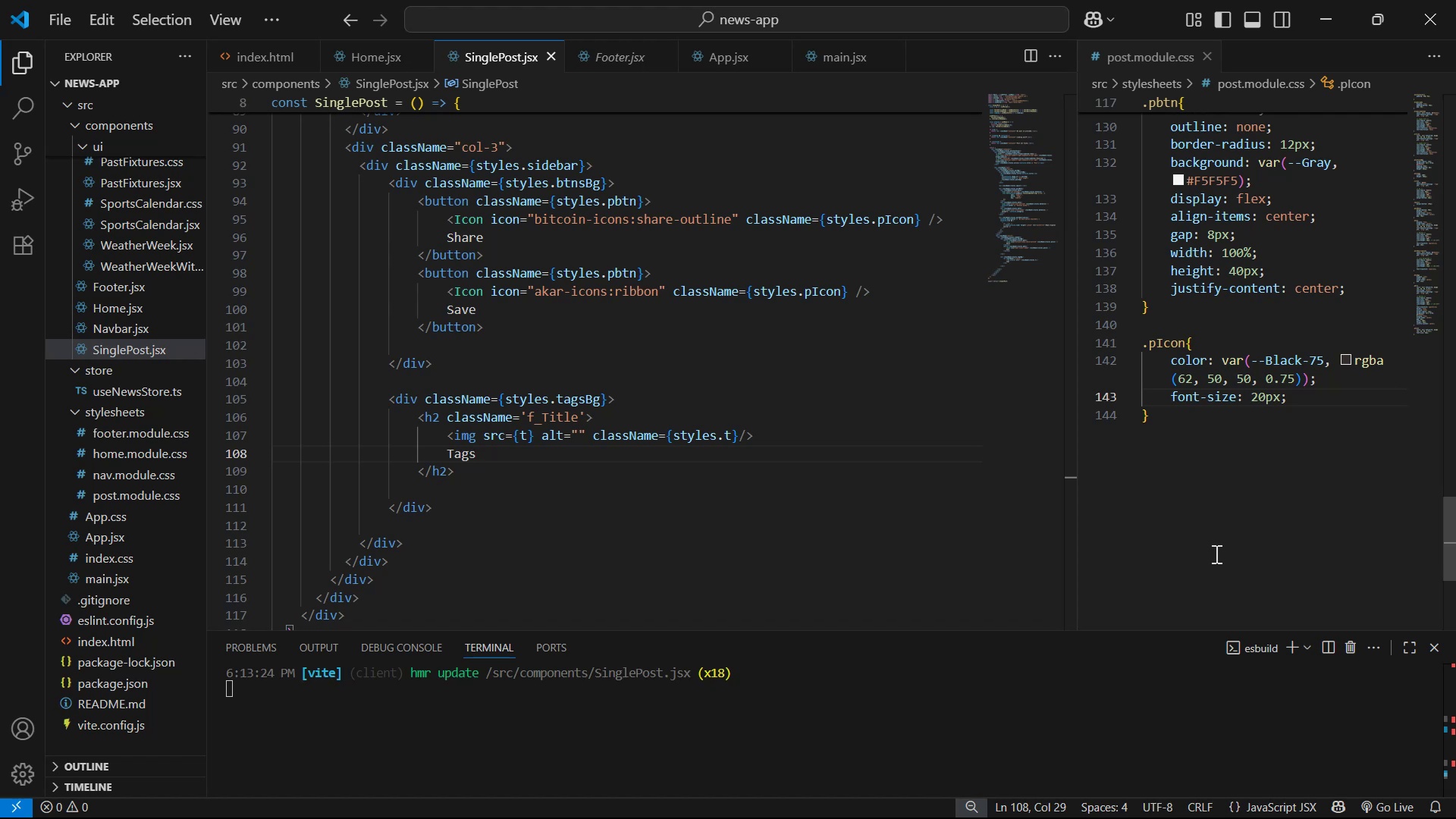 
wait(12.47)
 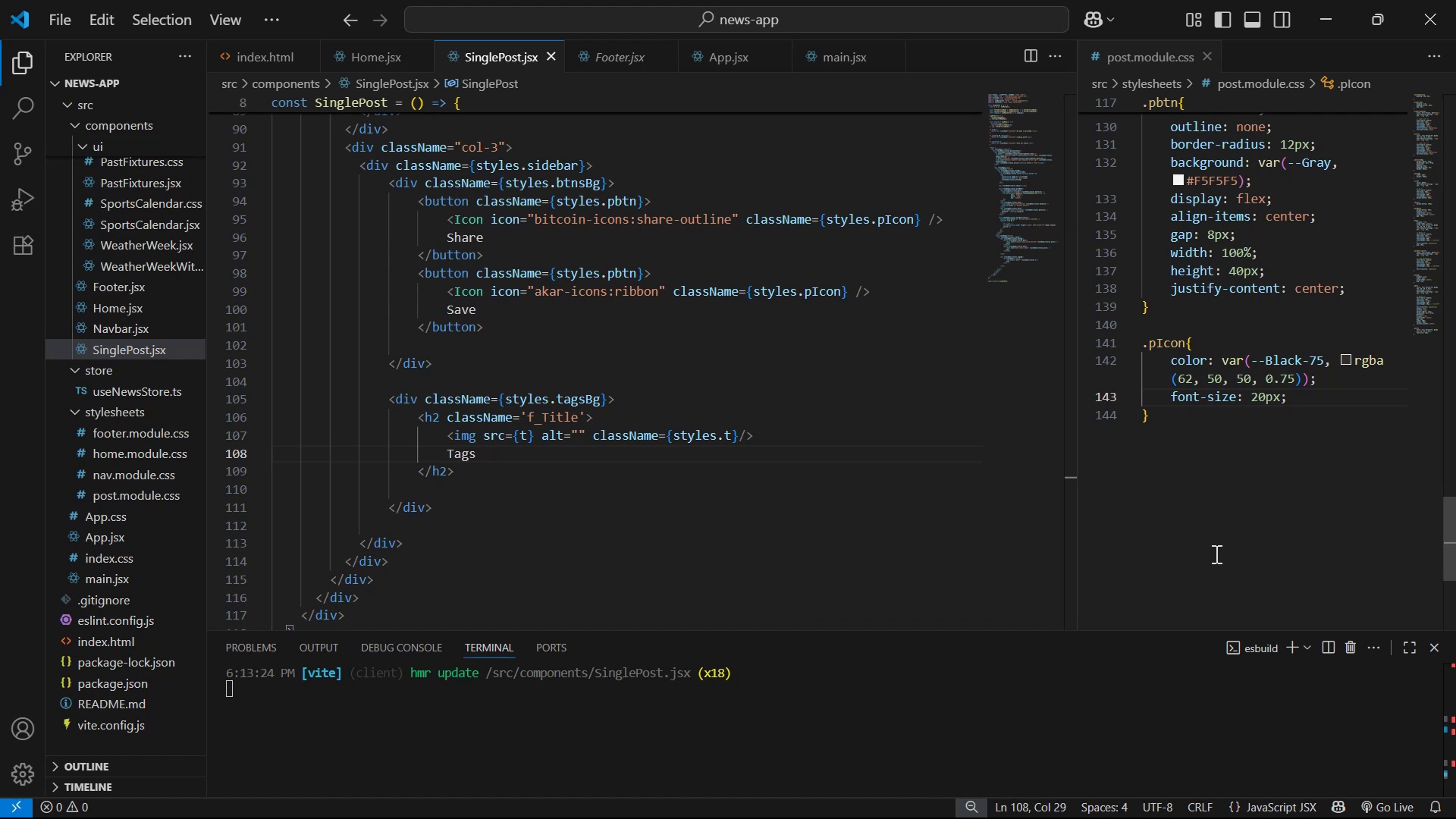 
left_click([642, 64])
 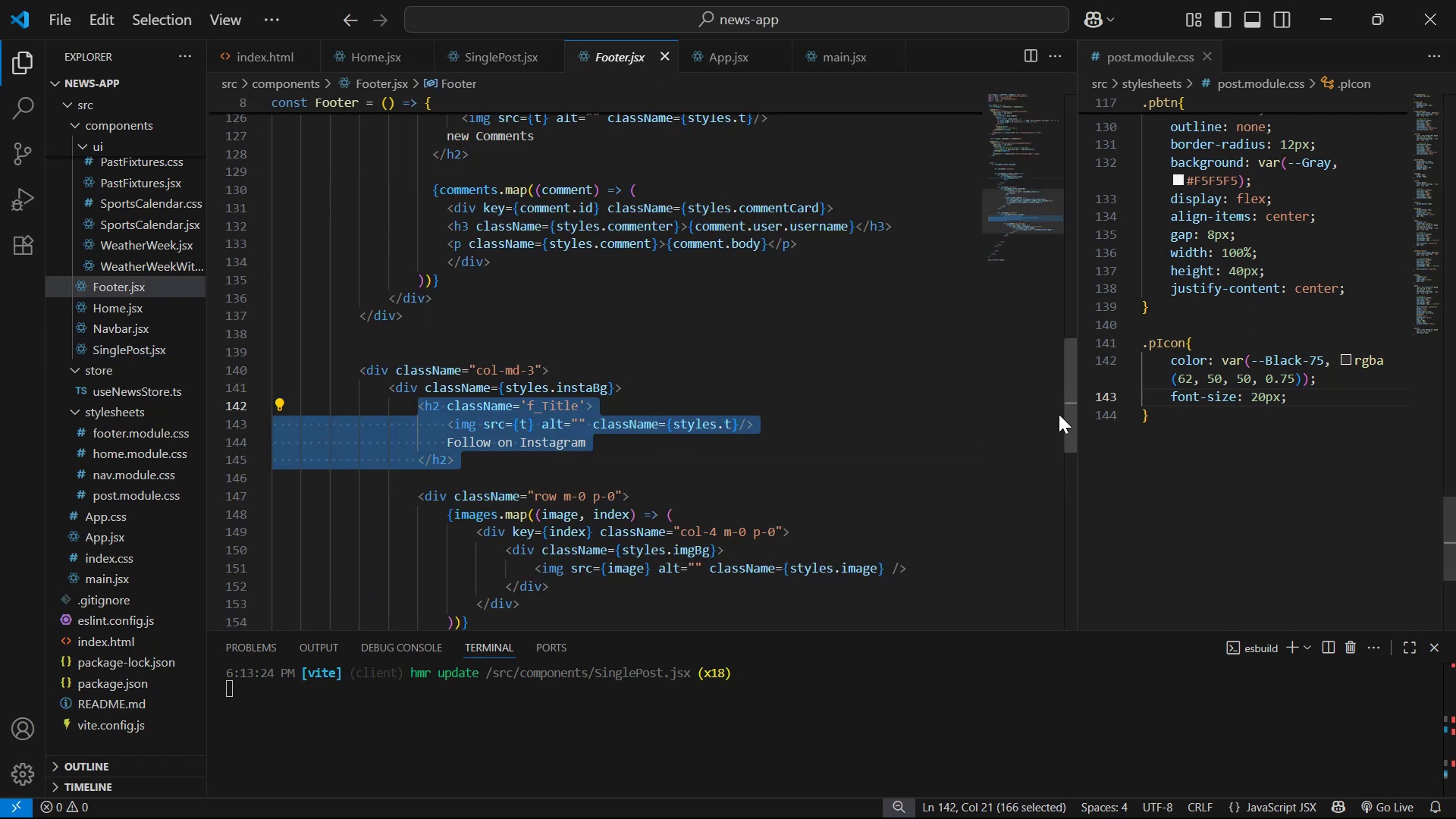 
left_click_drag(start_coordinate=[1072, 410], to_coordinate=[1032, 55])
 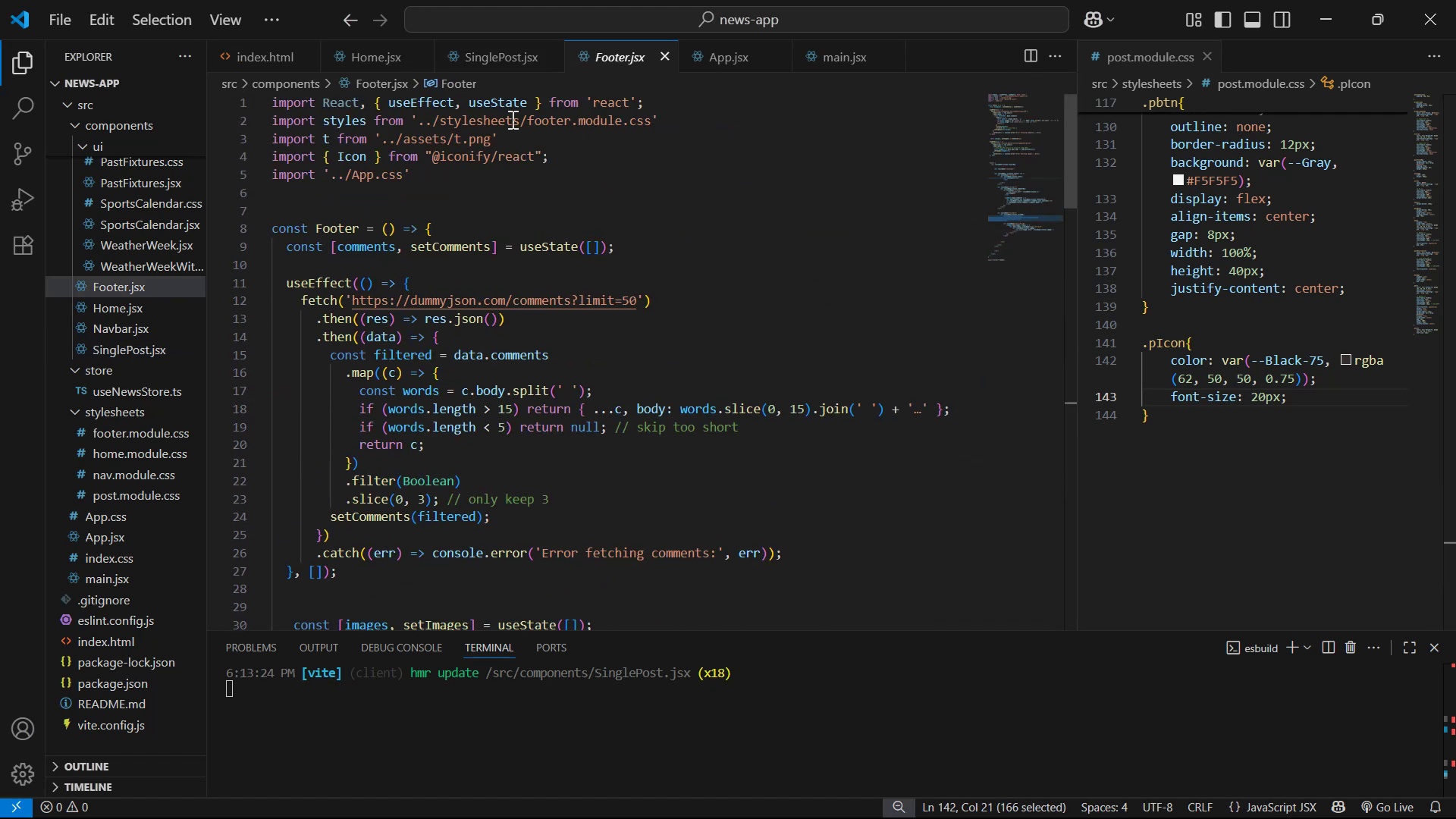 
left_click([545, 132])
 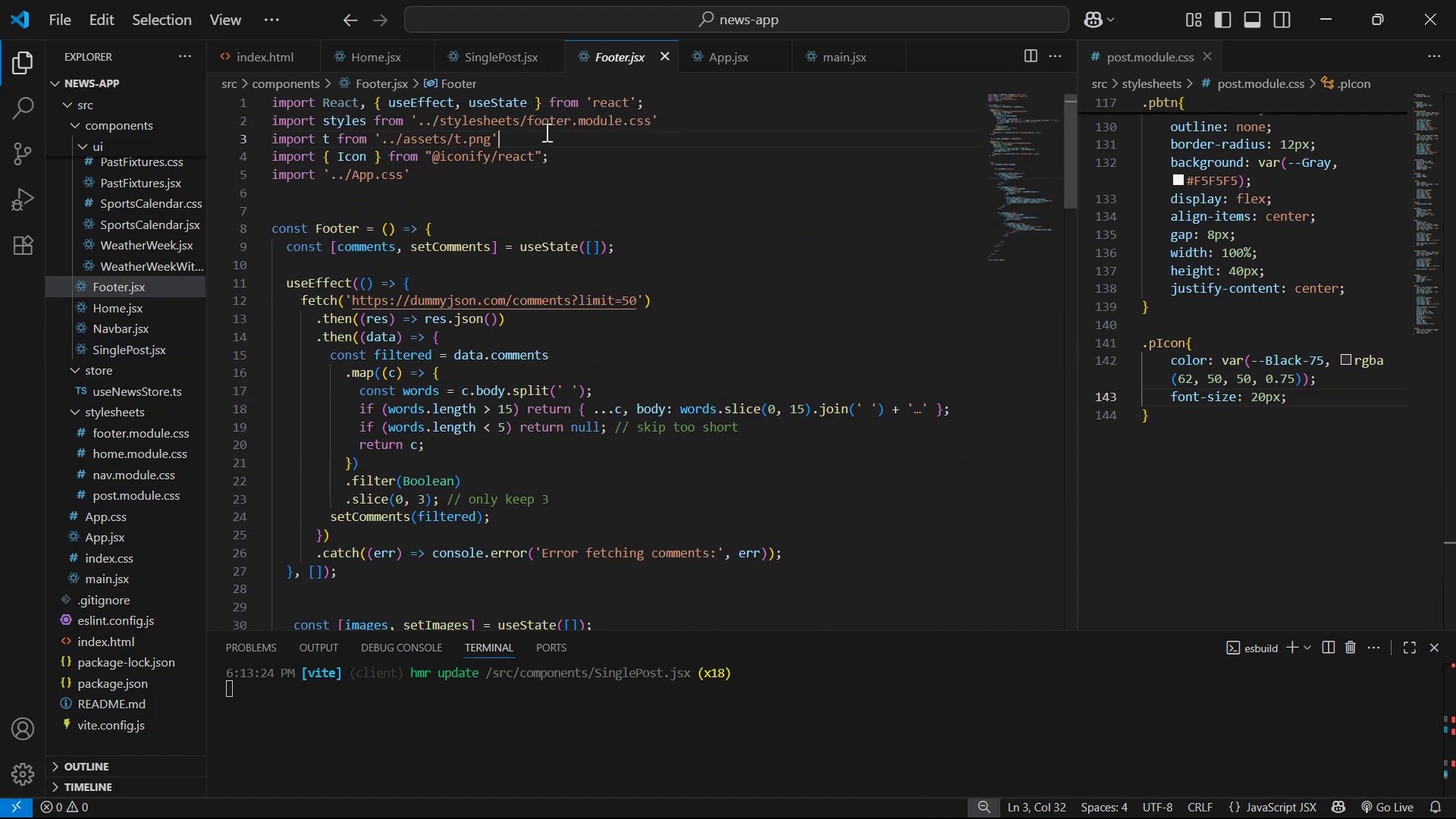 
key(Control+C)
 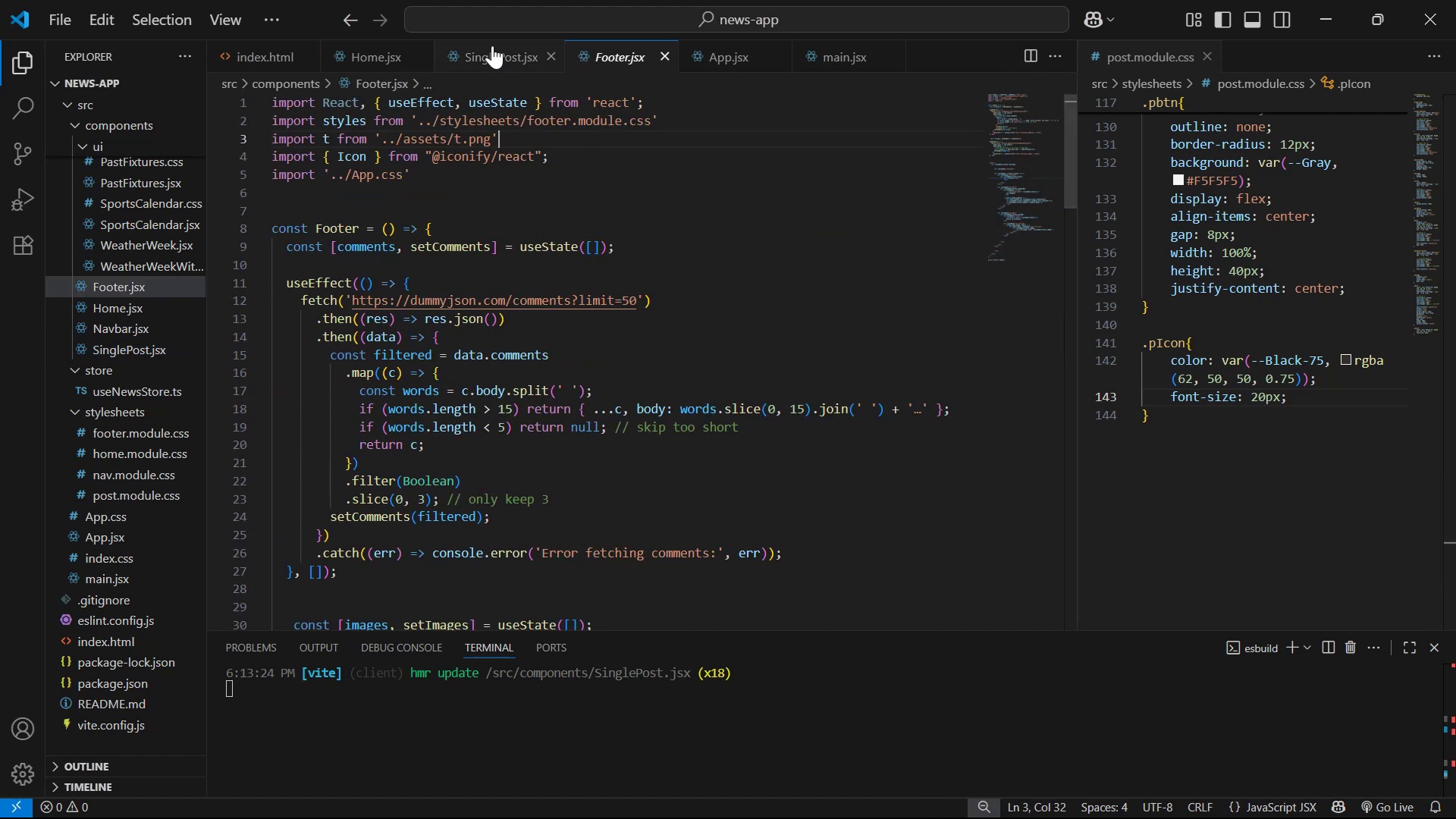 
left_click([492, 46])
 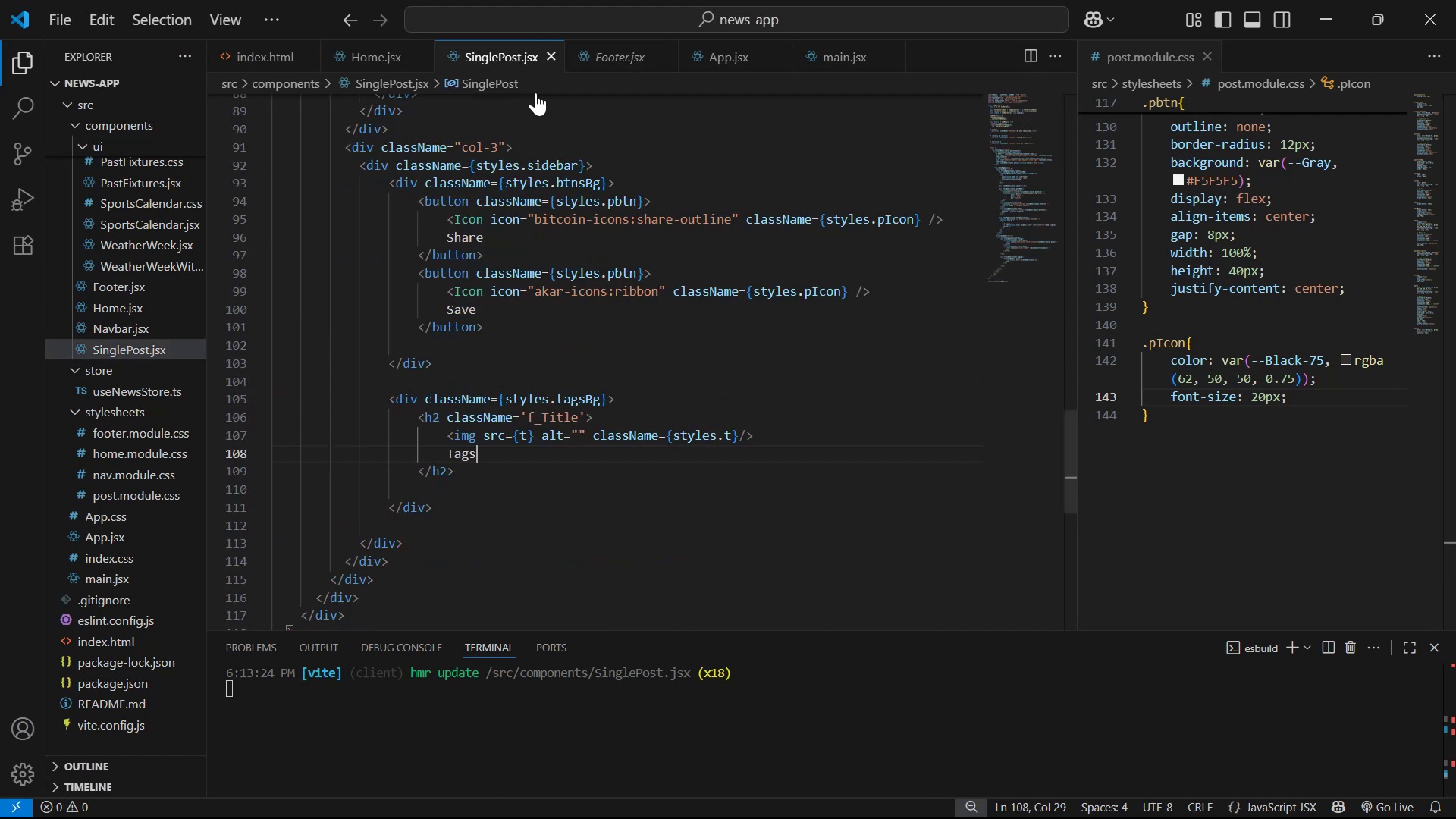 
scroll: coordinate [678, 167], scroll_direction: up, amount: 6.0
 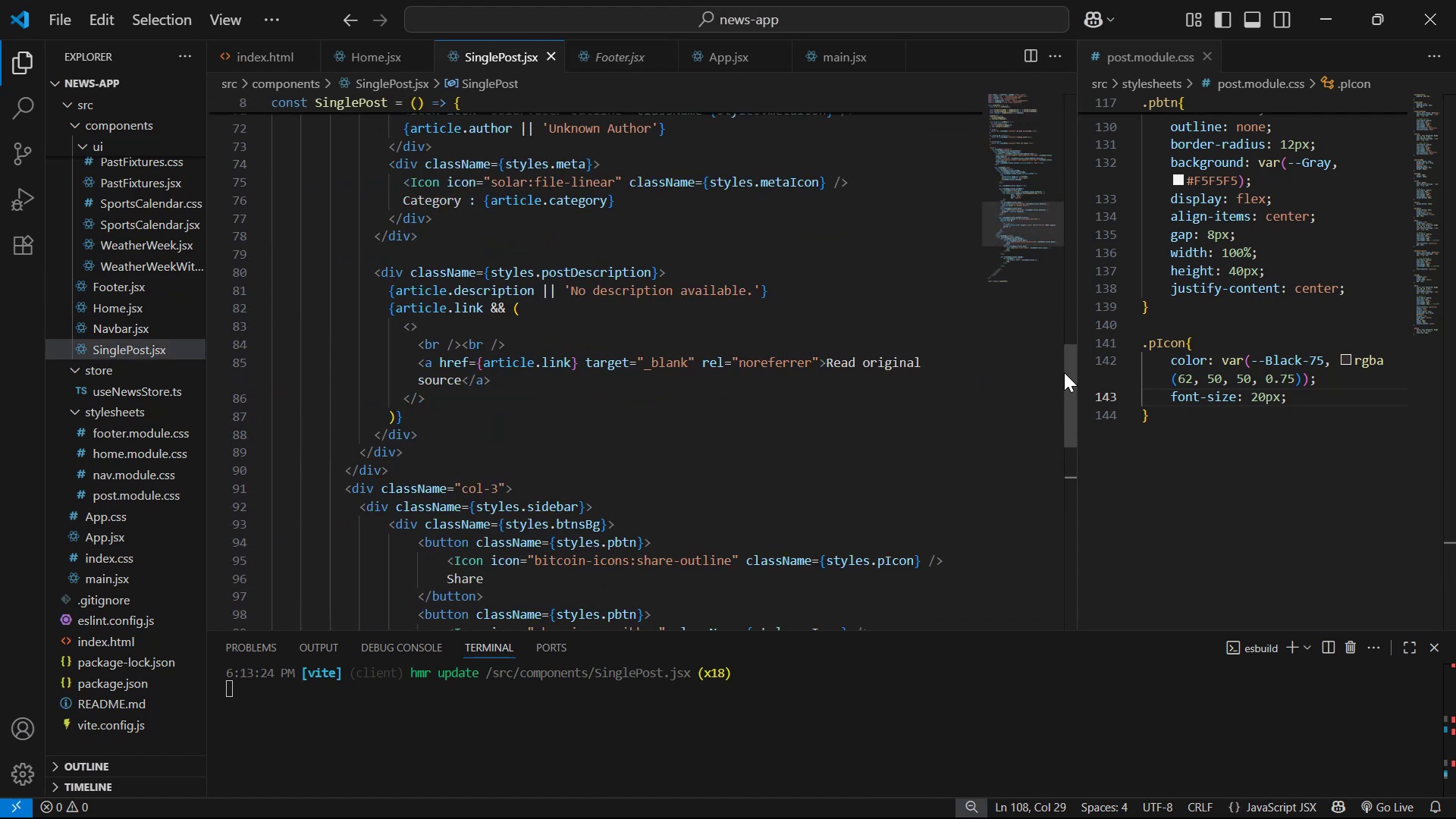 
left_click_drag(start_coordinate=[1074, 381], to_coordinate=[1079, 0])
 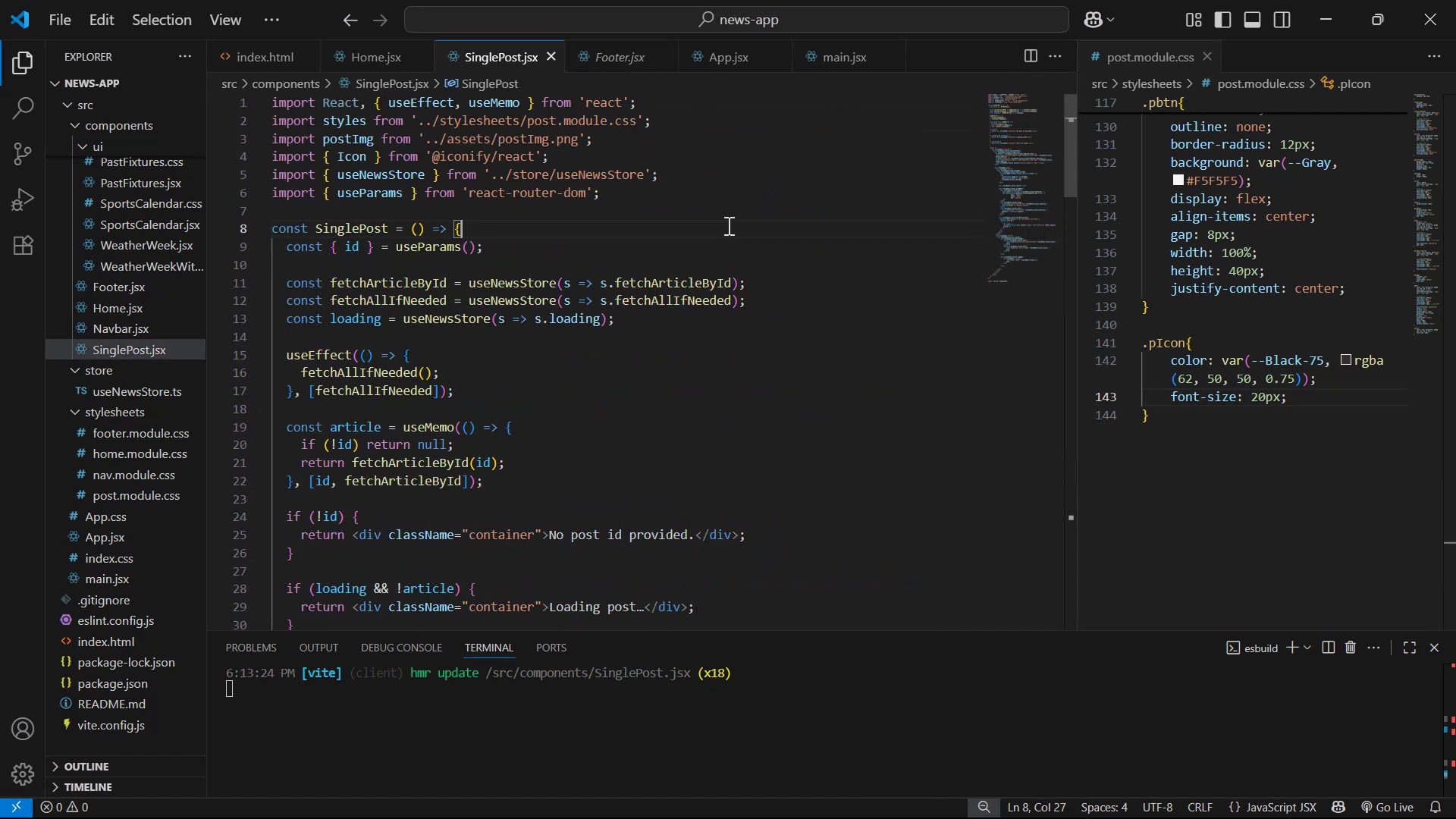 
double_click([736, 206])
 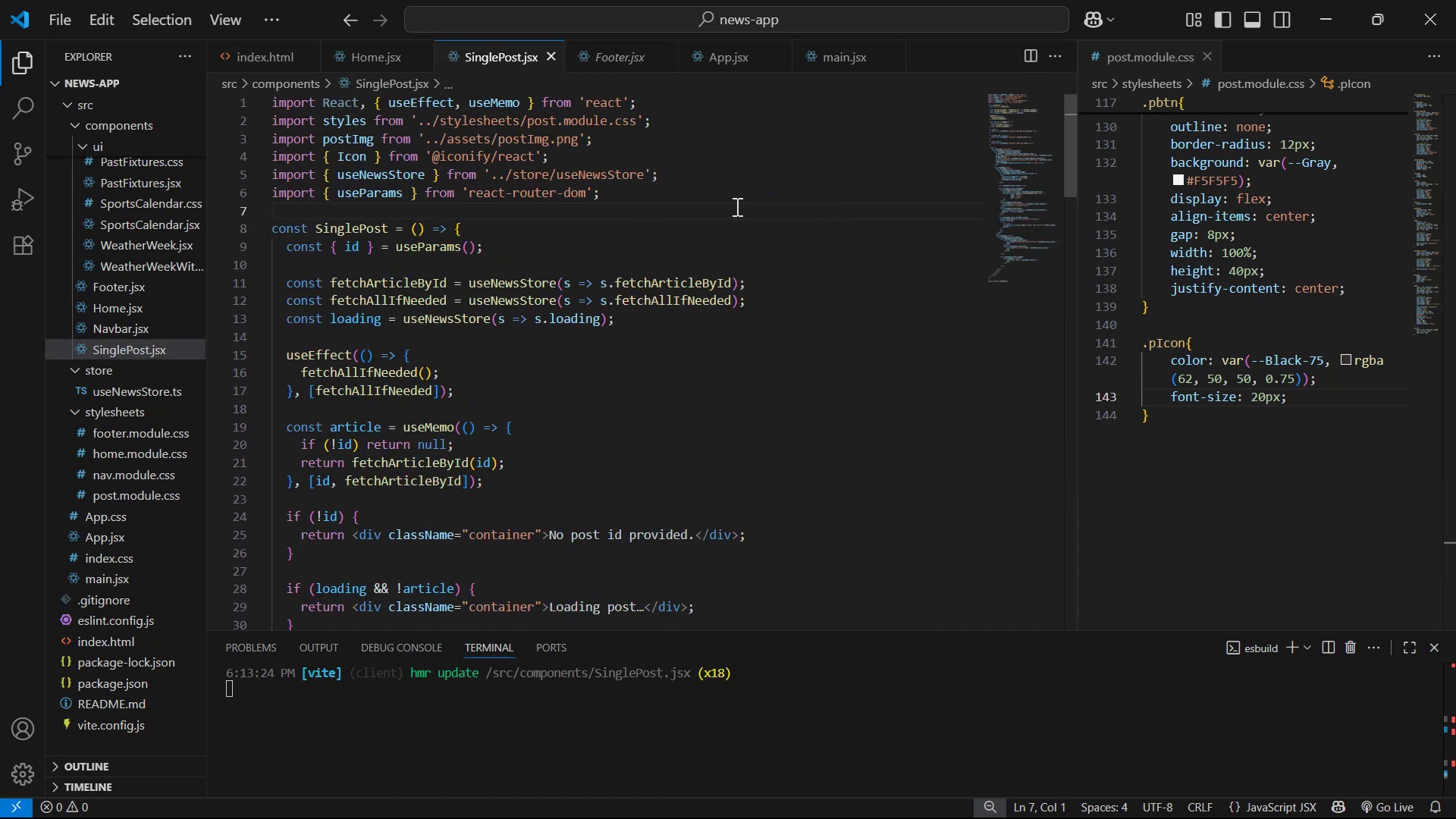 
key(Enter)
 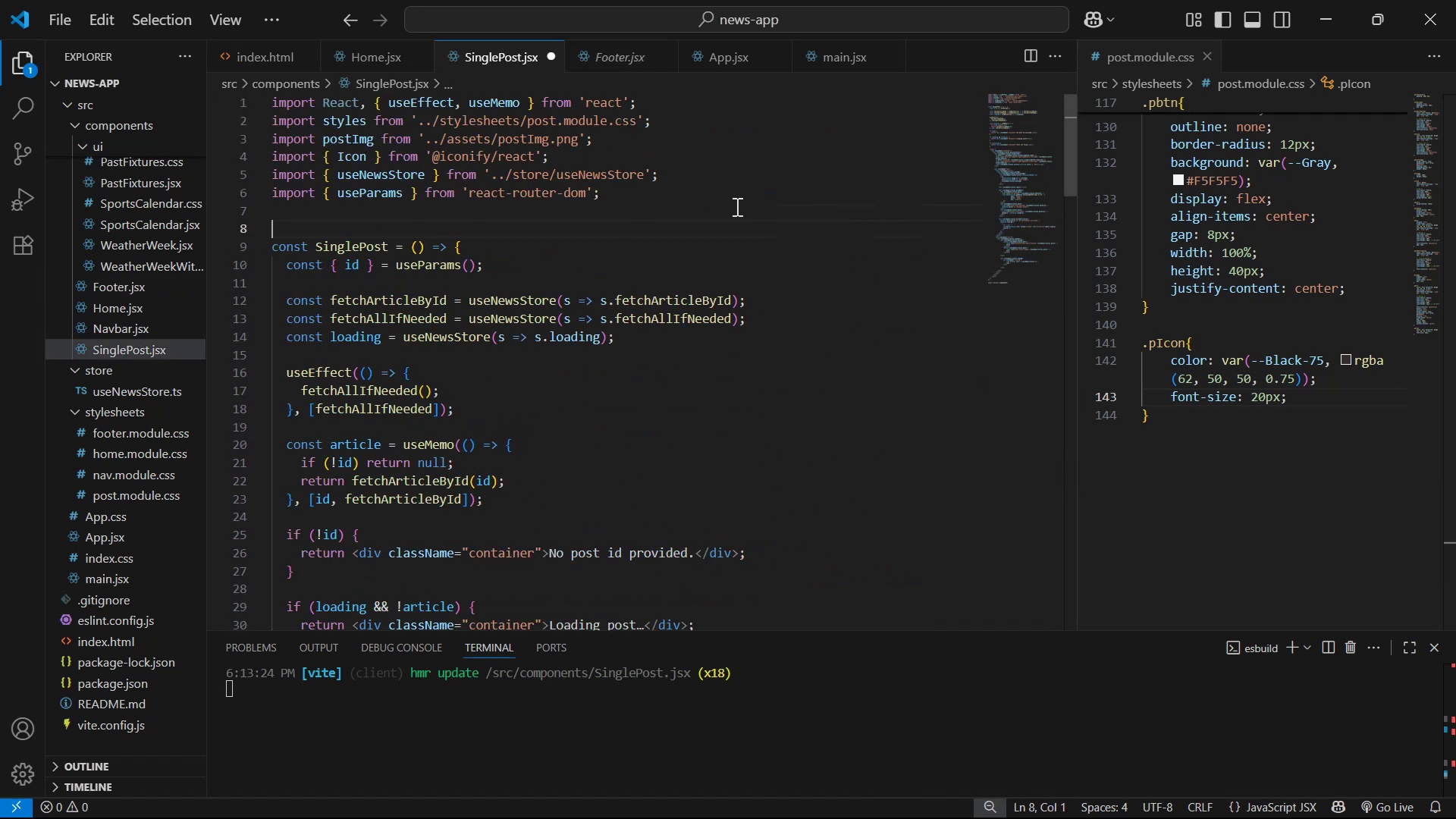 
key(Enter)
 